 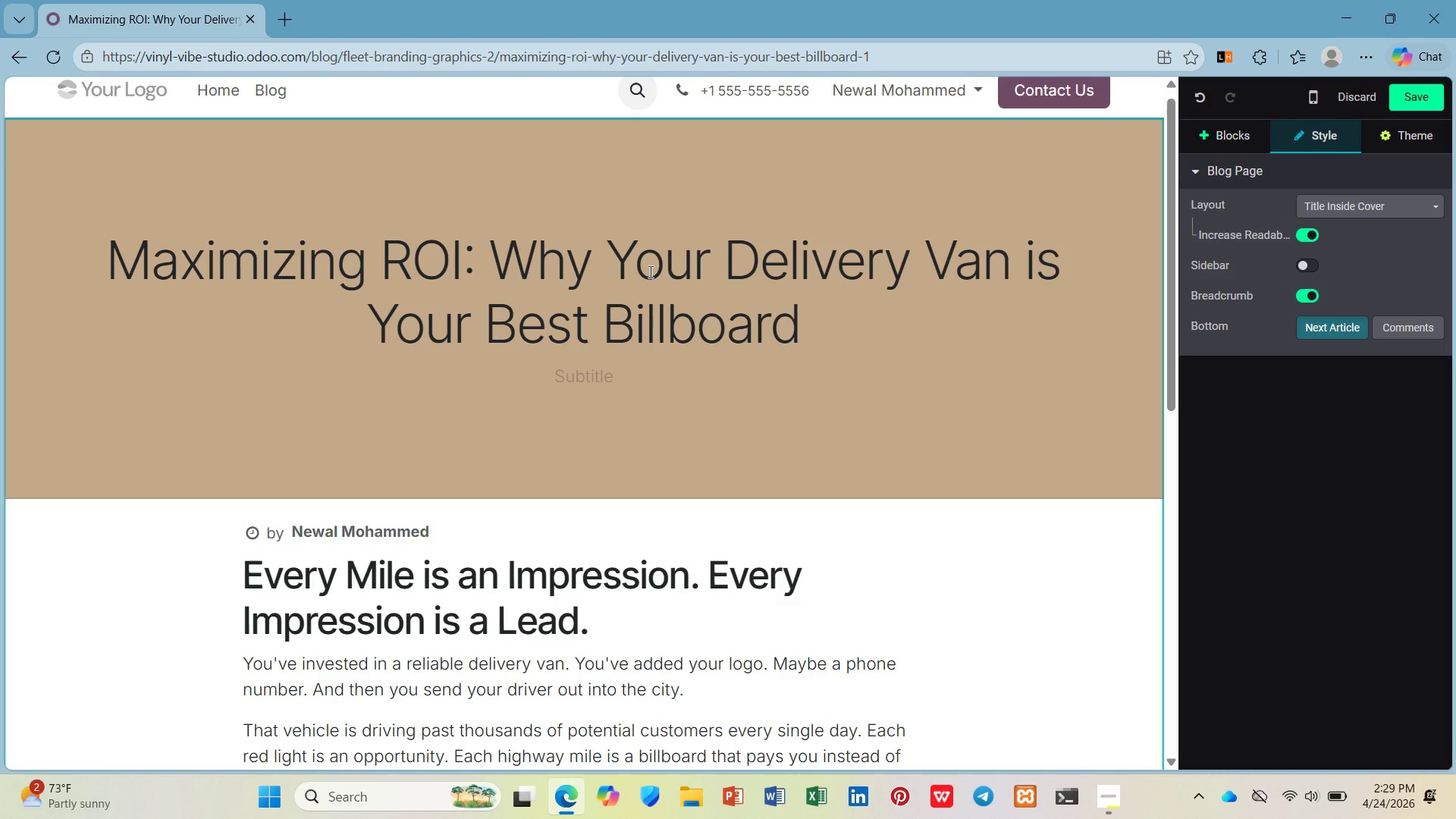 
scroll: coordinate [415, 375], scroll_direction: down, amount: 4.0
 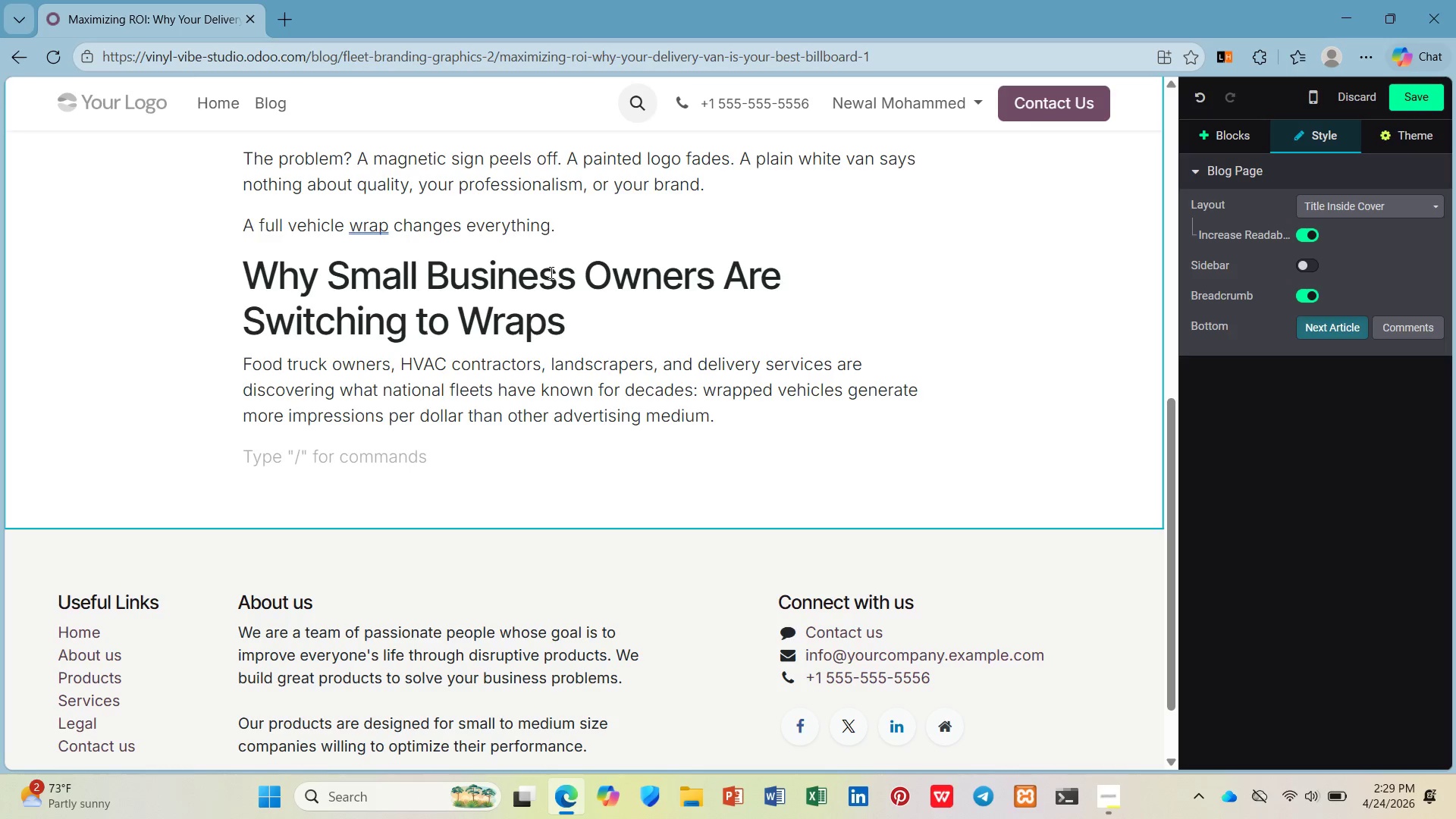 
wait(13.23)
 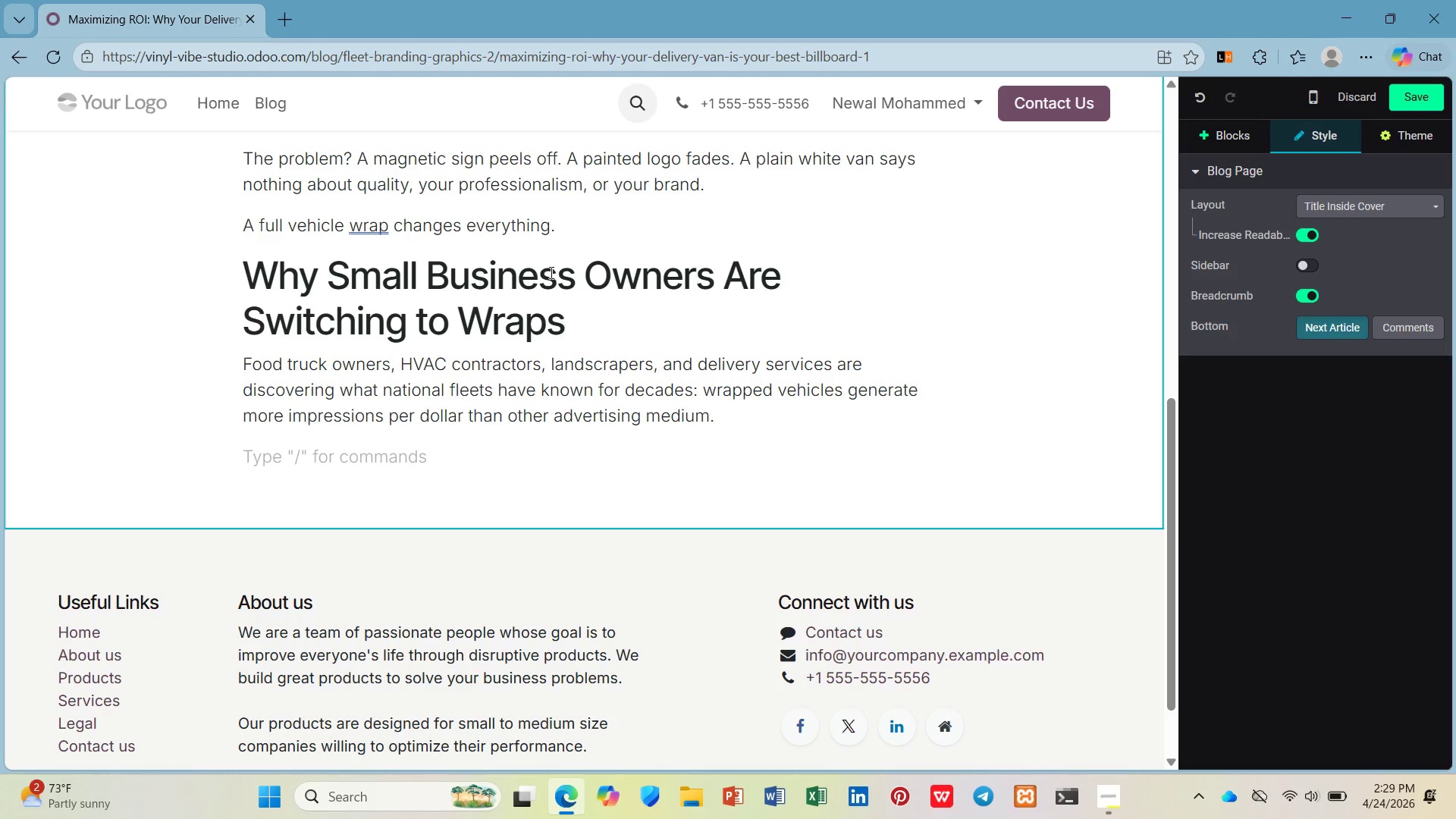 
left_click([381, 455])
 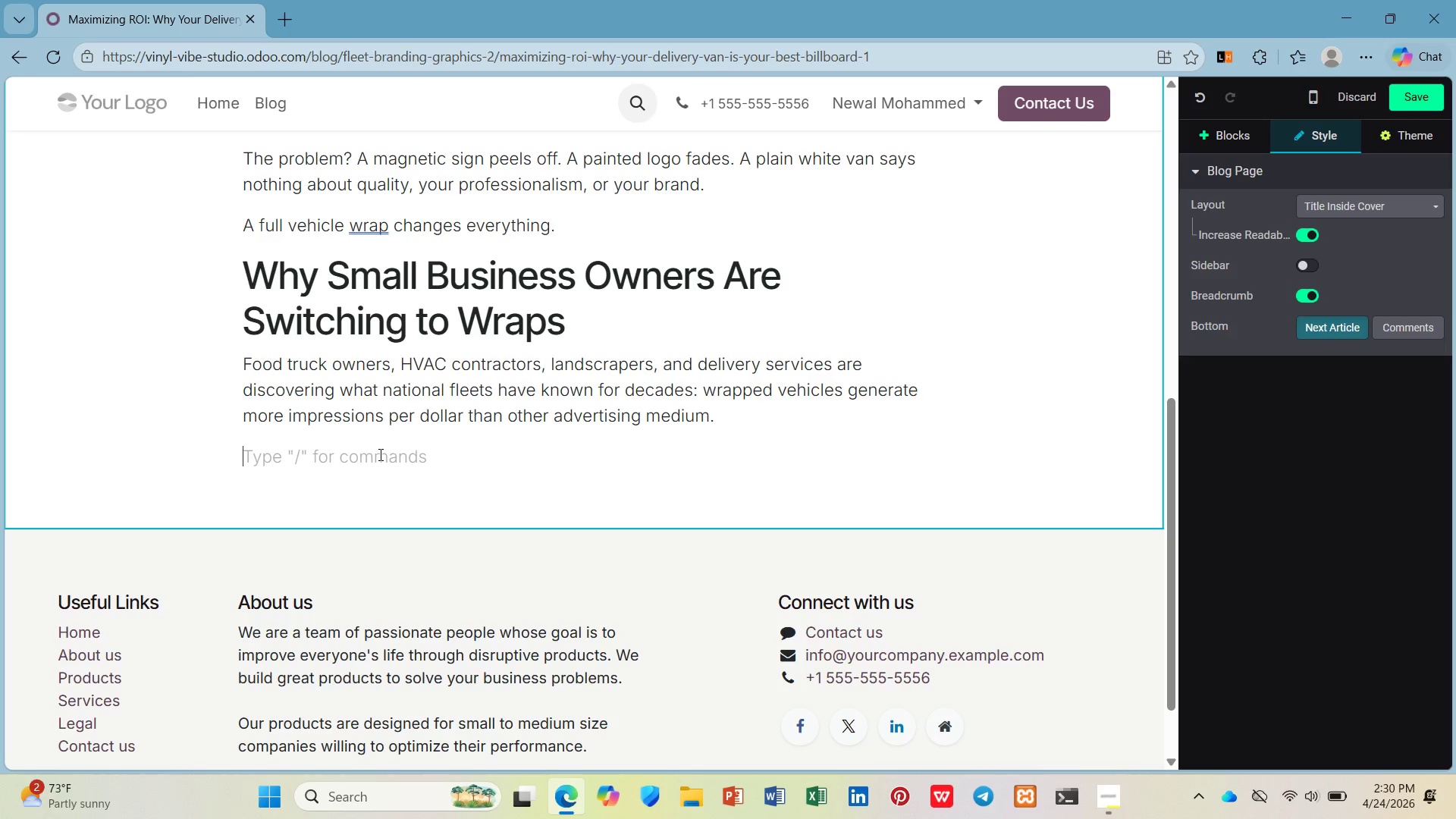 
type(/ul)
 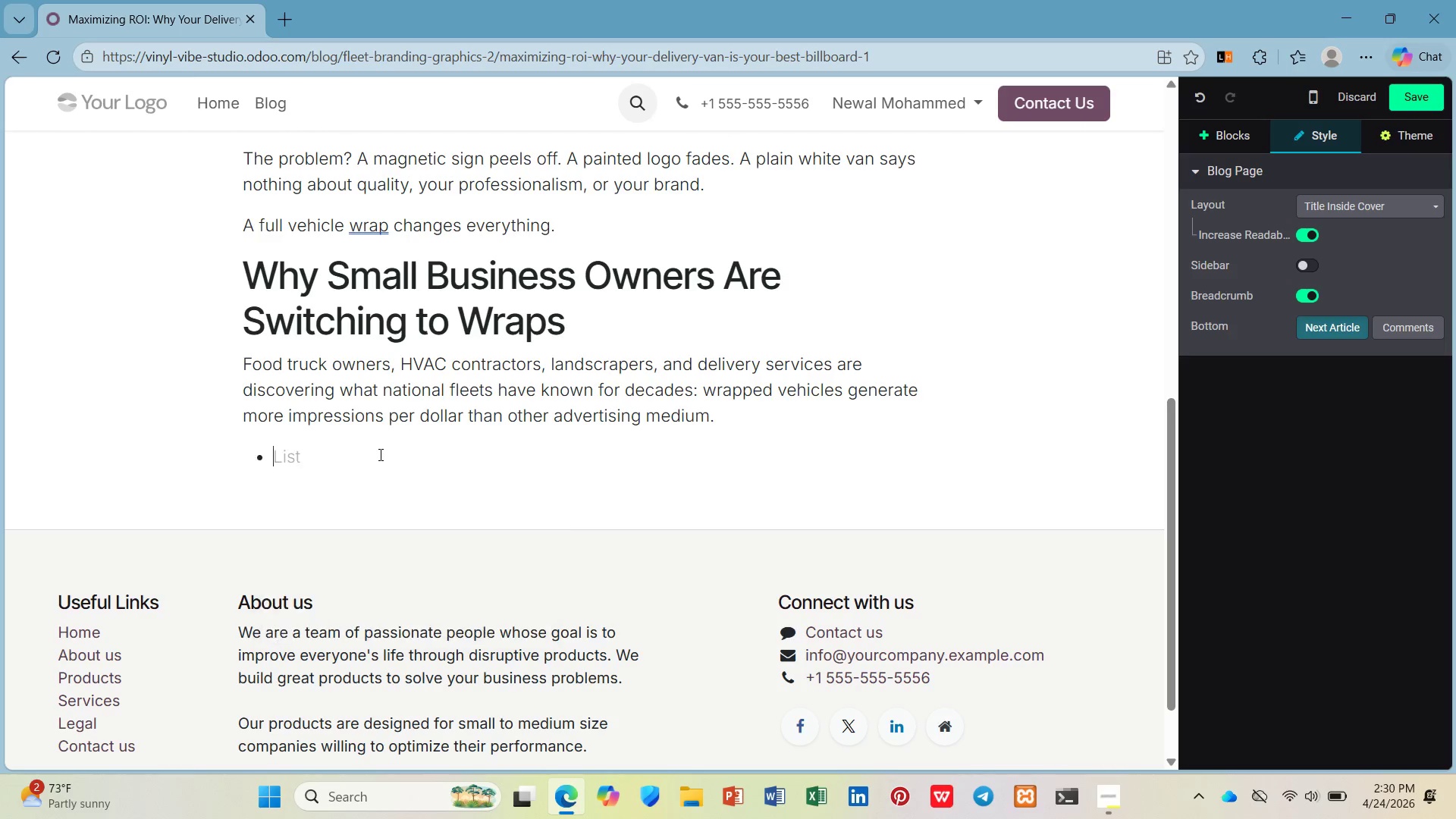 
key(Enter)
 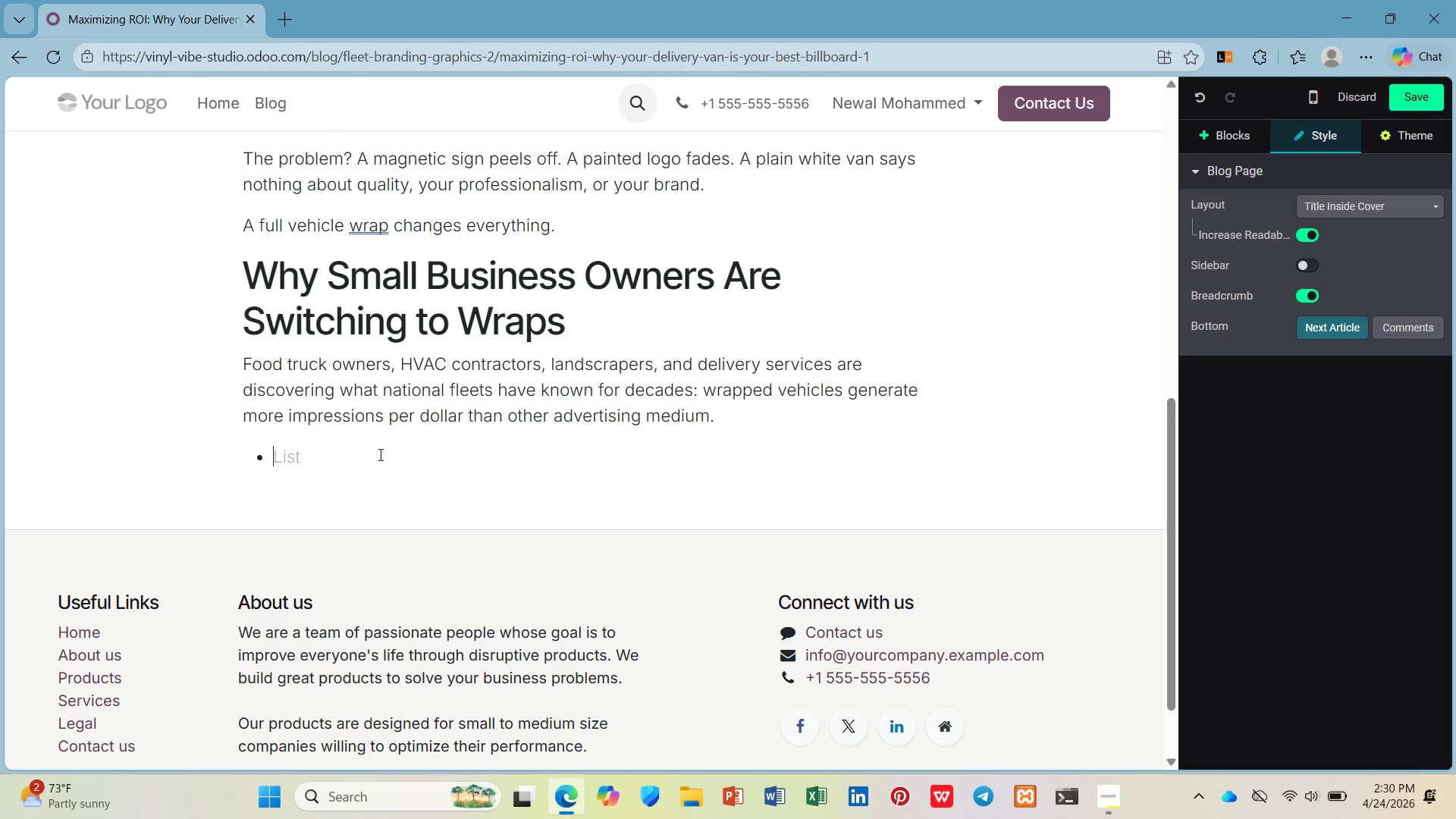 
wait(13.81)
 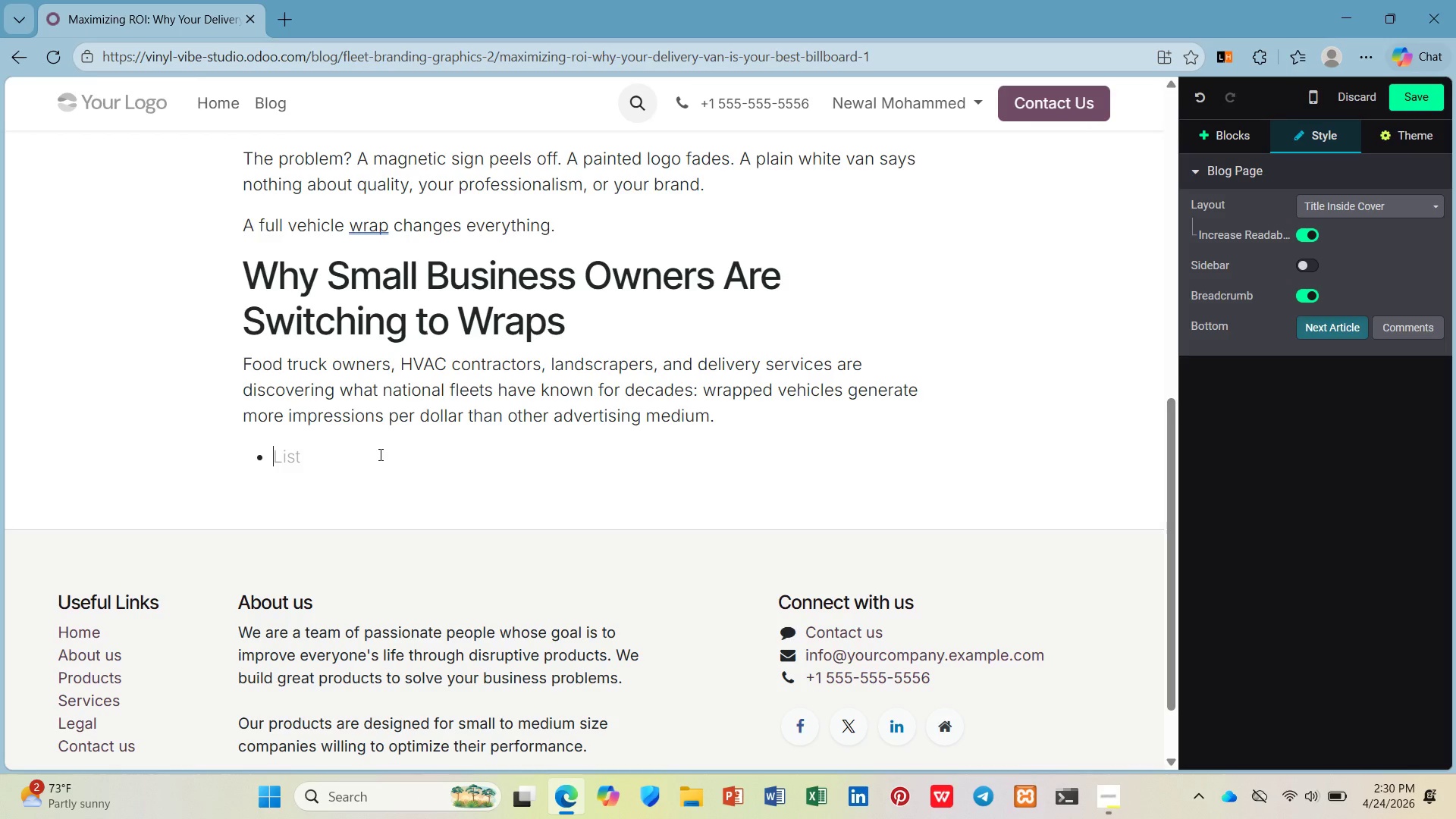 
key(Control+B)
 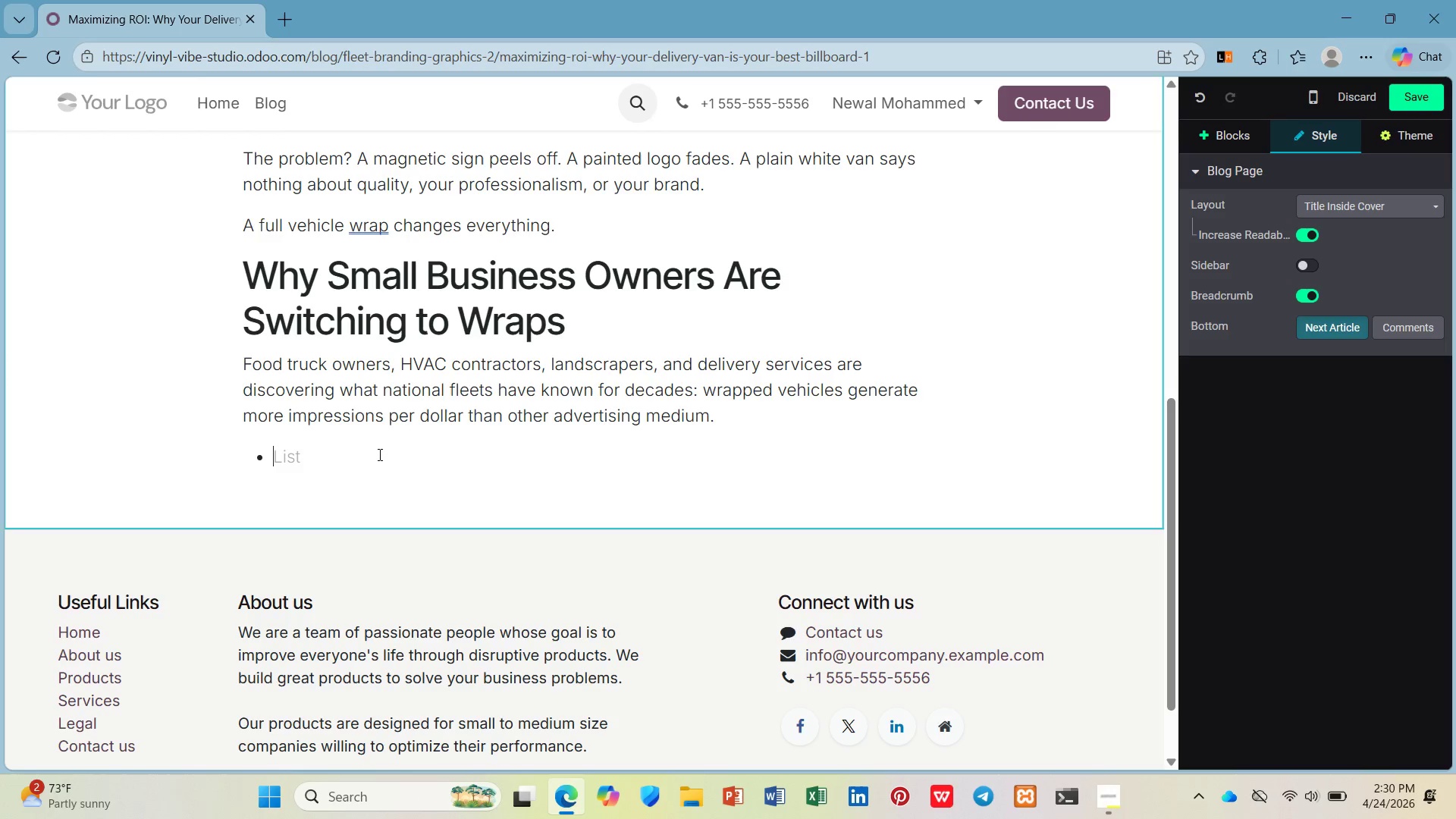 
type(Cot er impression: )
 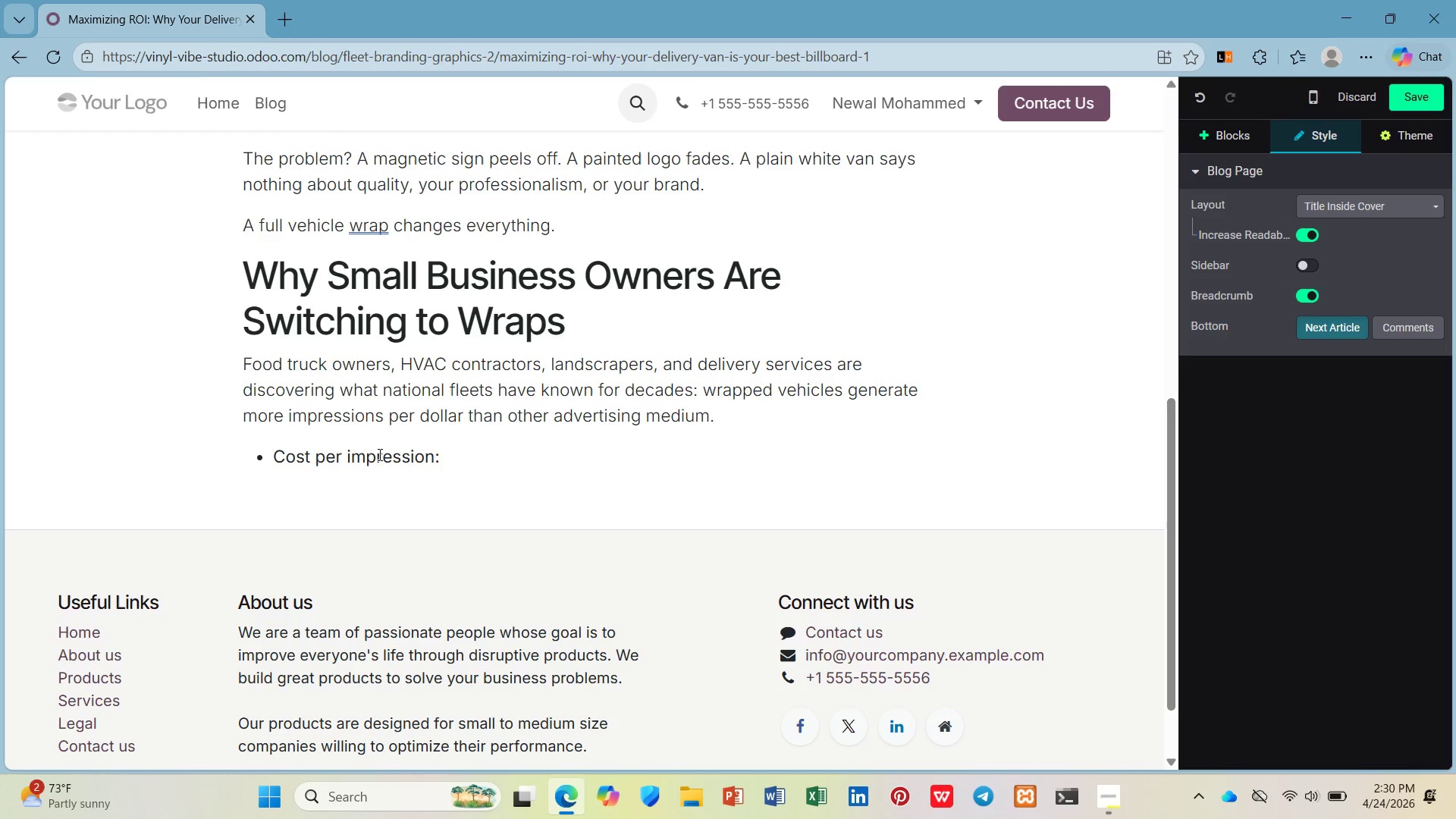 
key(Control+B)
 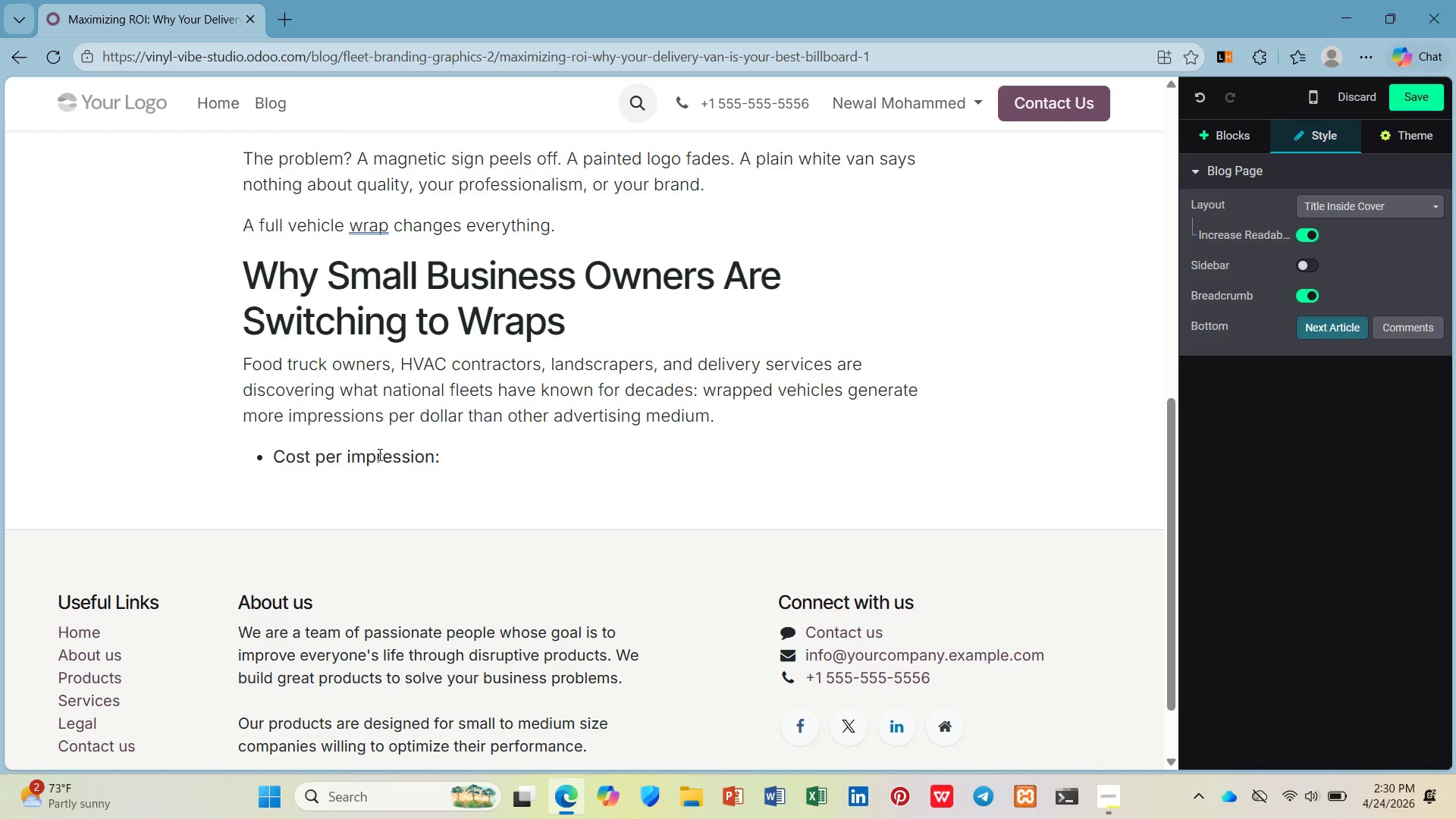 
type($0.77 per 1,000 views - chape hn ado, billboars)
key(Backspace)
type(ds, or social mei ds)
key(Backspace)
key(Backspace)
type(ad.)
key(Backspace)
type(\)
key(Backspace)
 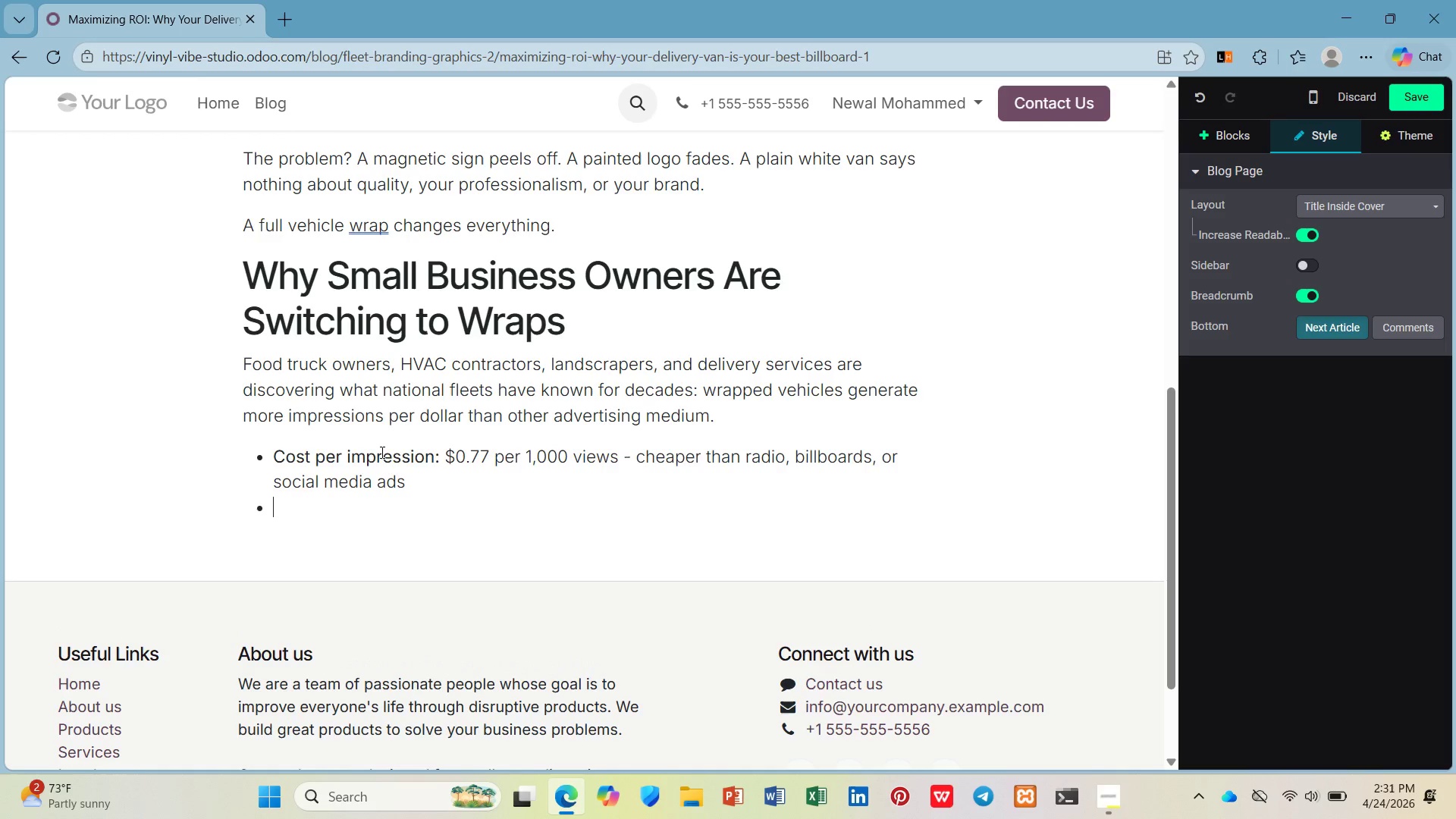 
hold_key(key=T, duration=0.34)
 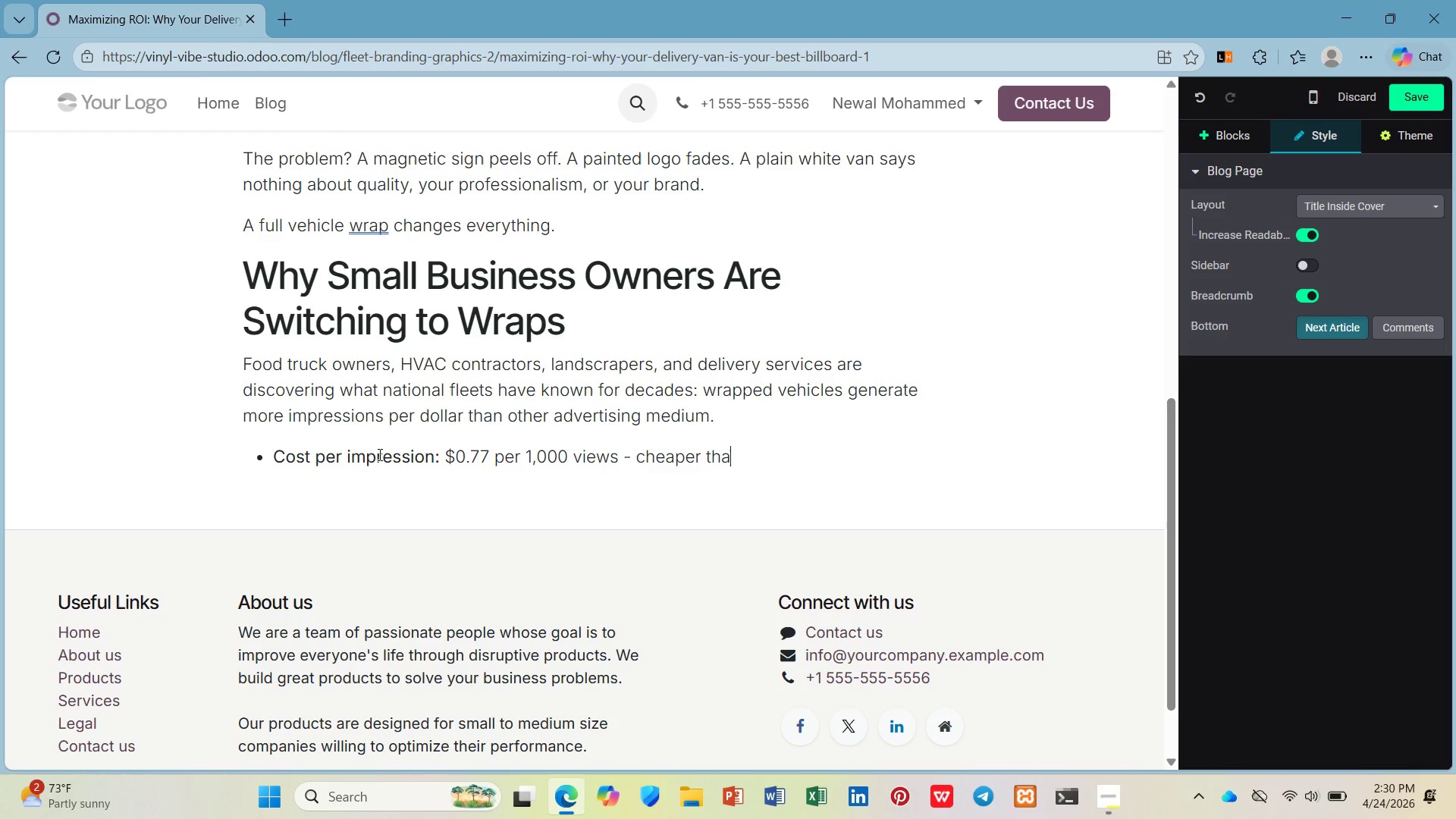 
key(Enter)
 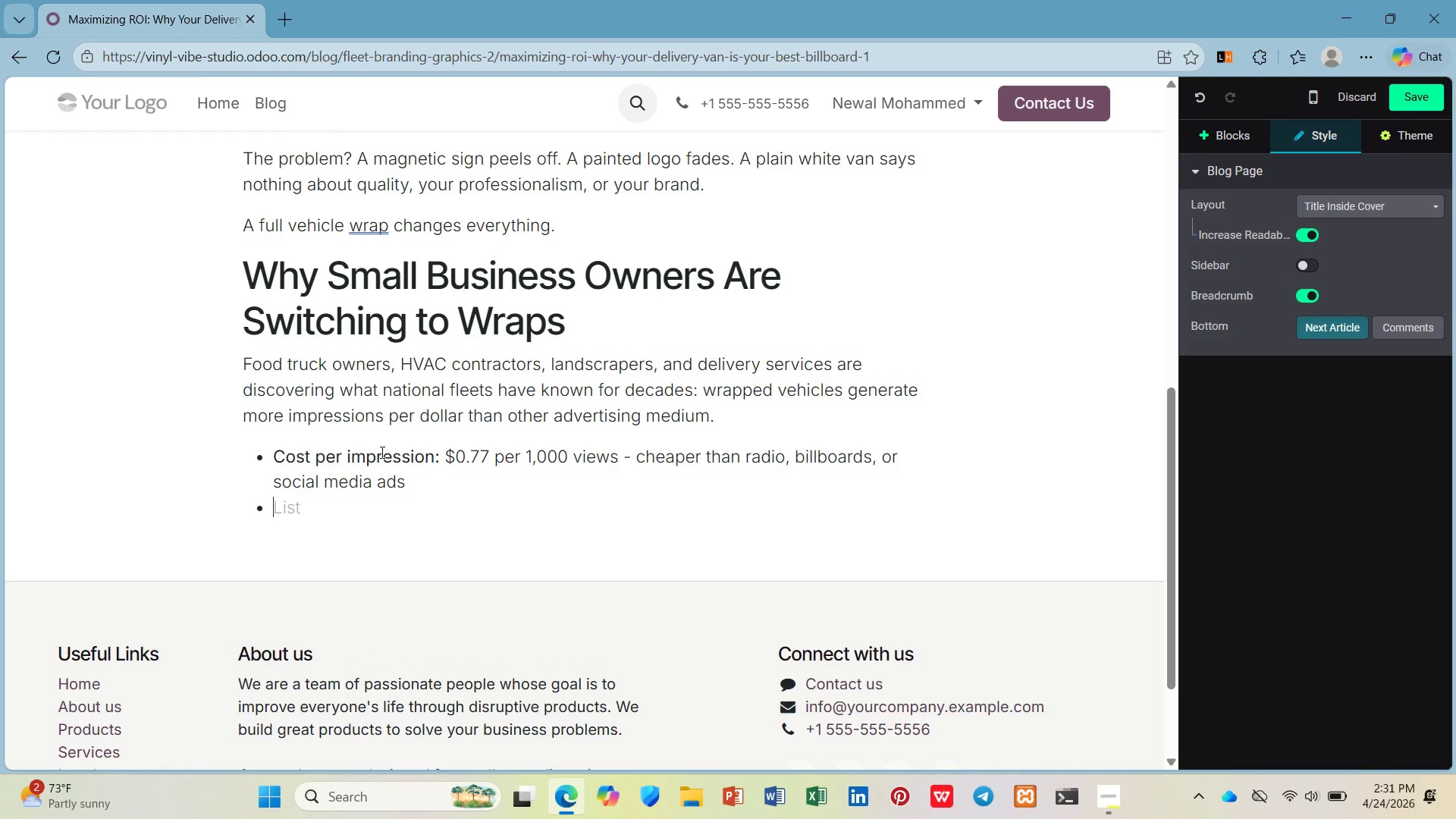 
type(Loc)
key(Backspace)
key(Backspace)
key(Backspace)
 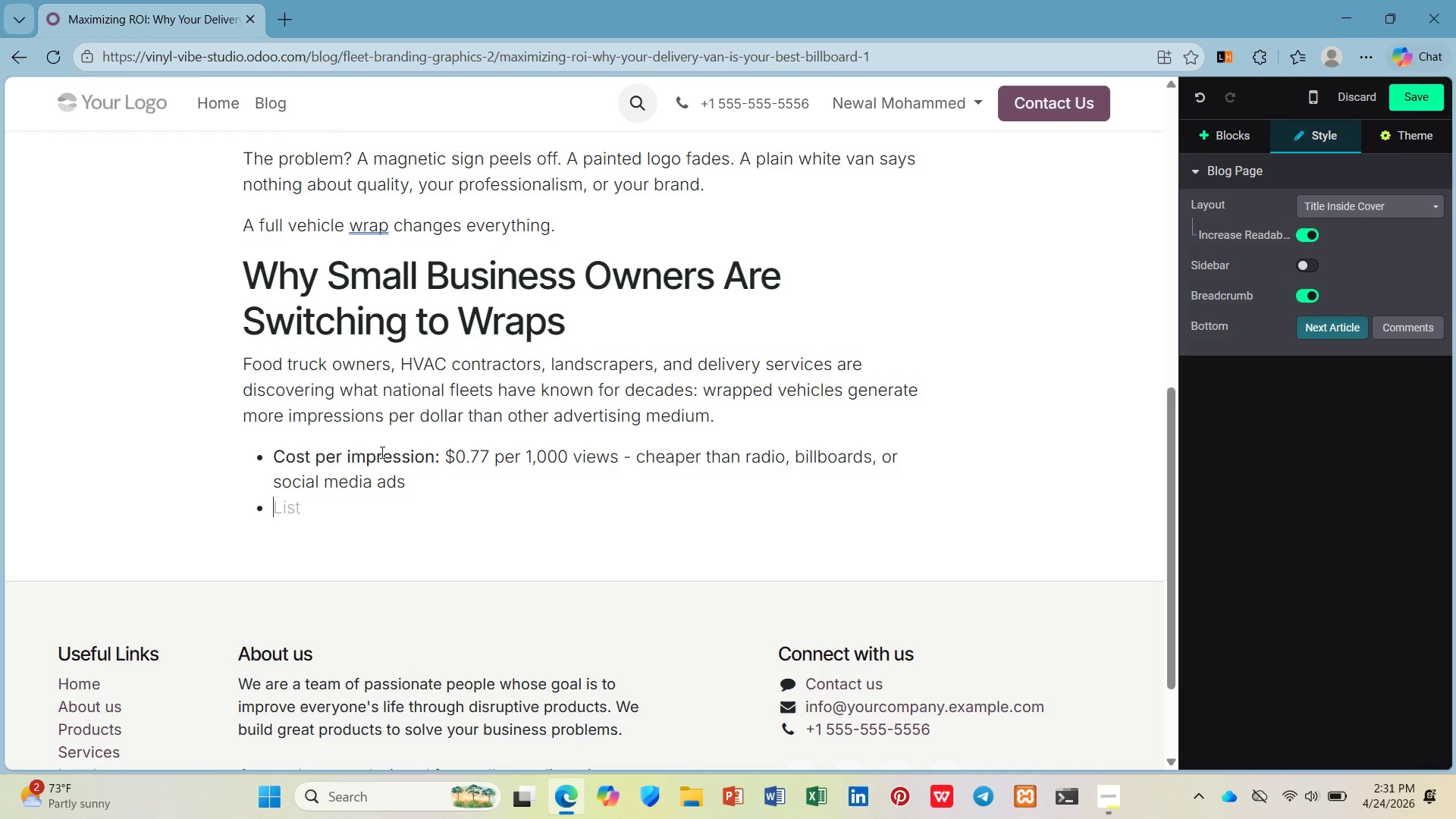 
key(Control+B)
 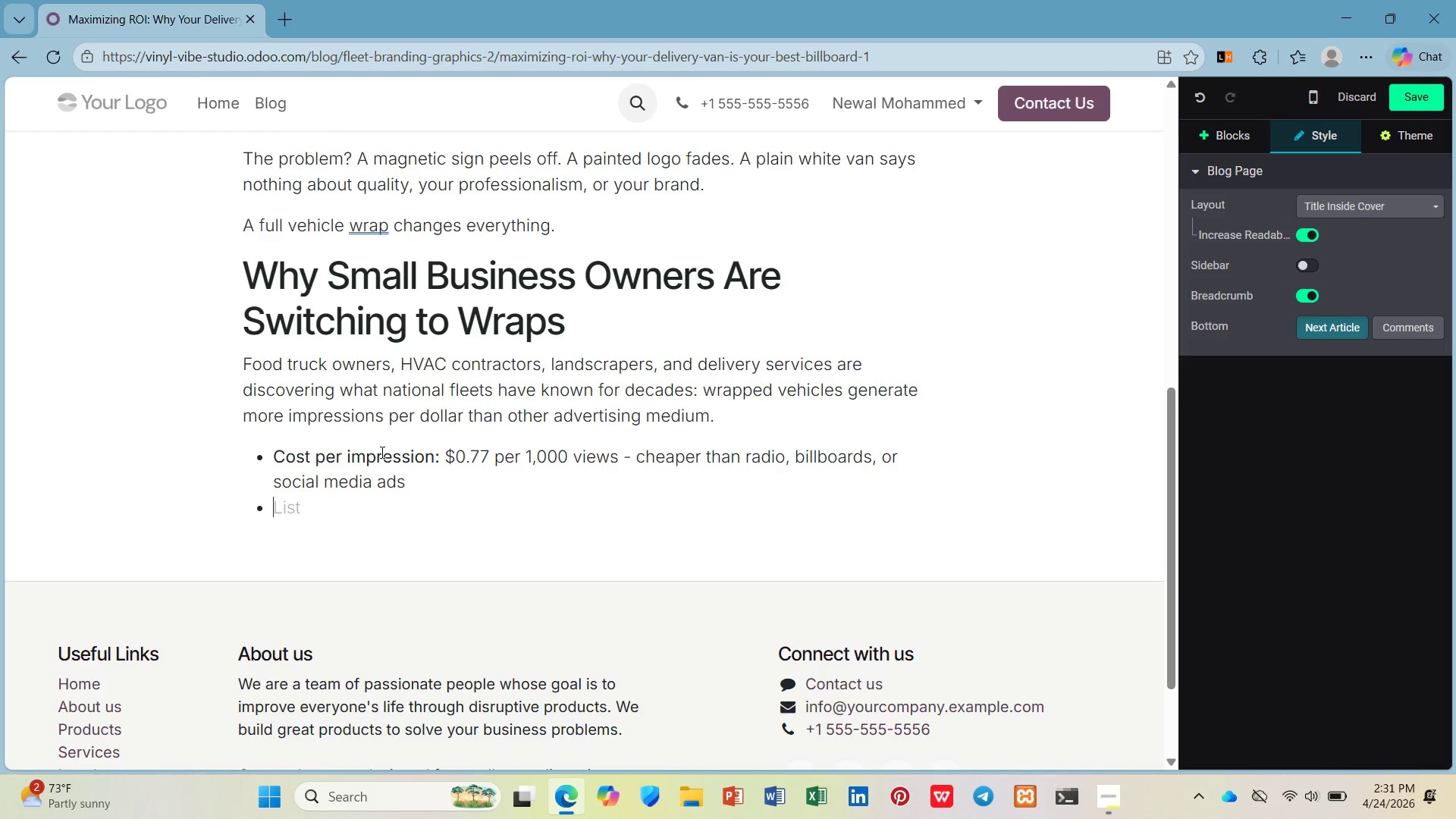 
type(Loal reach: )
 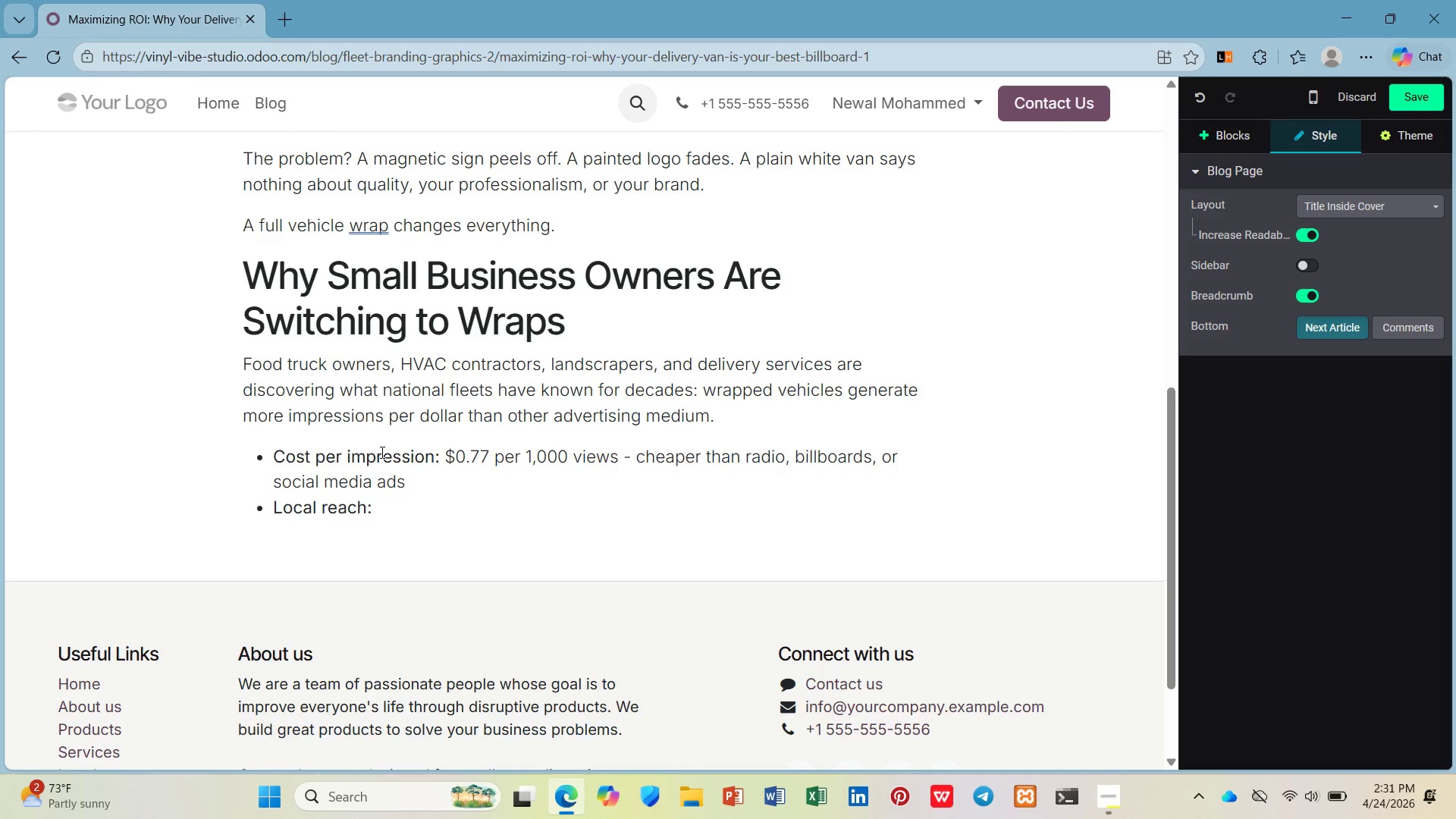 
key(Control+B)
 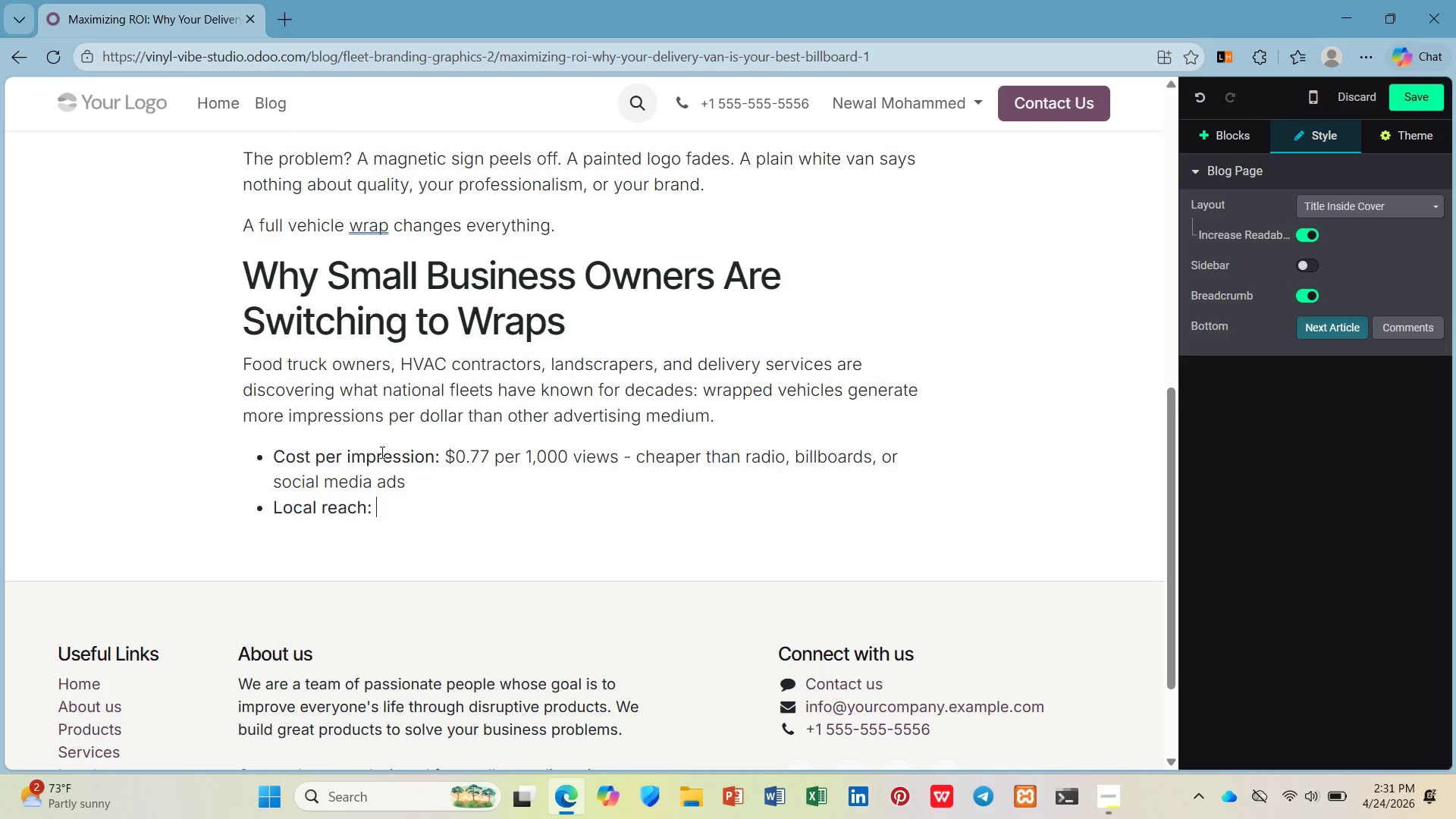 
type(Yur va advrtises specifically in your srvice area, not to people in other sa)
key(Backspace)
type(tates)
 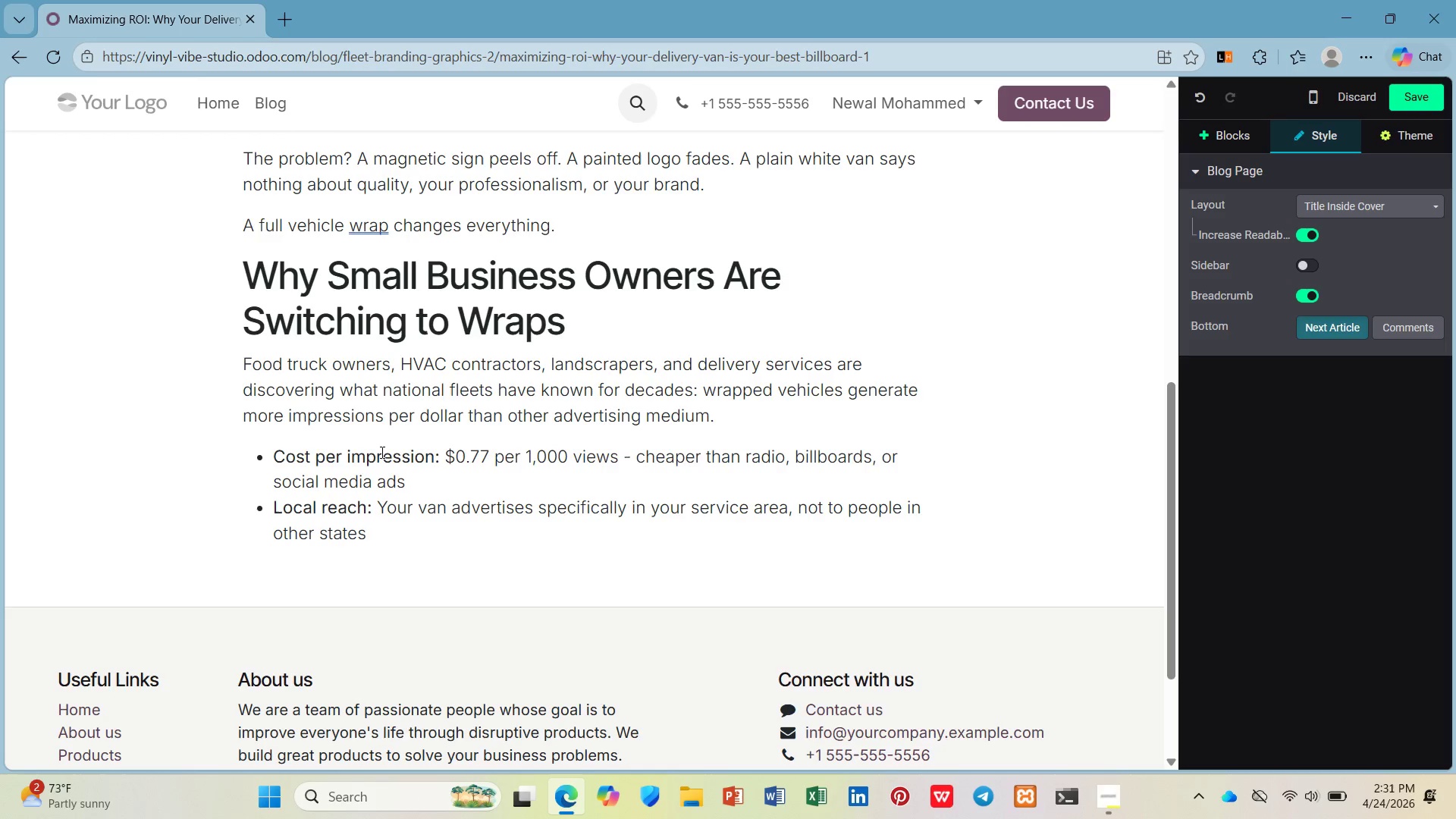 
key(Period)
 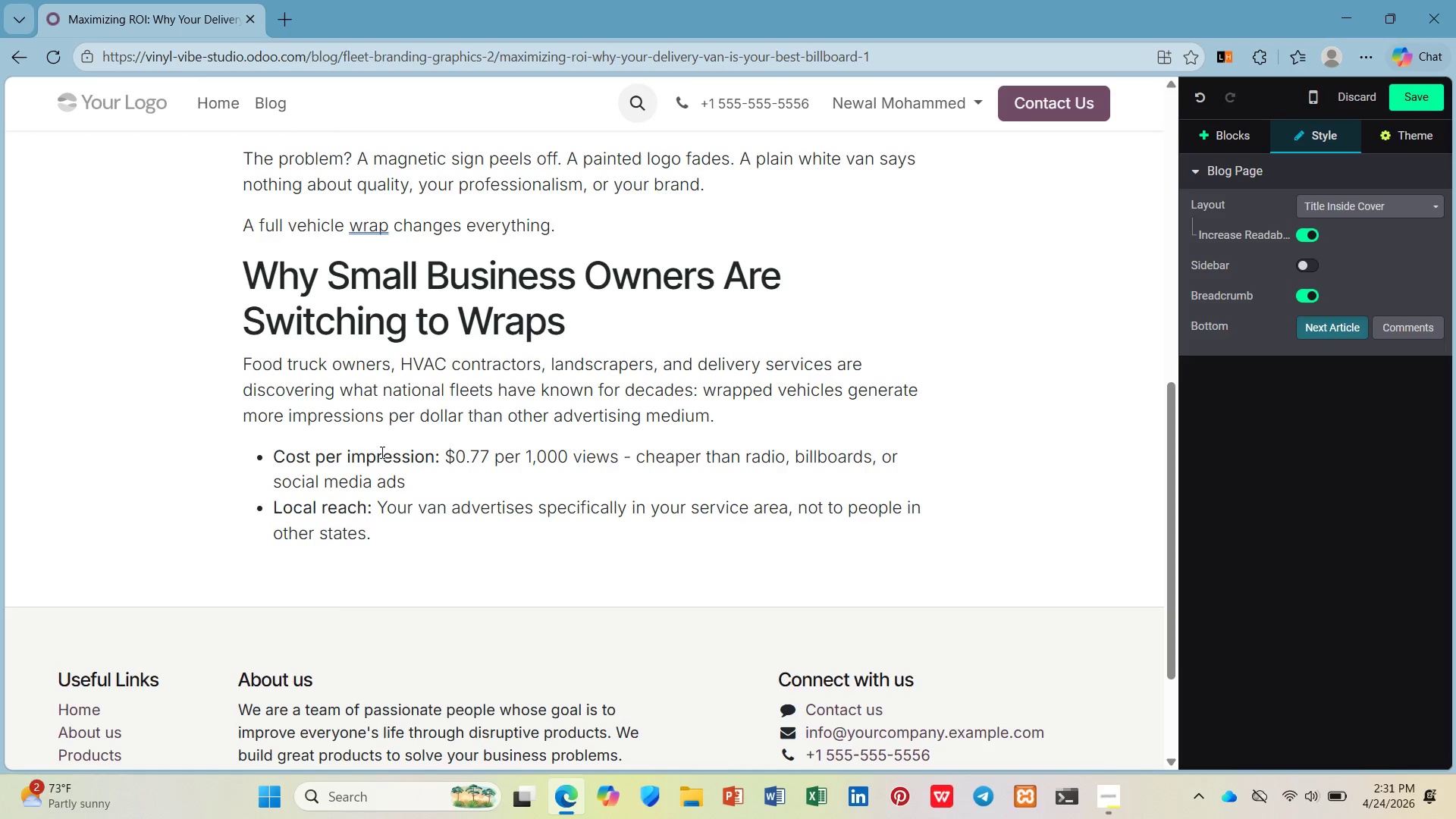 
key(Backspace)
 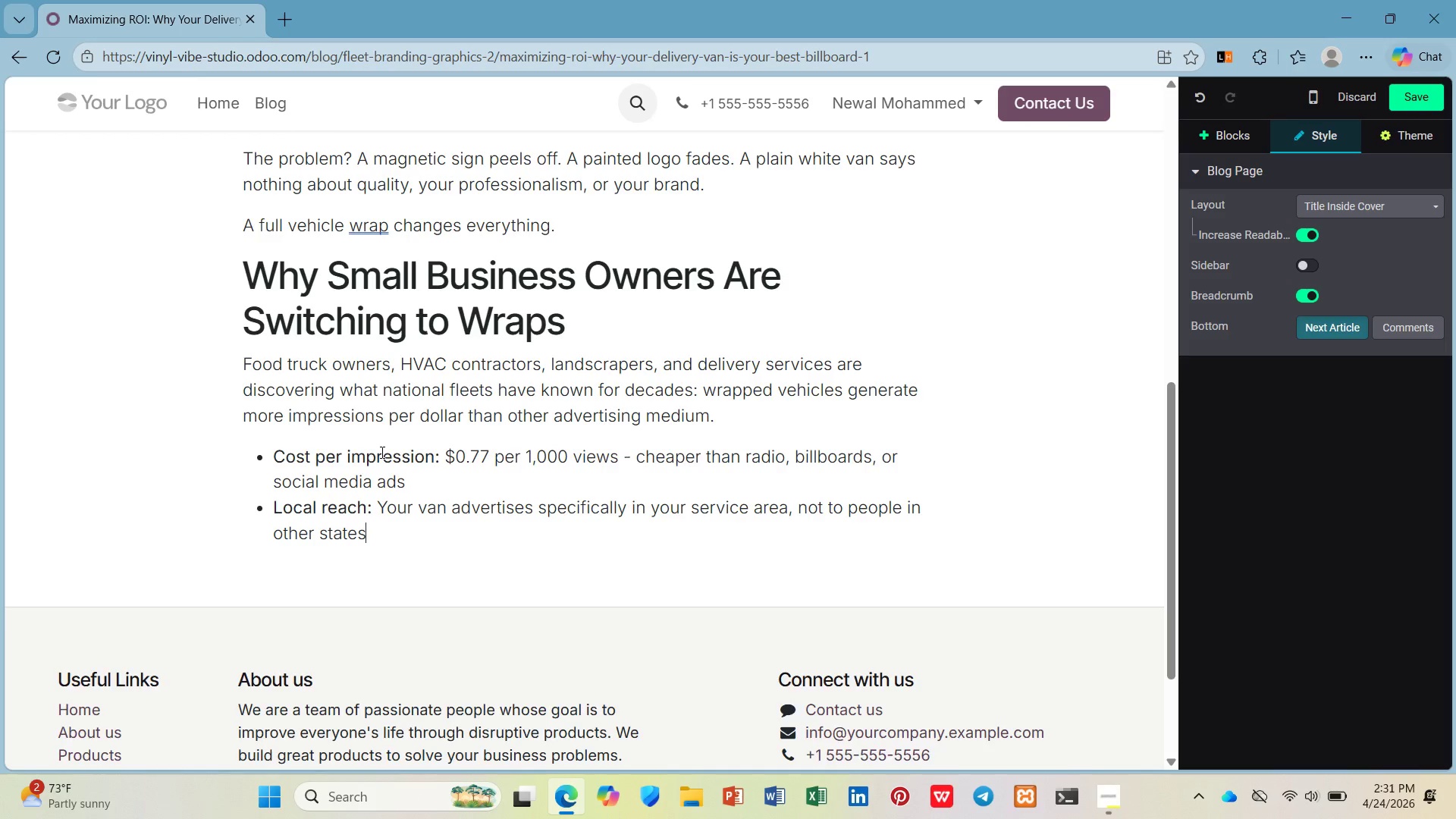 
key(Enter)
 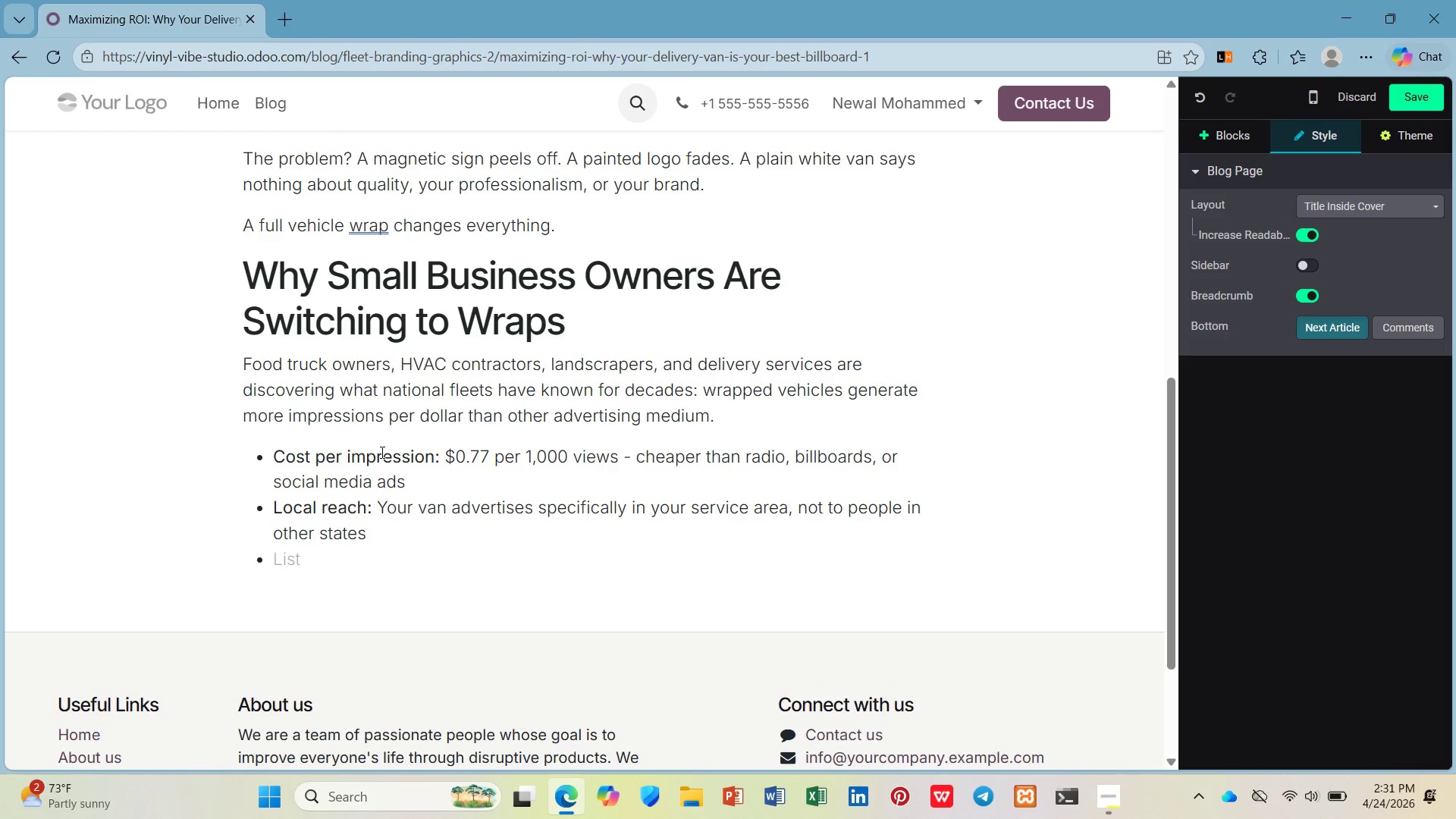 
key(Control+B)
 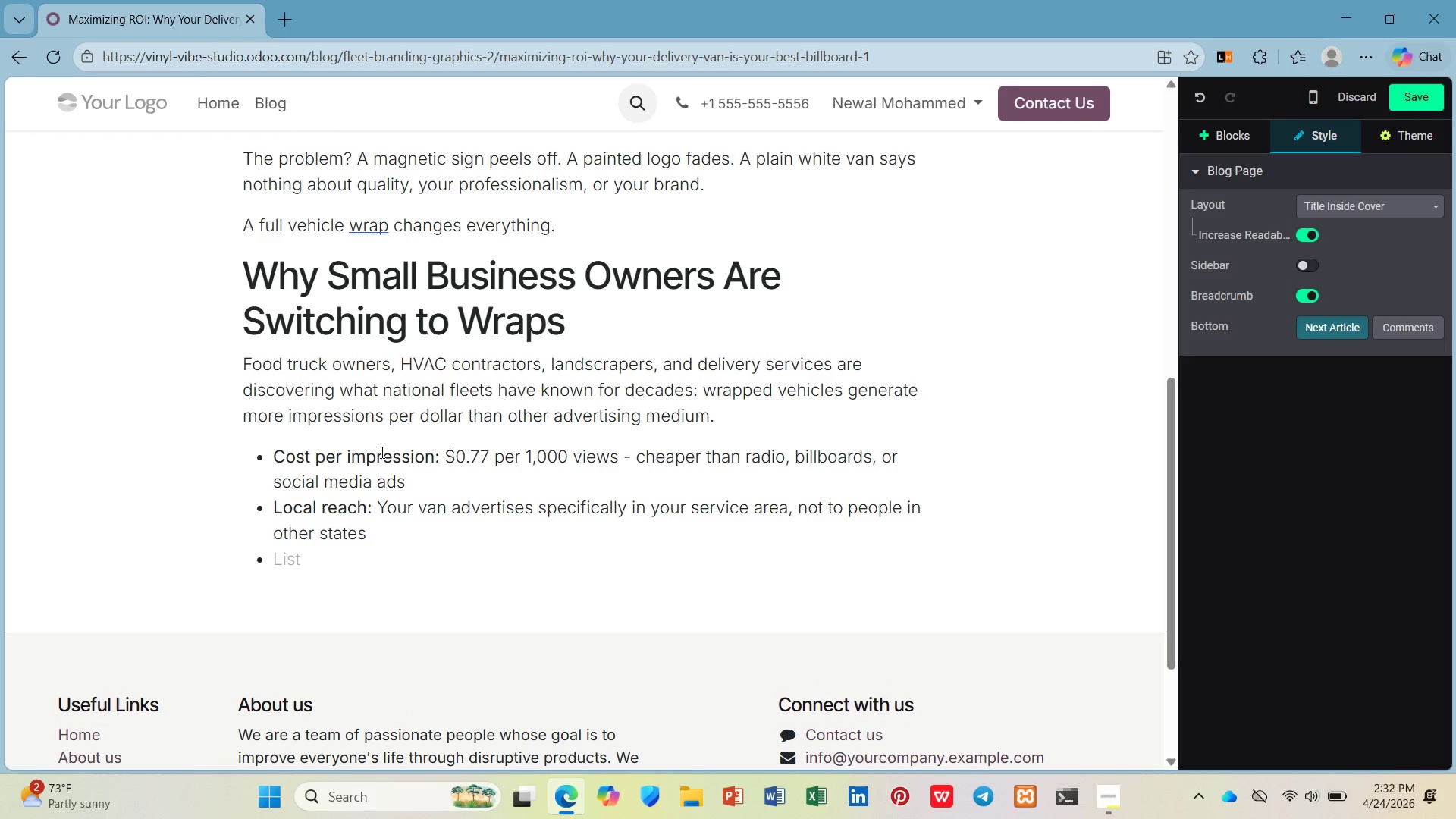 
hold_key(key=2, duration=0.31)
 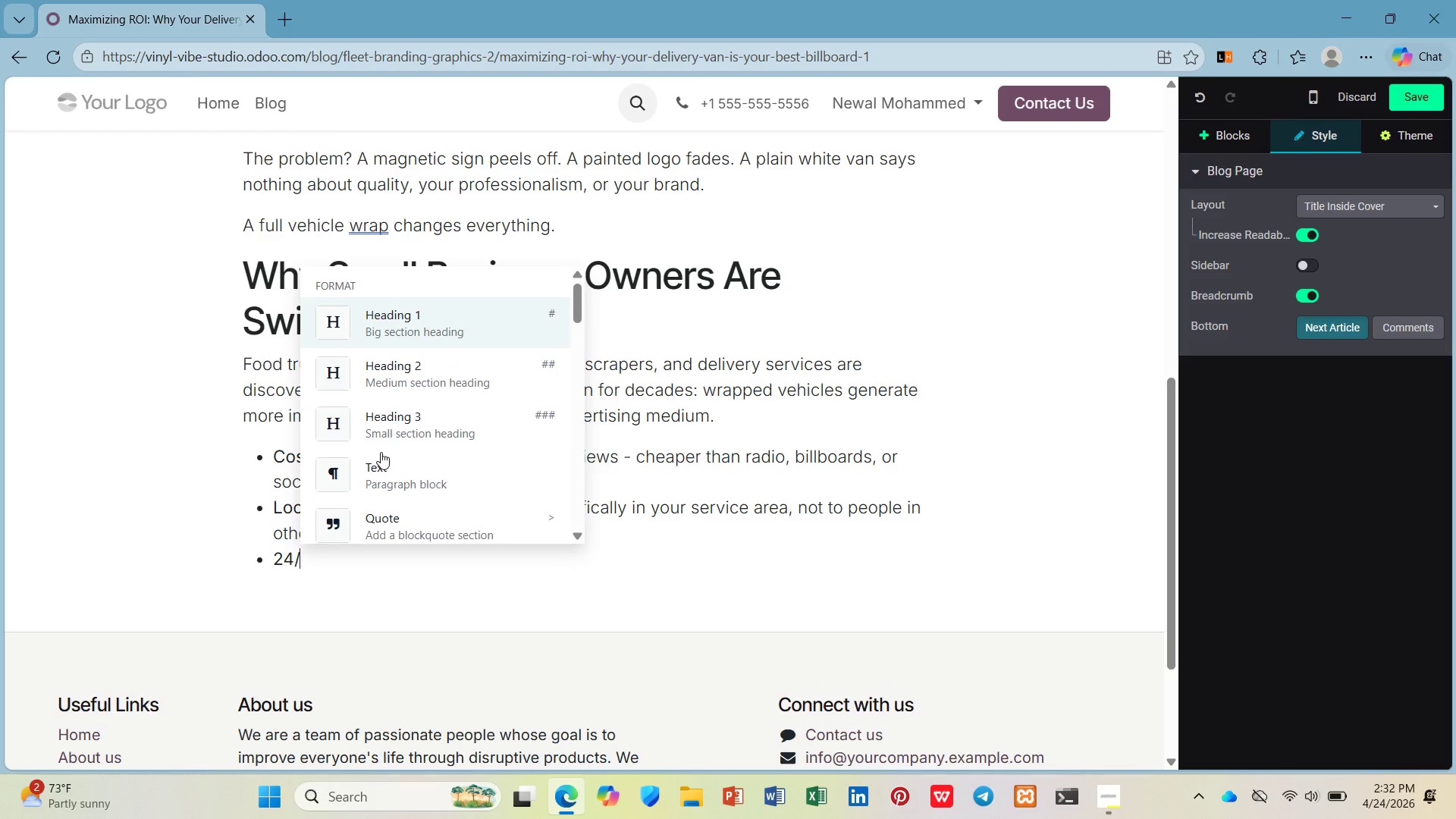 
type(4/7 exosure: )
 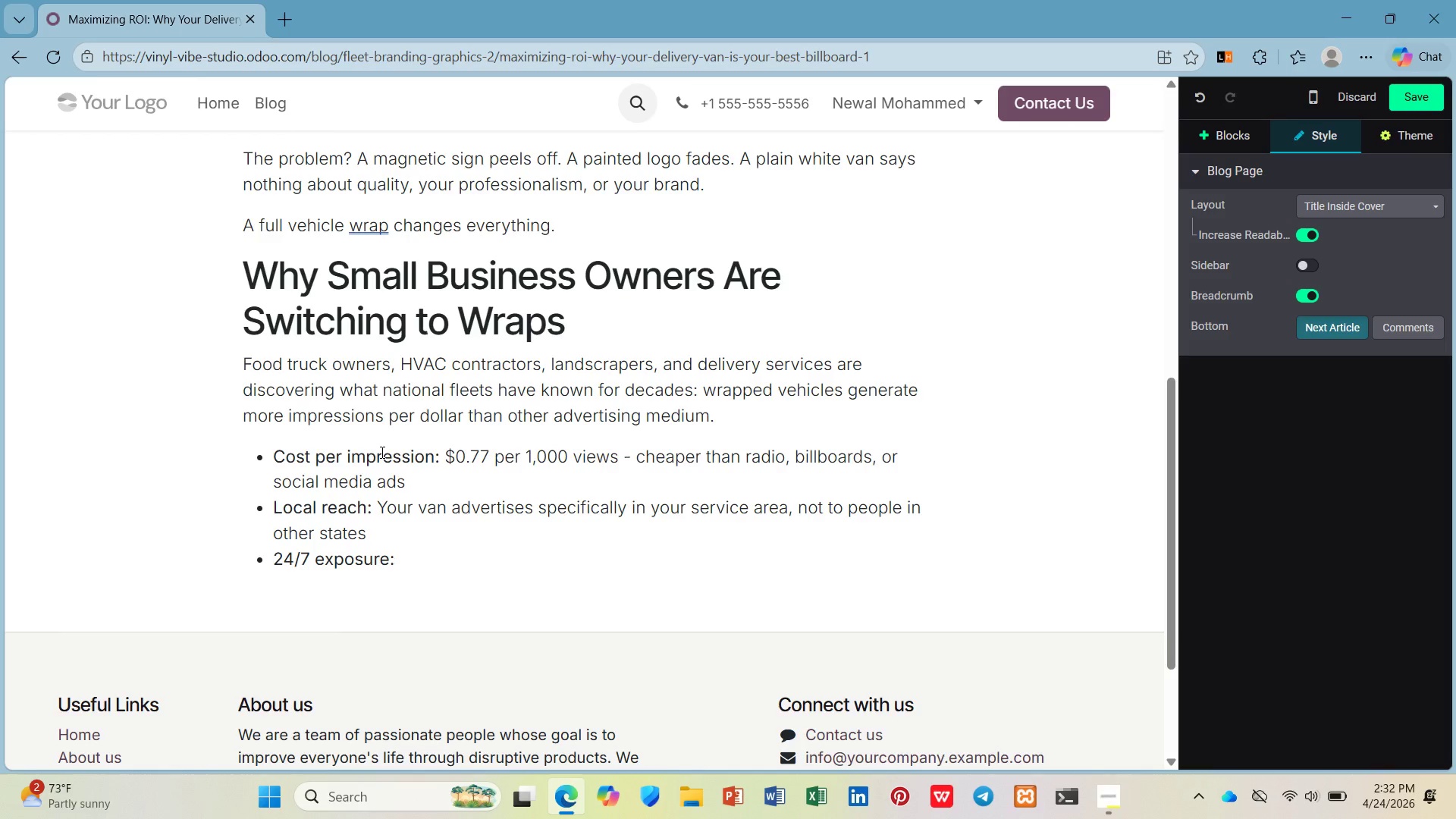 
hold_key(key=P, duration=0.31)
 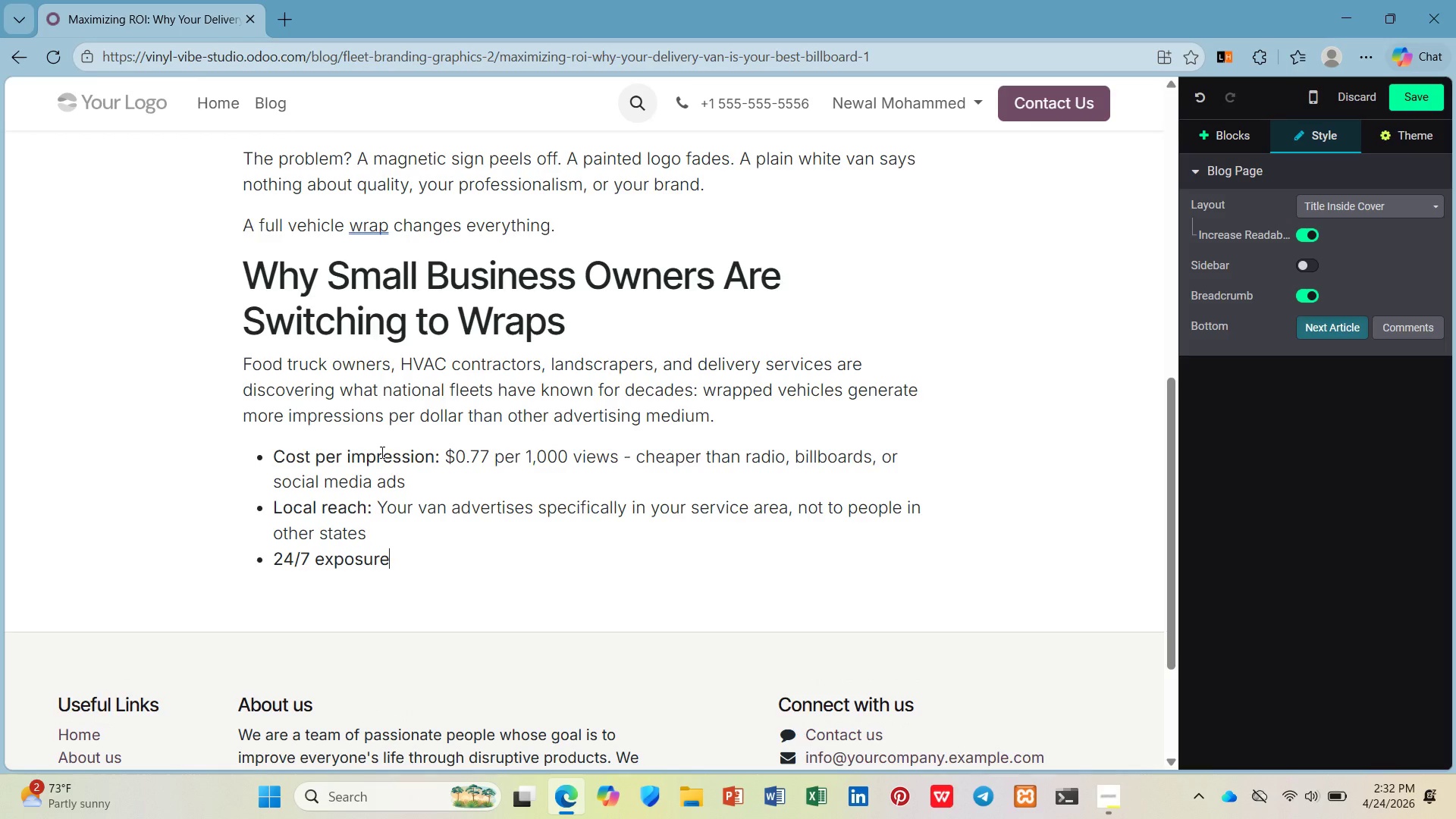 
key(Control+B)
 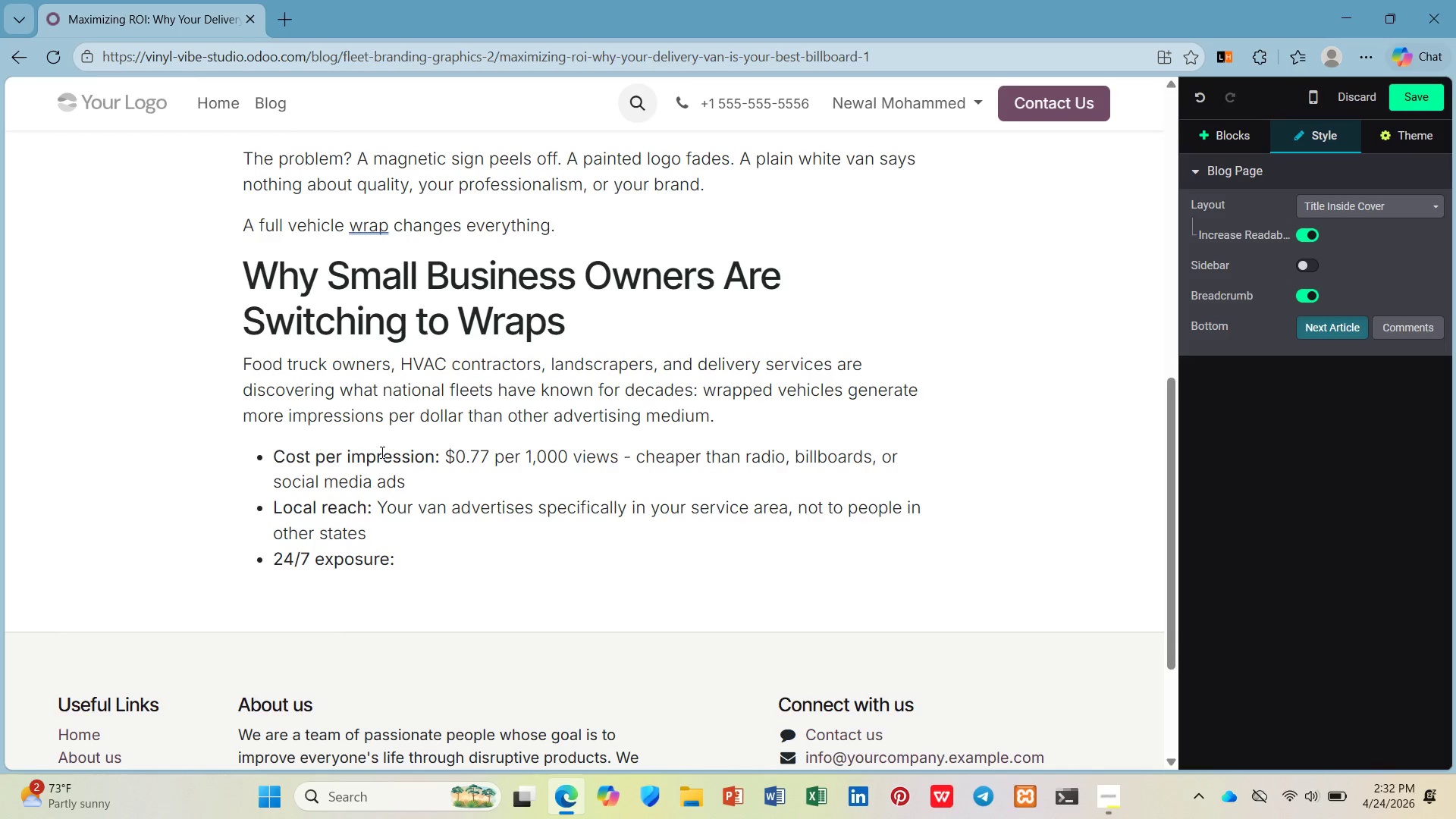 
type(Your wrap works while y sleep. While yur delivery dr)
 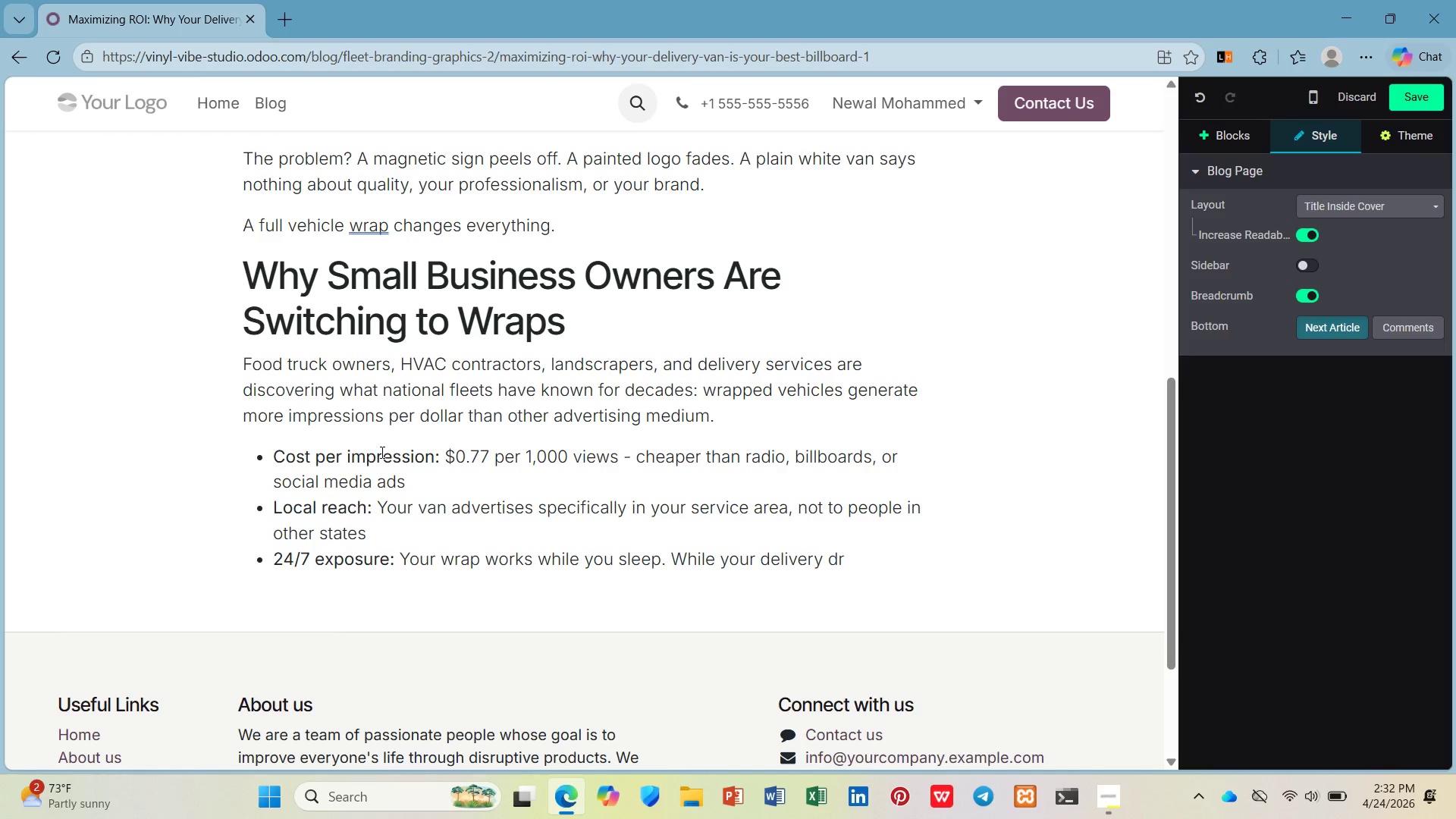 
hold_key(key=Backspace, duration=0.69)
 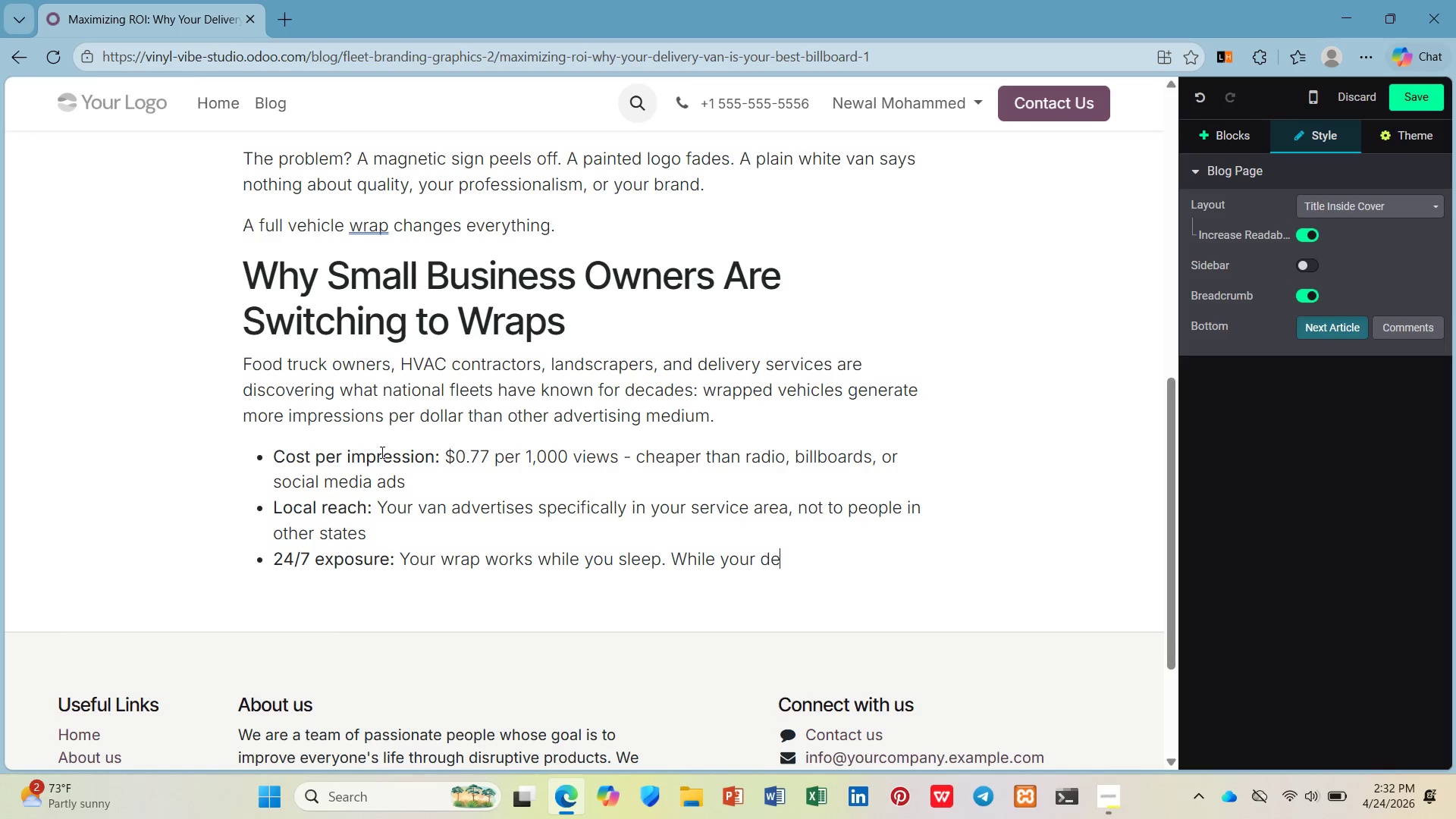 
key(Backspace)
 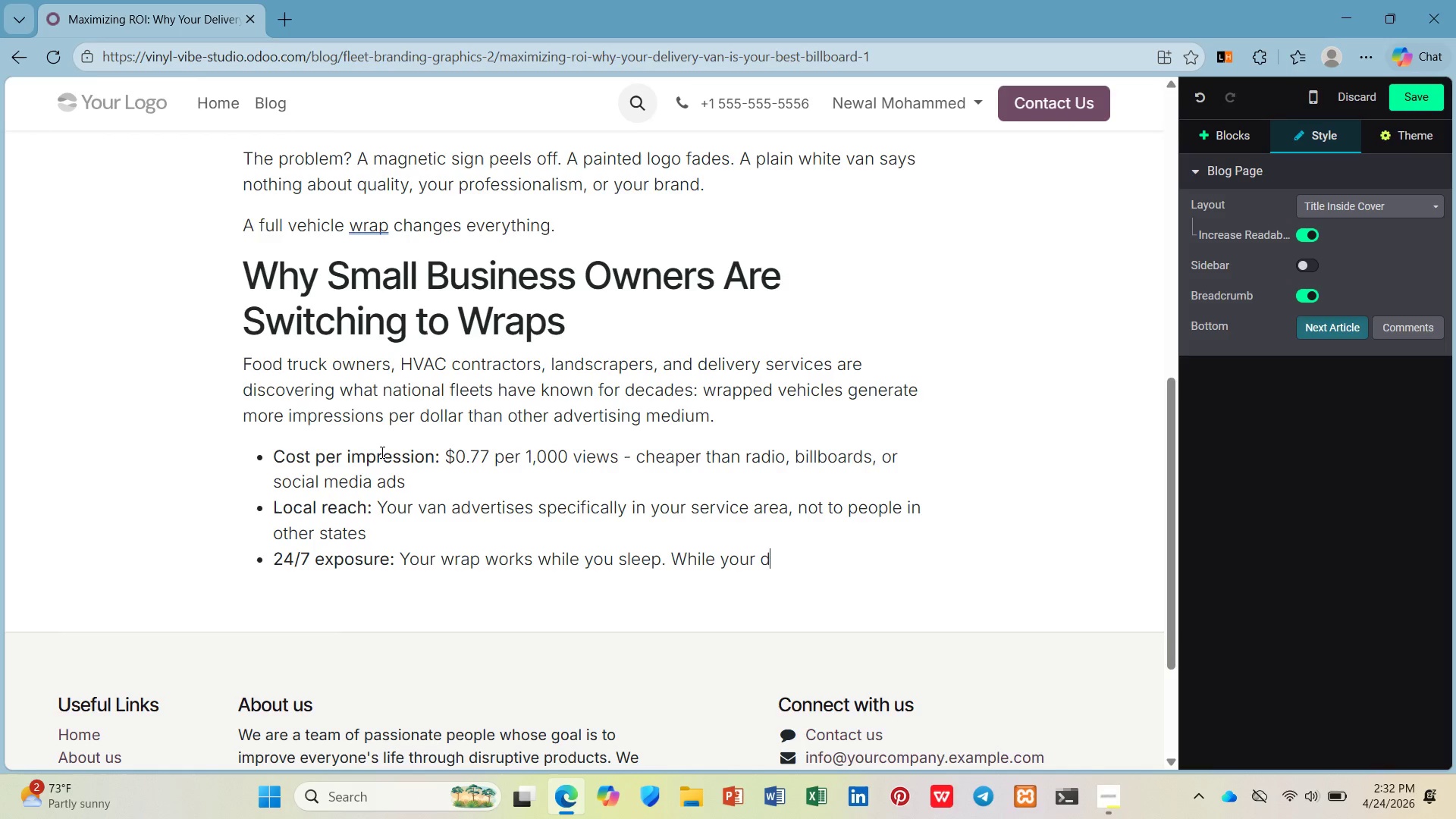 
key(Backspace)
 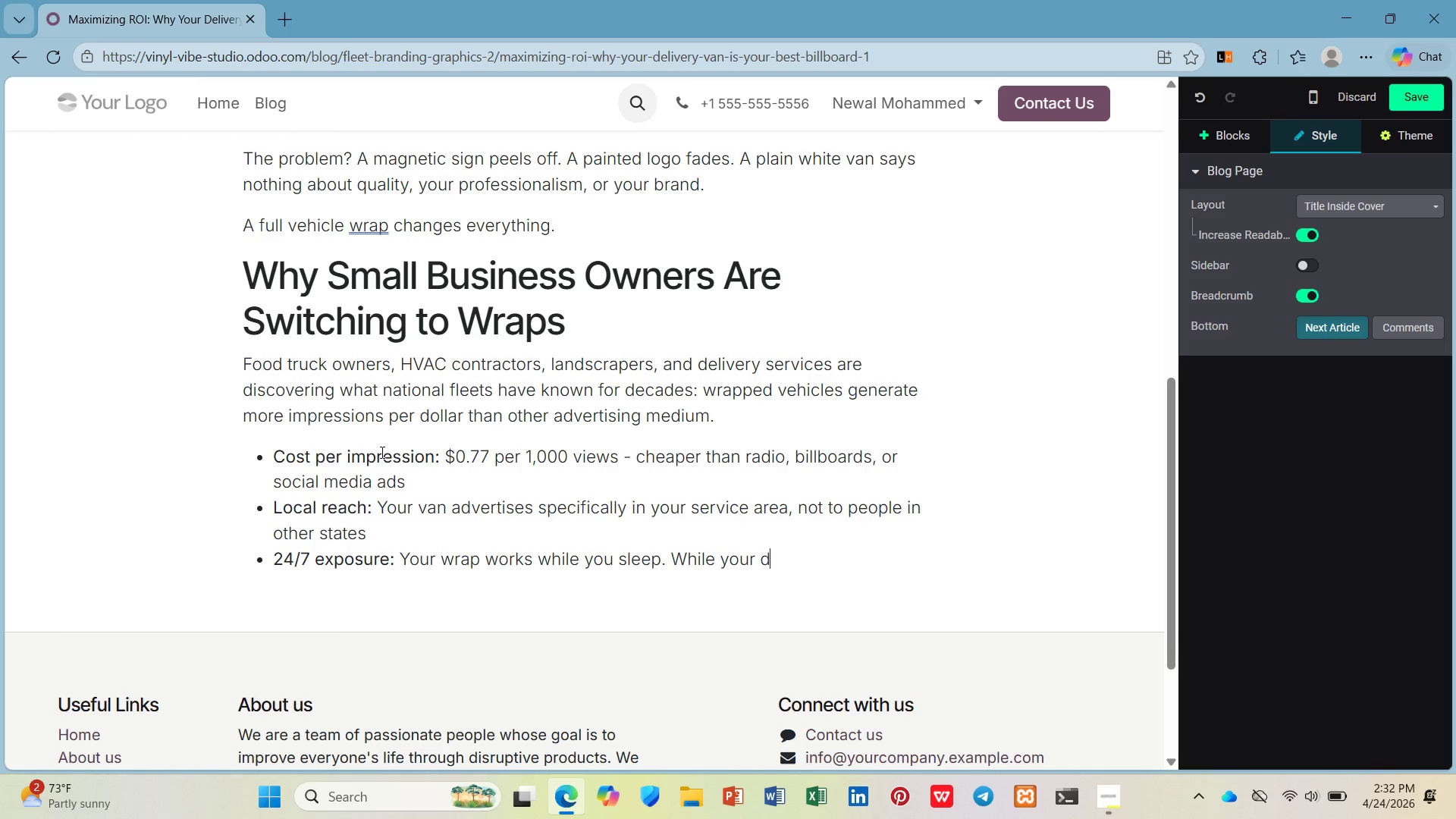 
type(river delivers. While yur van is parked at a job site.)
 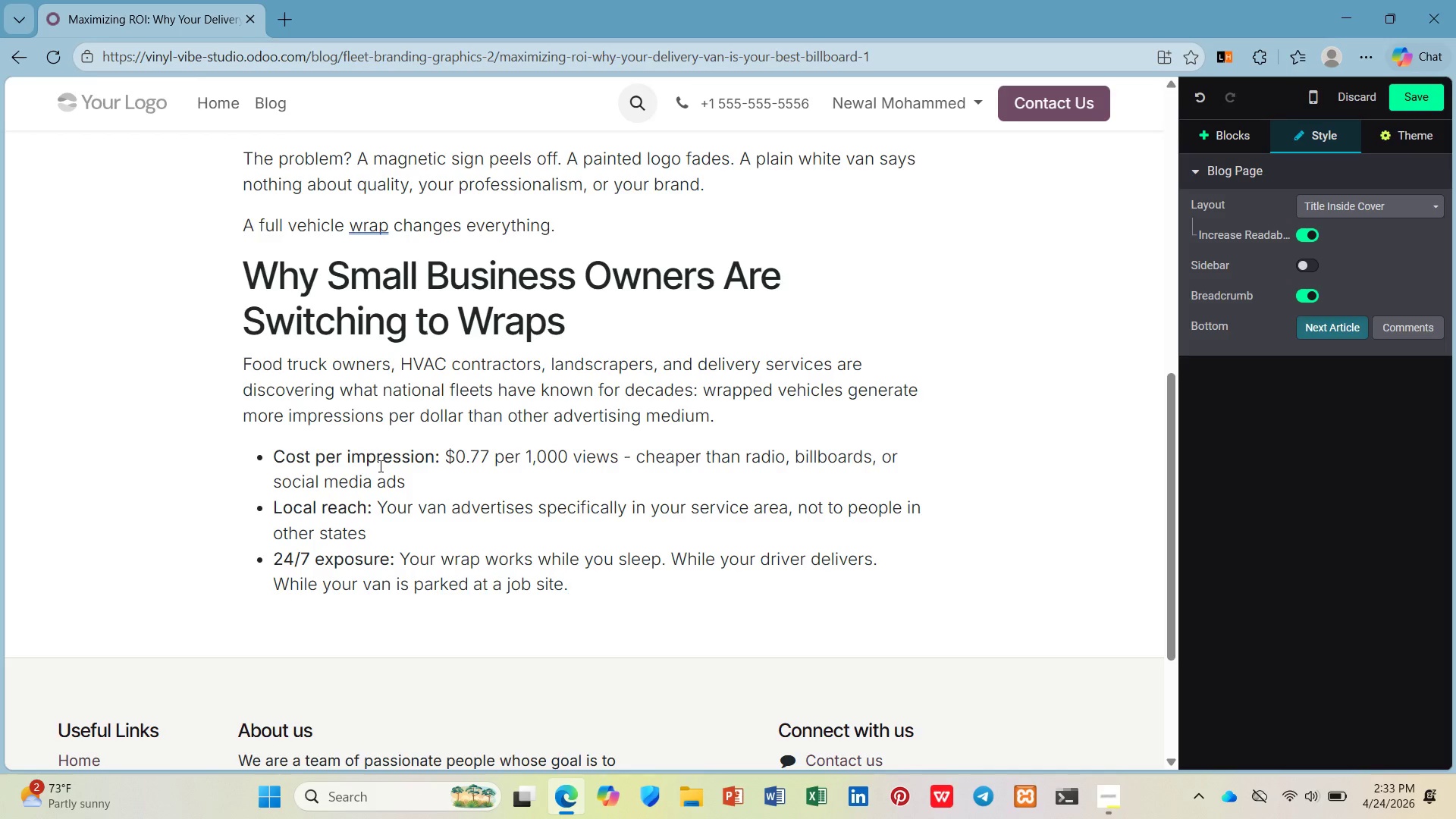 
key(Enter)
 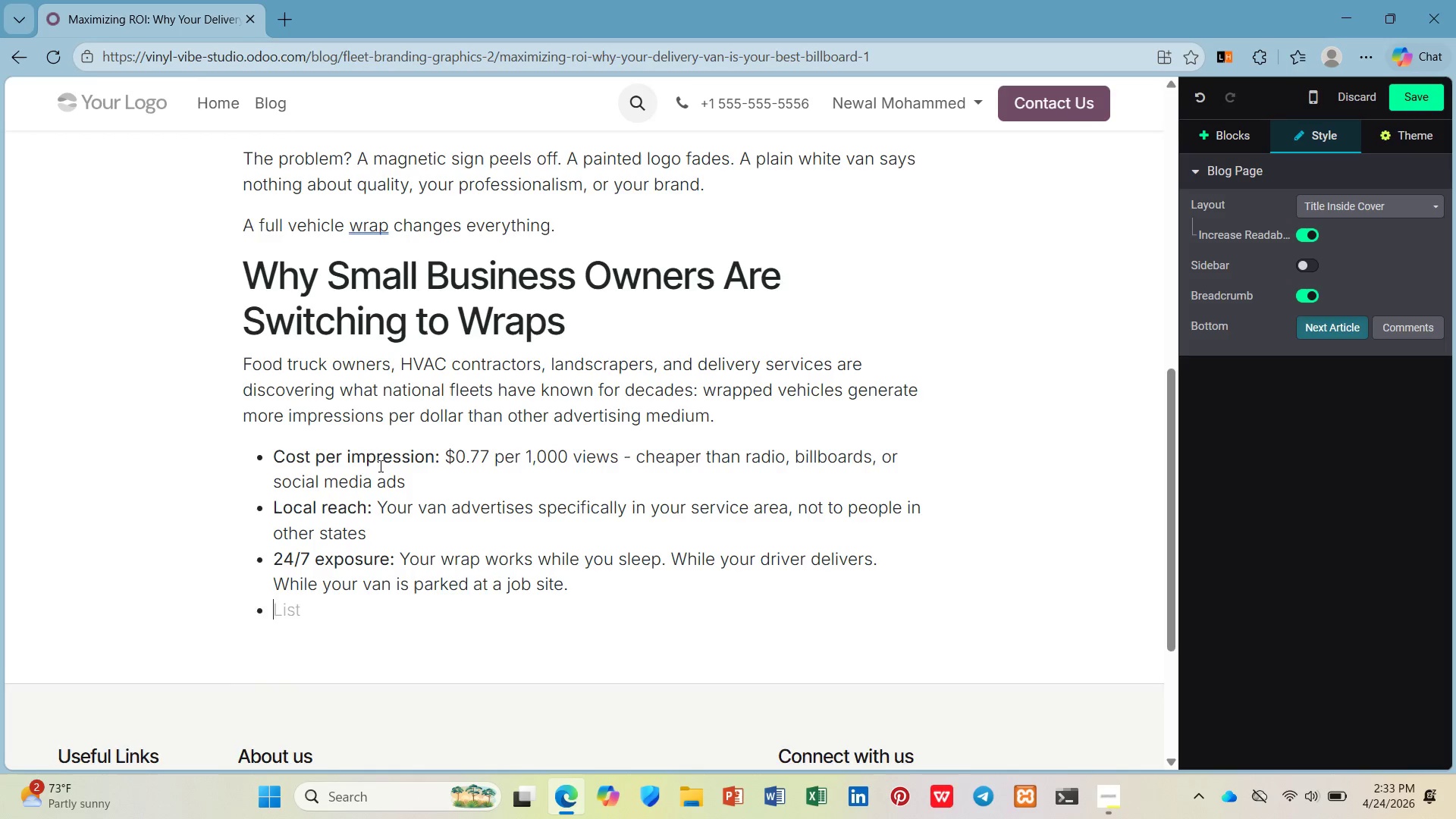 
key(Enter)
 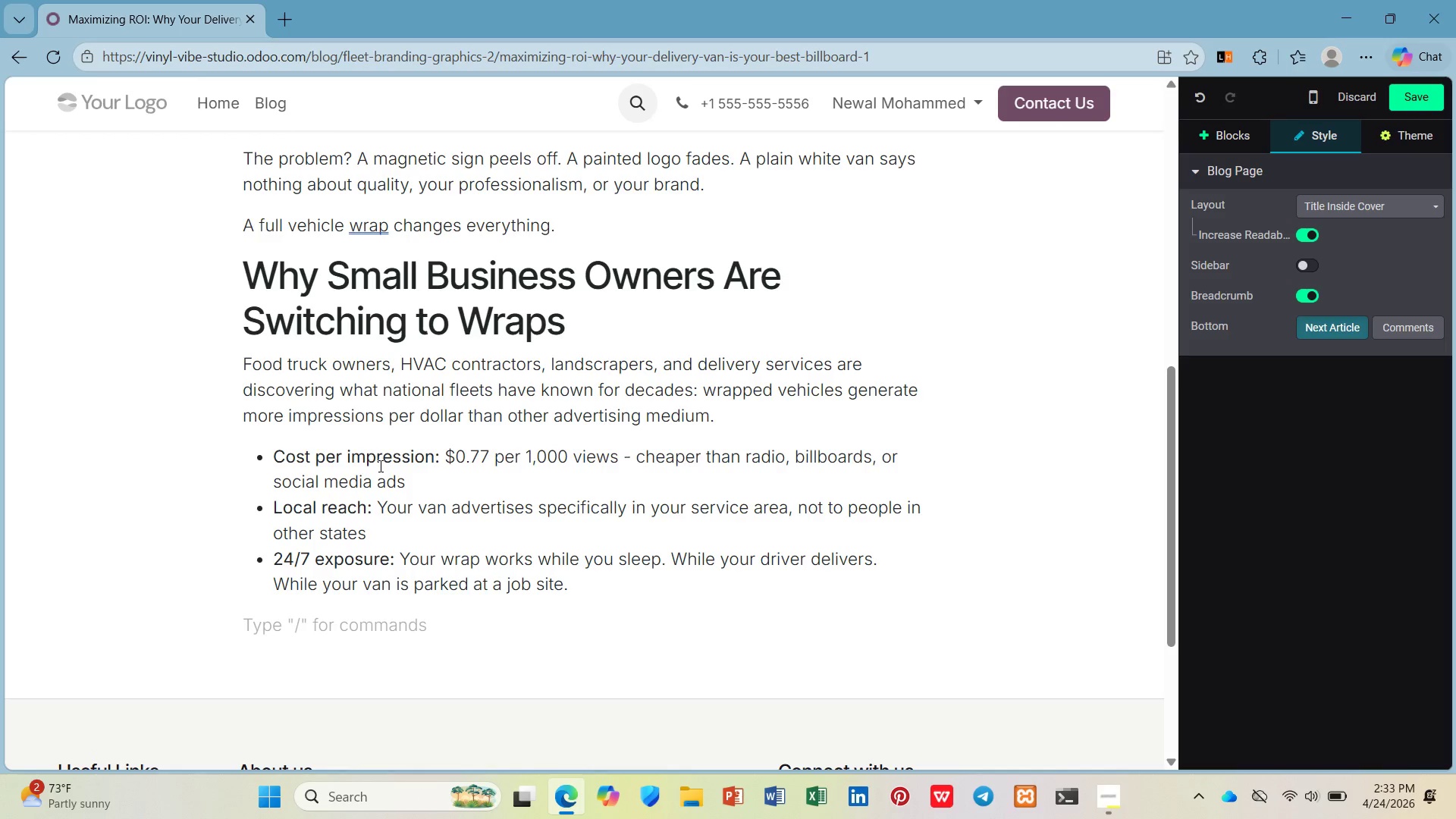 
type(One fod truck ownr  Portland reported 40% more catering inquiries within thre mnths of wrapping his vehicle )
key(Backspace)
type(. An HVAC contractor in Austin lane )
key(Backspace)
type(d two new commercial accunts because a facility manager saw his wrapped van in  )
key(Backspace)
type(a parking lot.)
 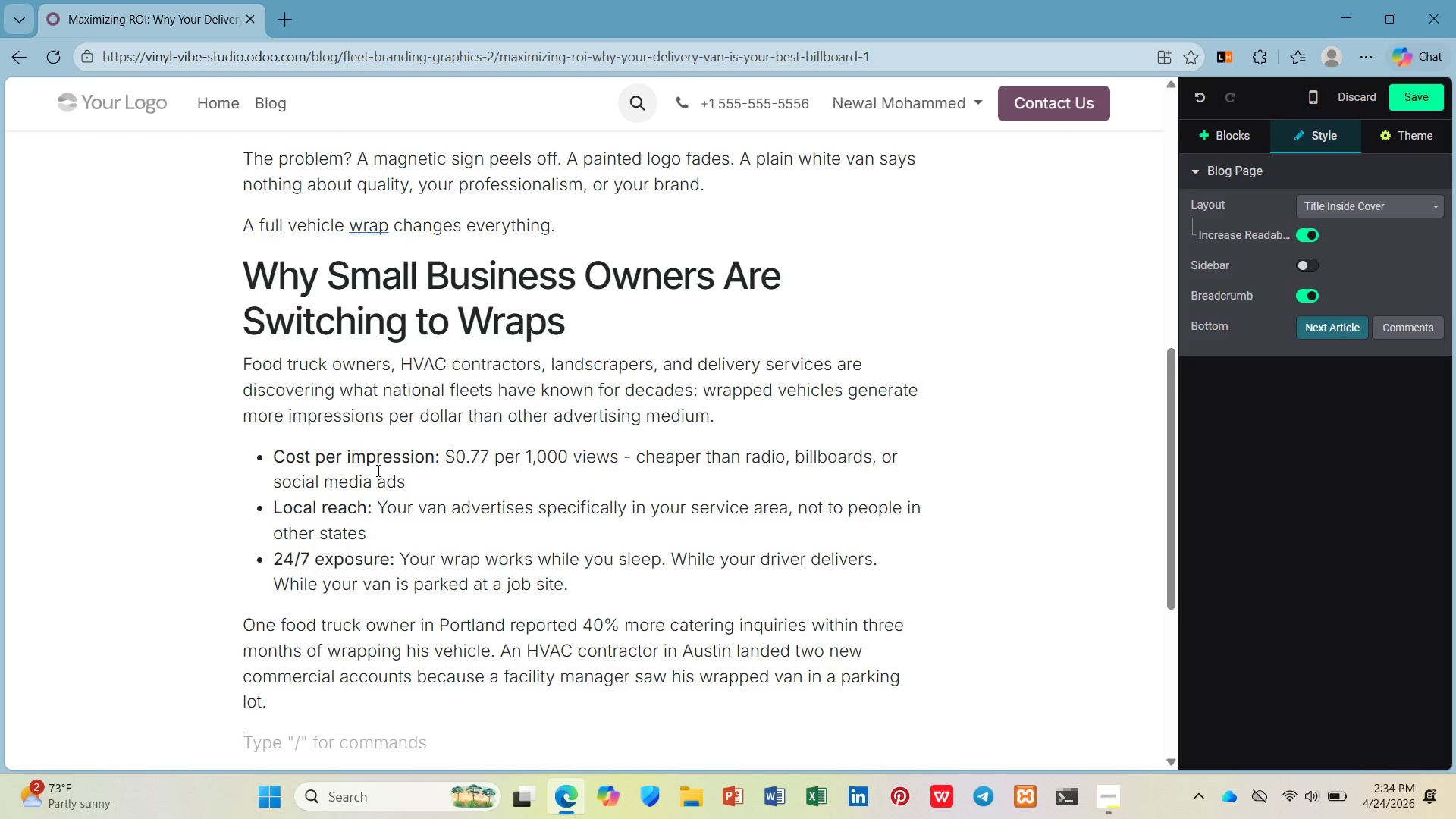 
 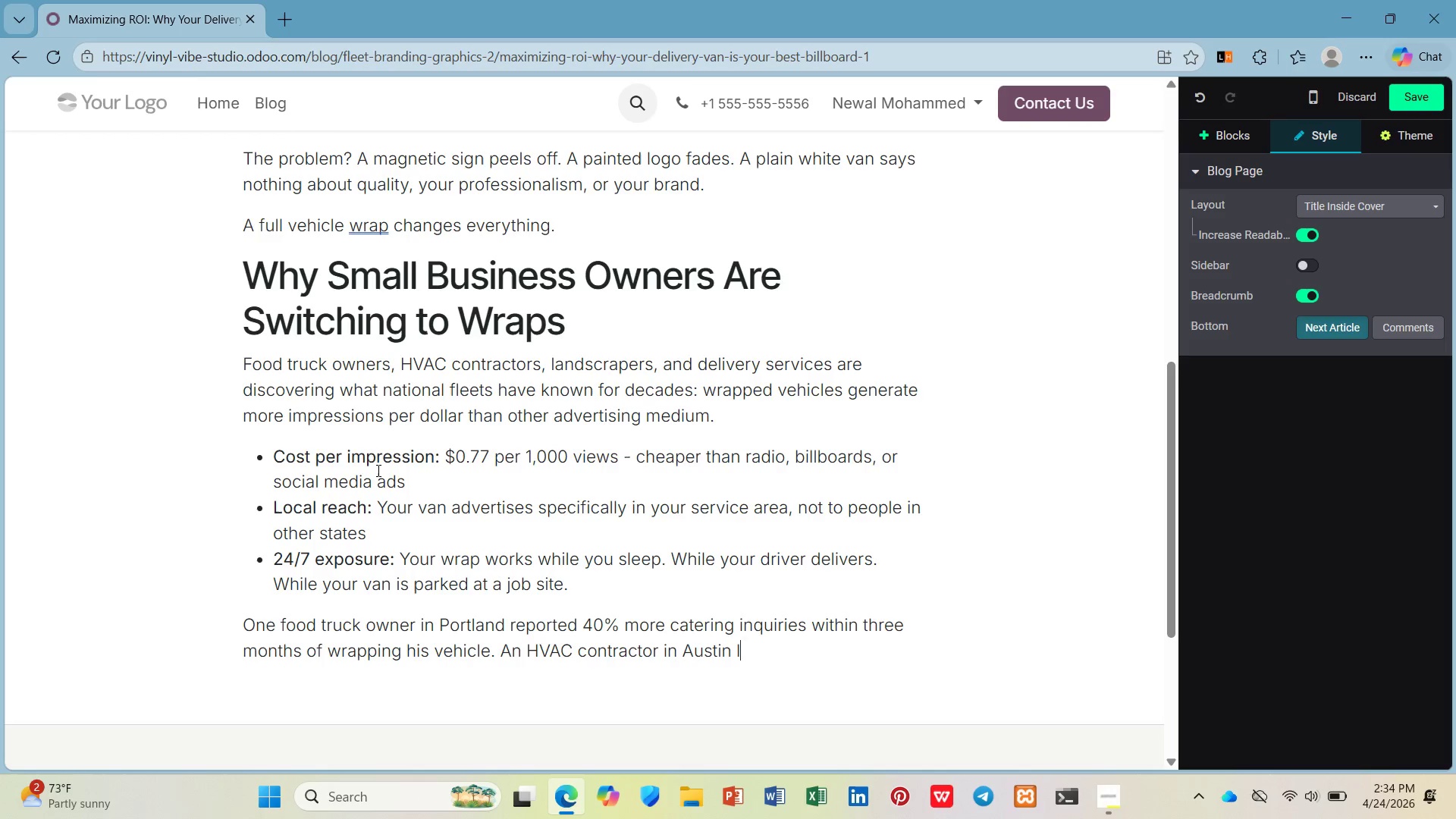 
key(Enter)
 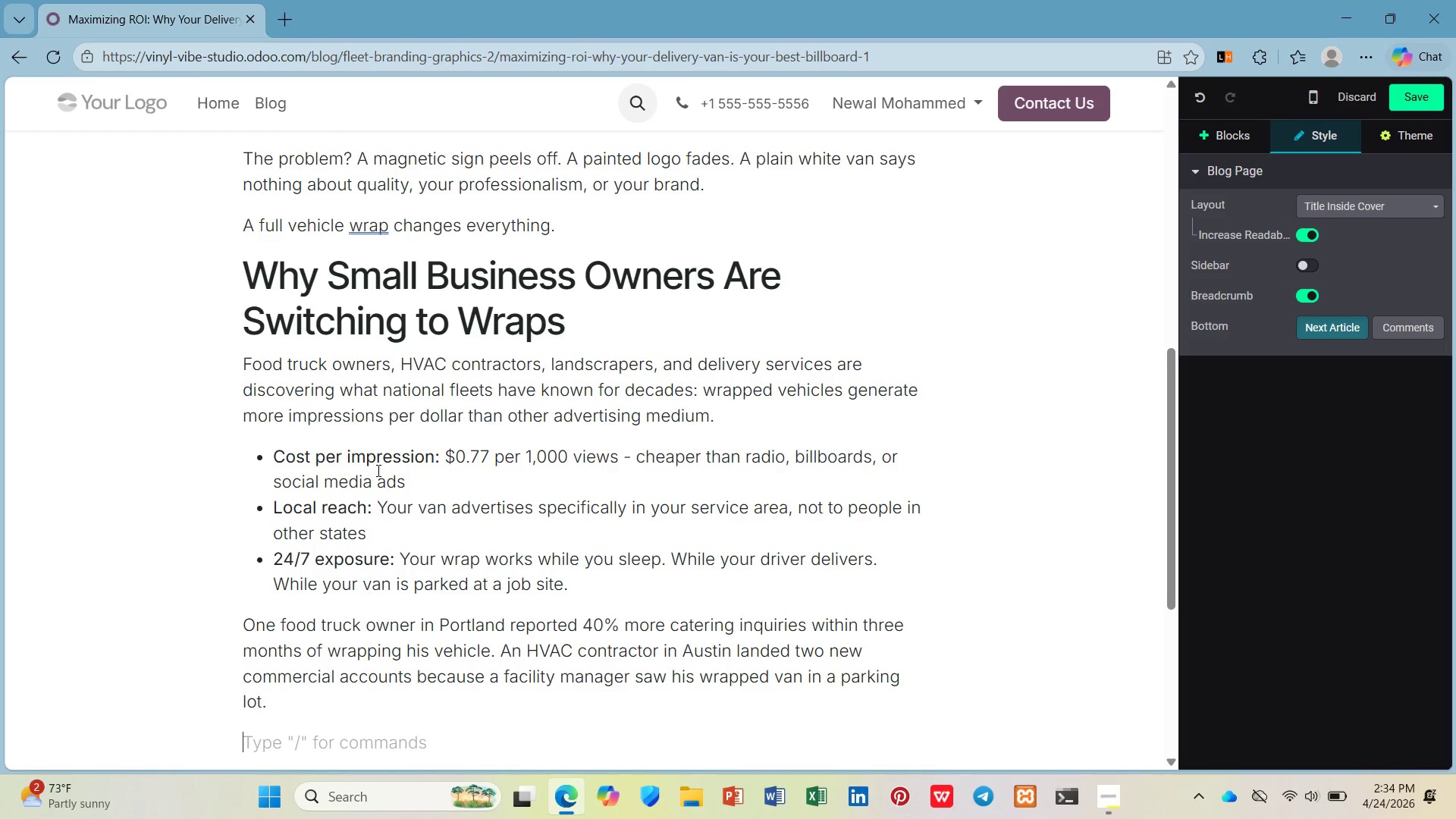 
type(W)
key(Backspace)
type(/h2)
 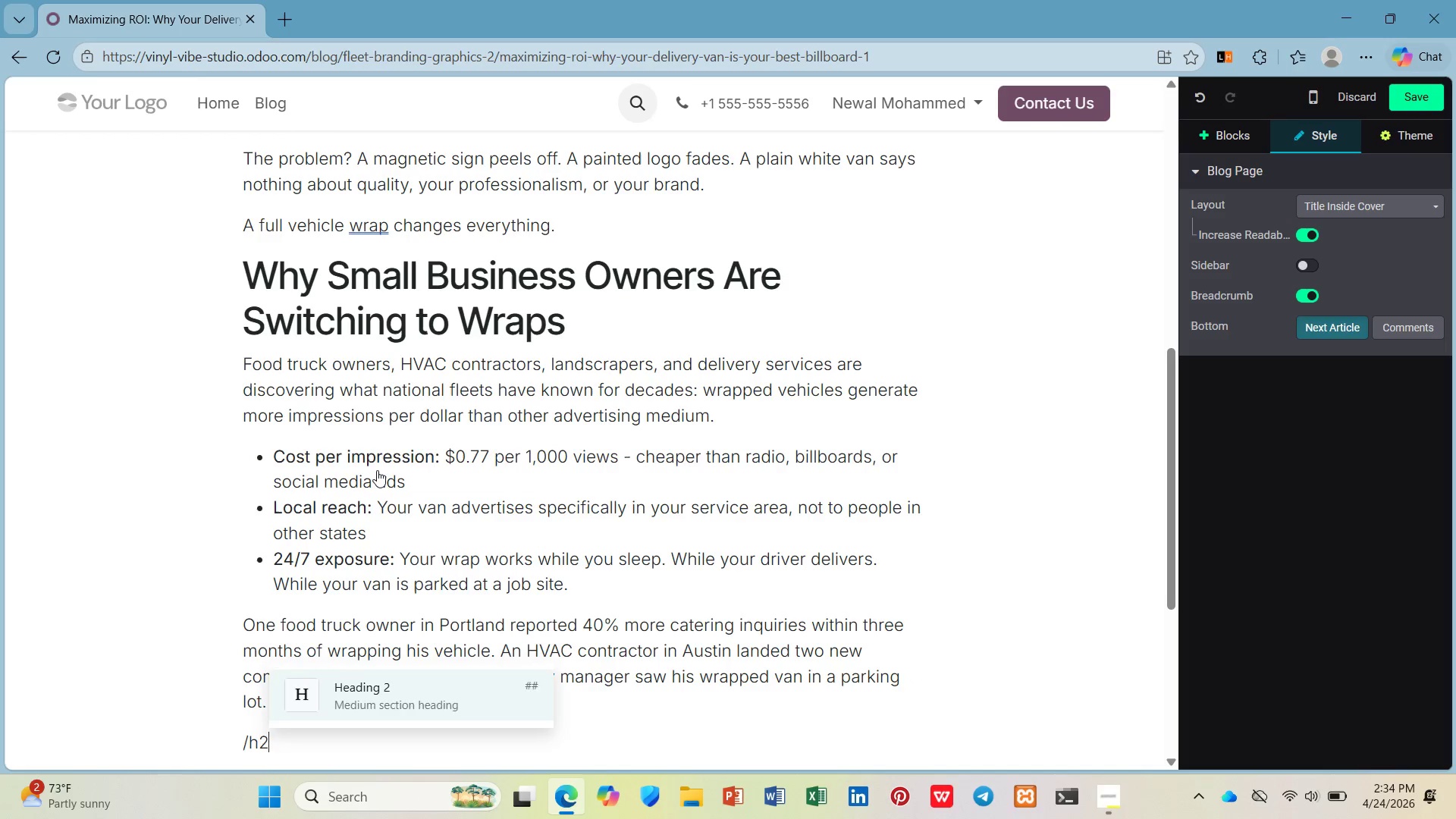 
key(Enter)
 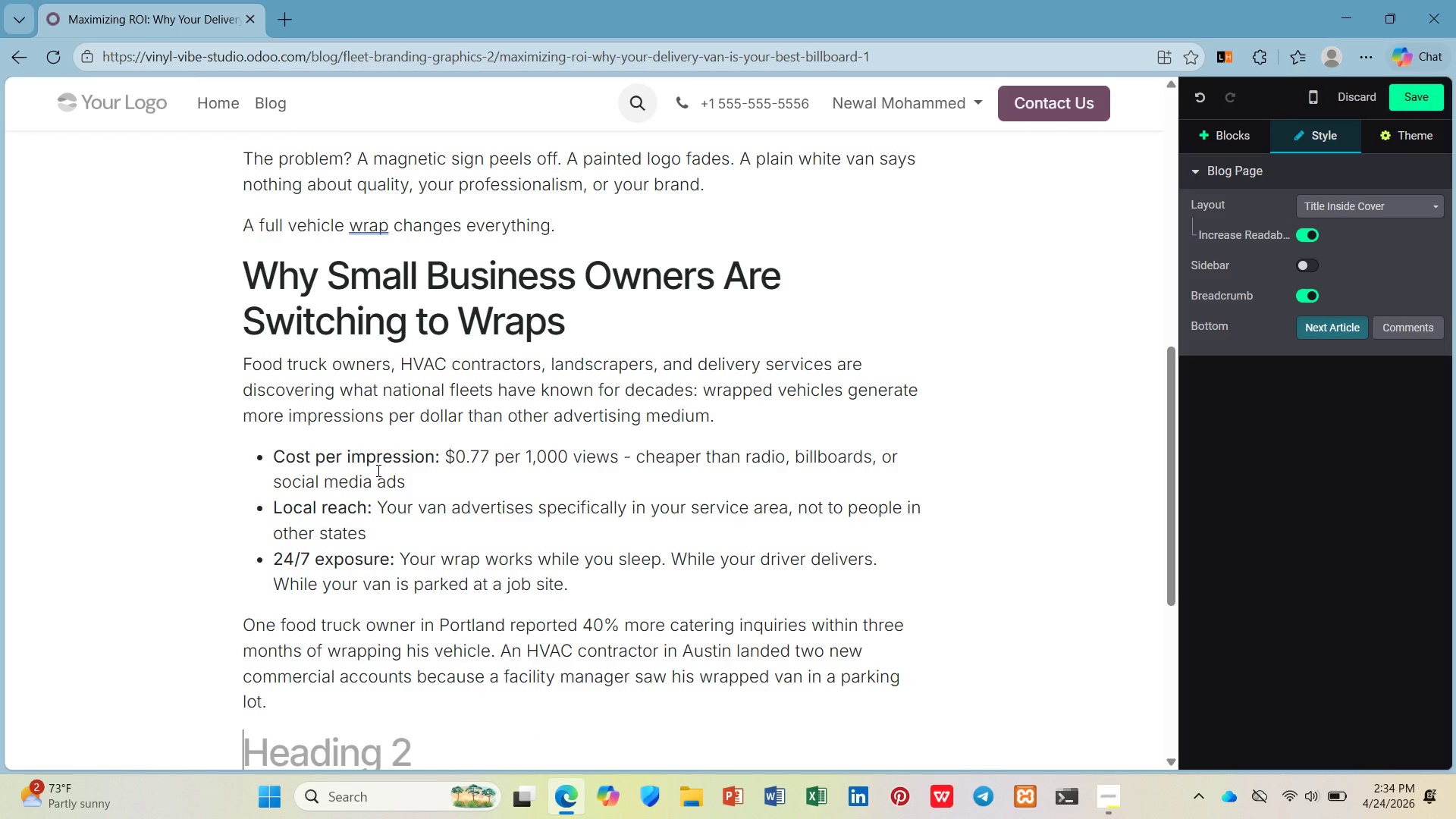 
scroll: coordinate [378, 471], scroll_direction: down, amount: 5.0
 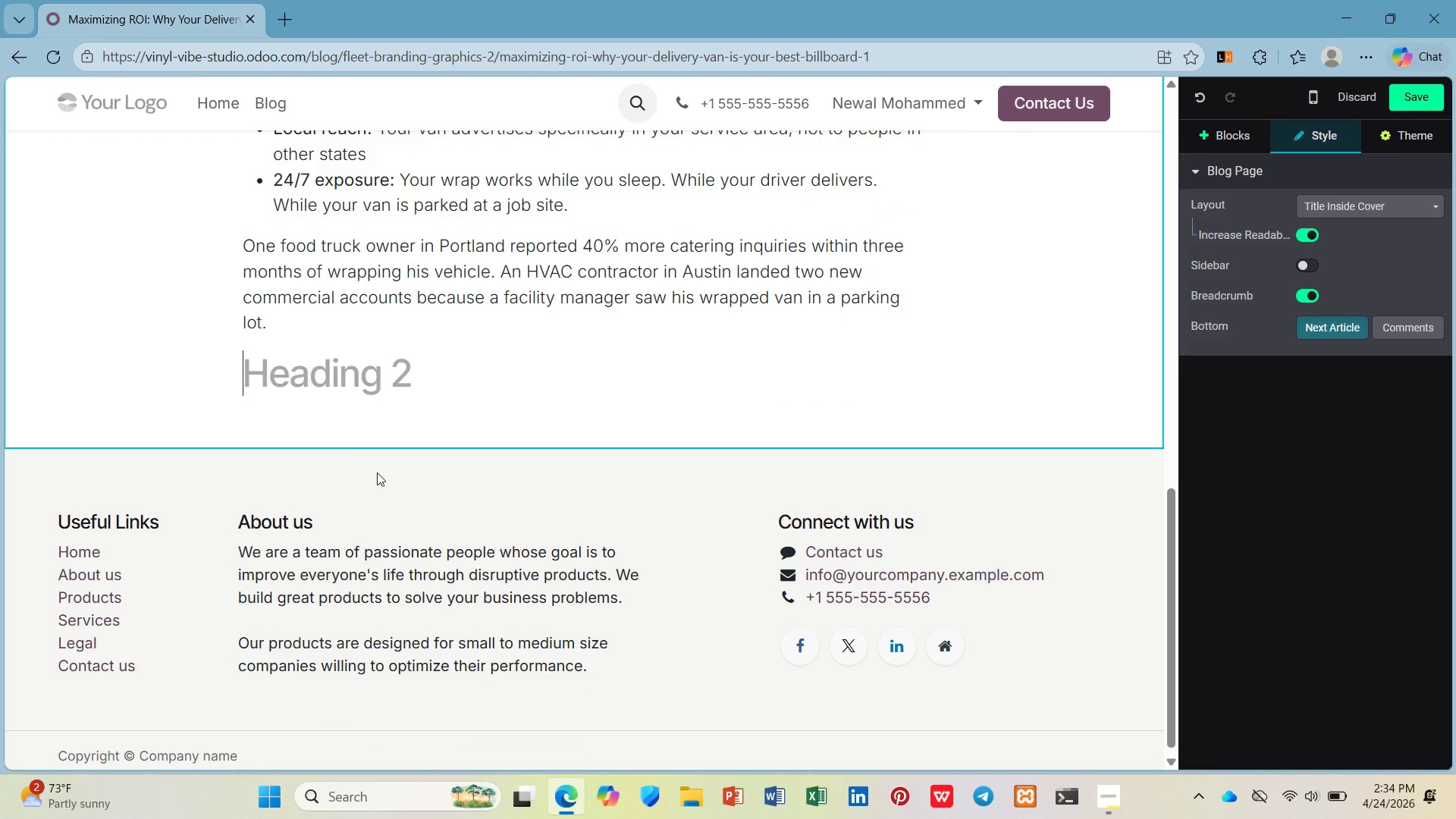 
type(What Make a)
key(Backspace)
key(Backspace)
type(s a High-Performin gVehicle Wrap)
 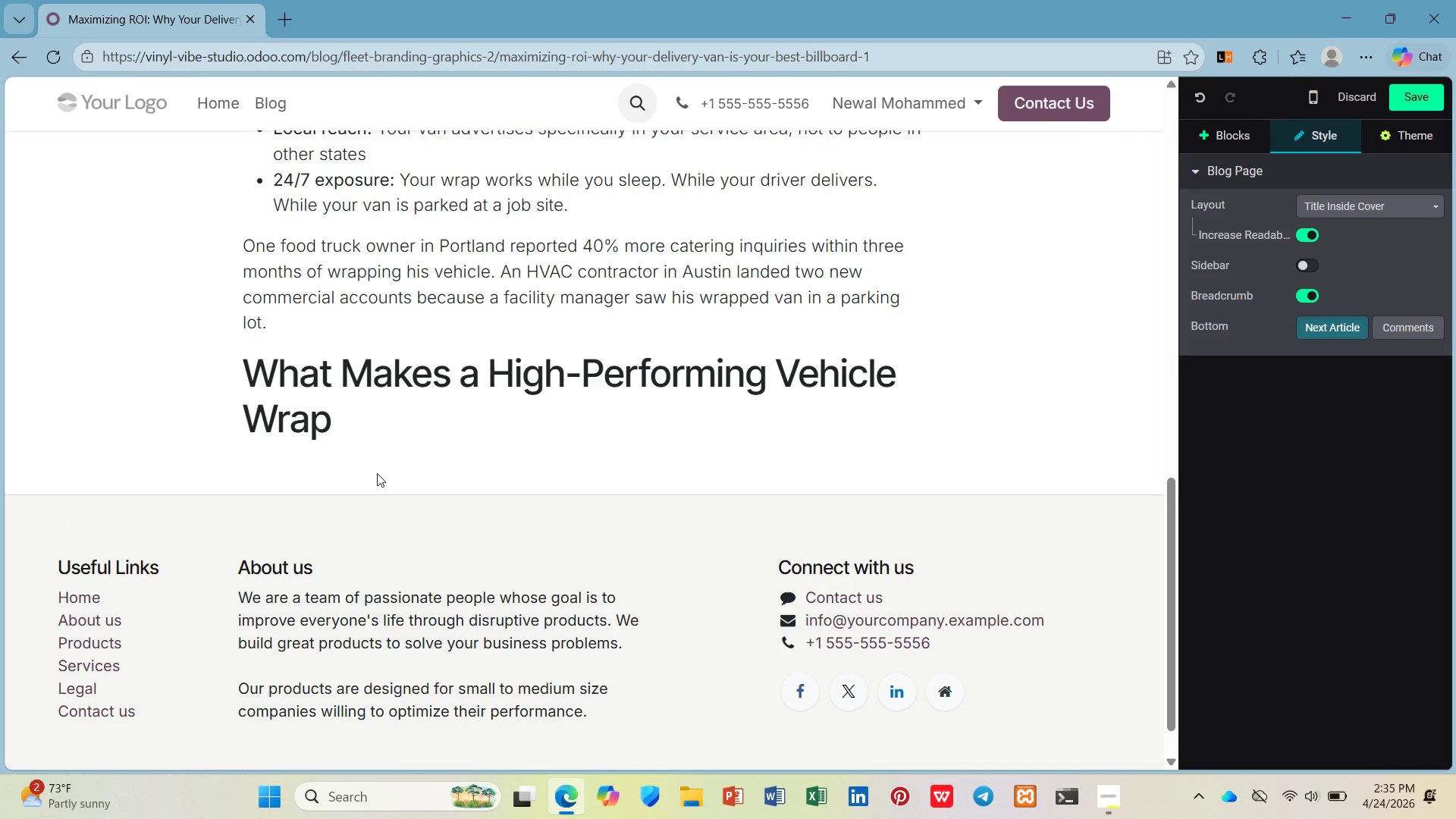 
key(Enter)
 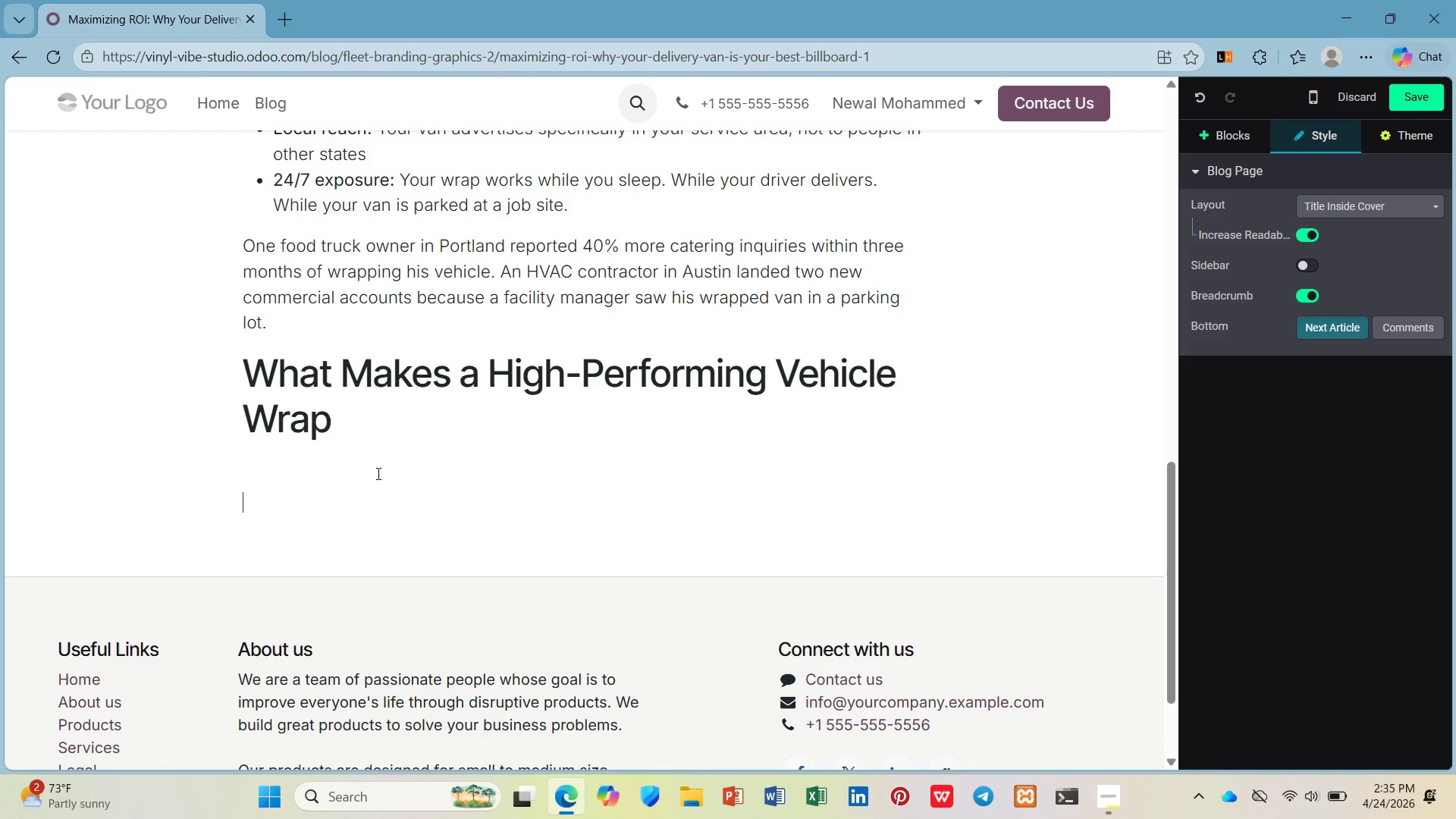 
key(Enter)
 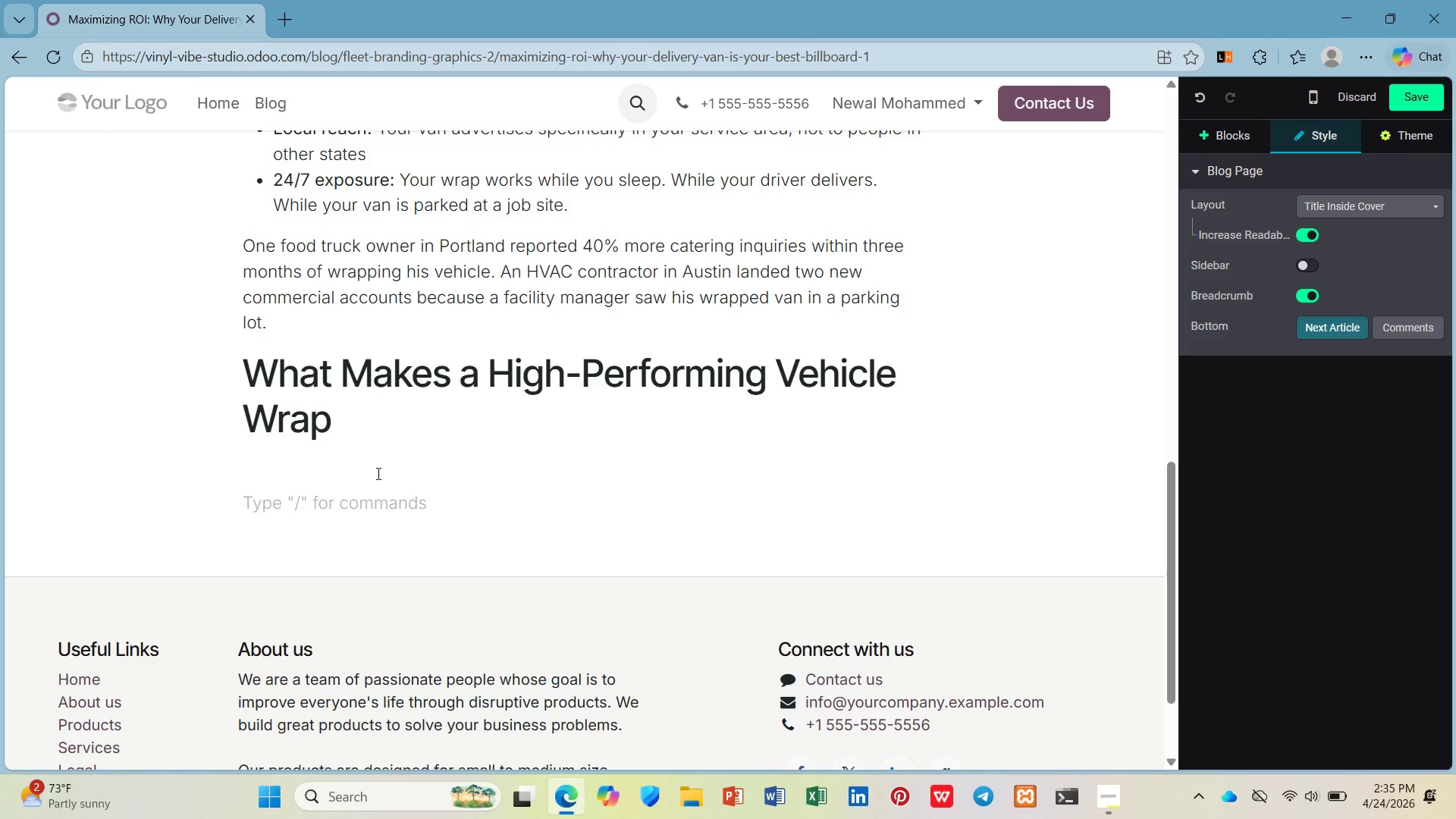 
key(Backspace)
type(Not all wraps are created equal. A bad design is worse than nn )
key(Backspace)
key(Backspace)
type( wrap at all. Here's what works:)
 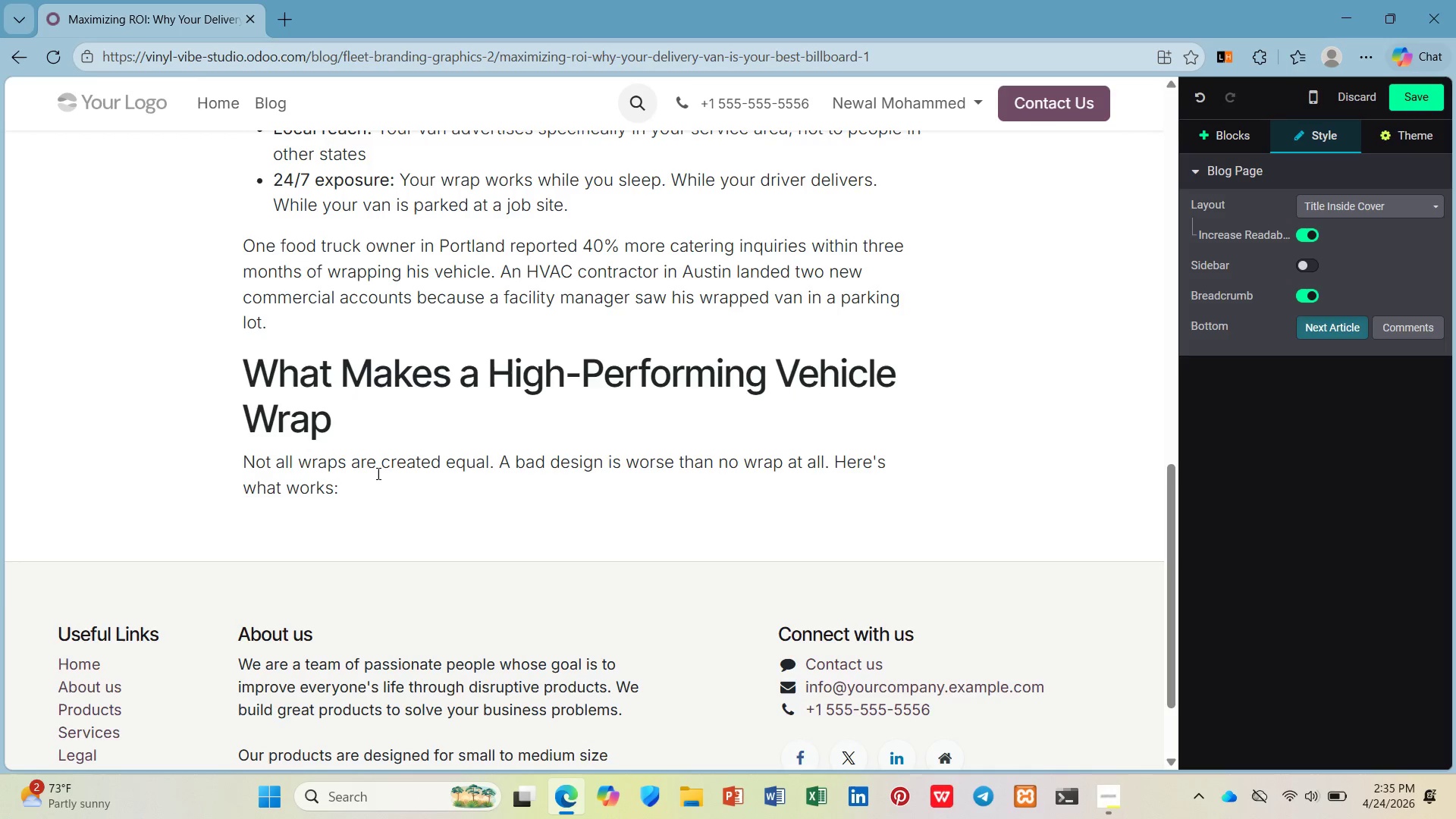 
key(Enter)
 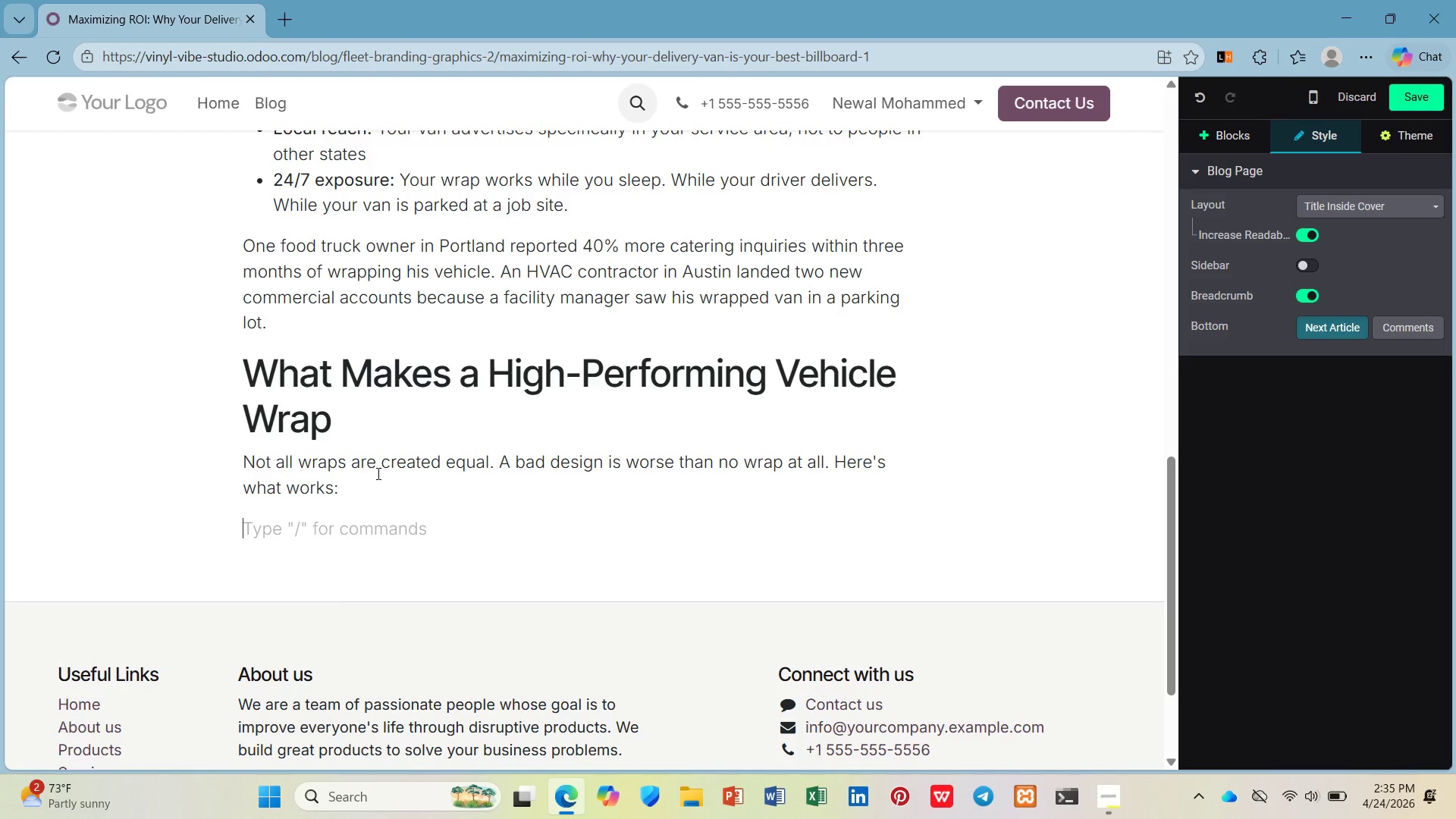 
type(/ul)
 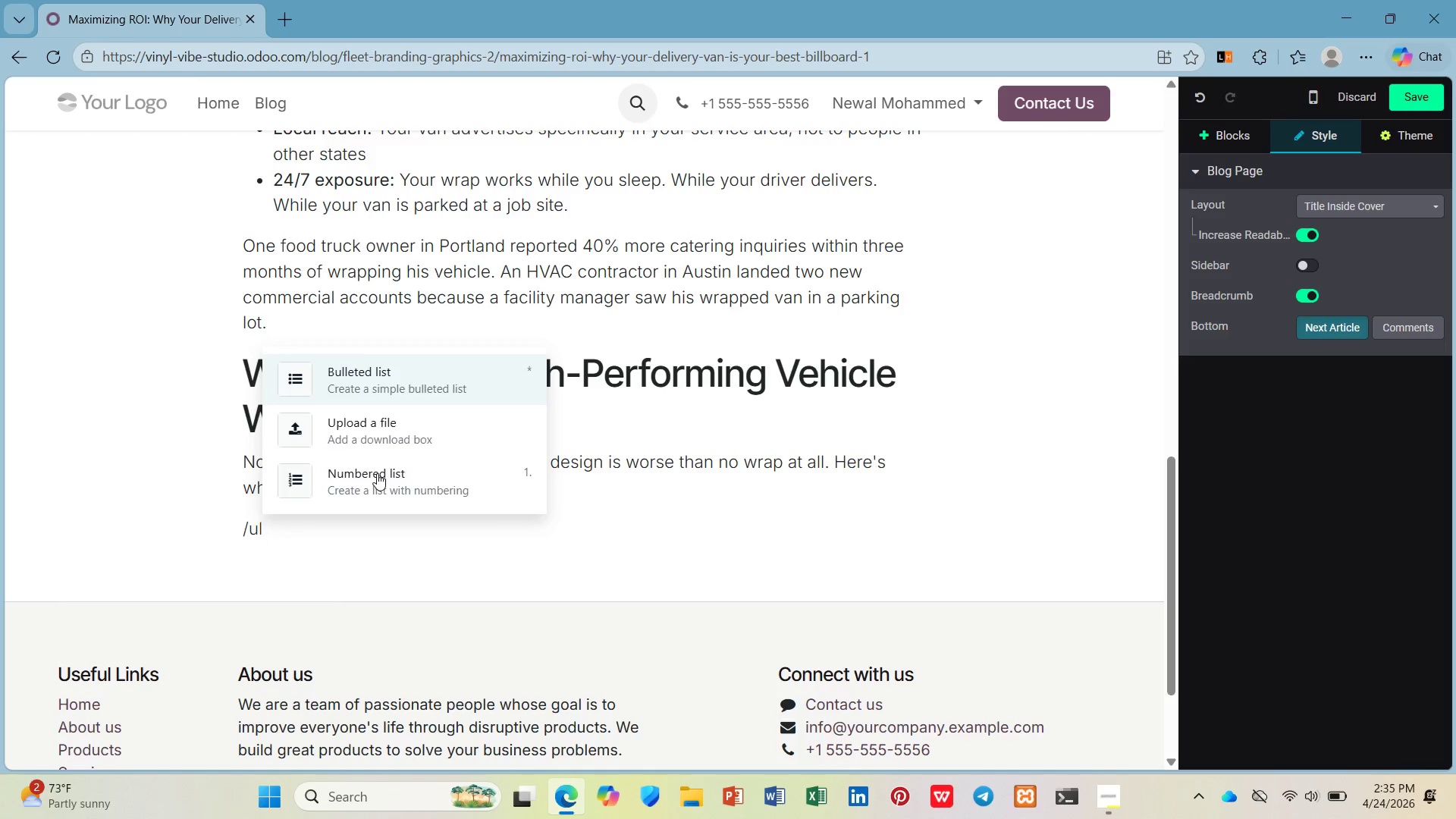 
key(Enter)
 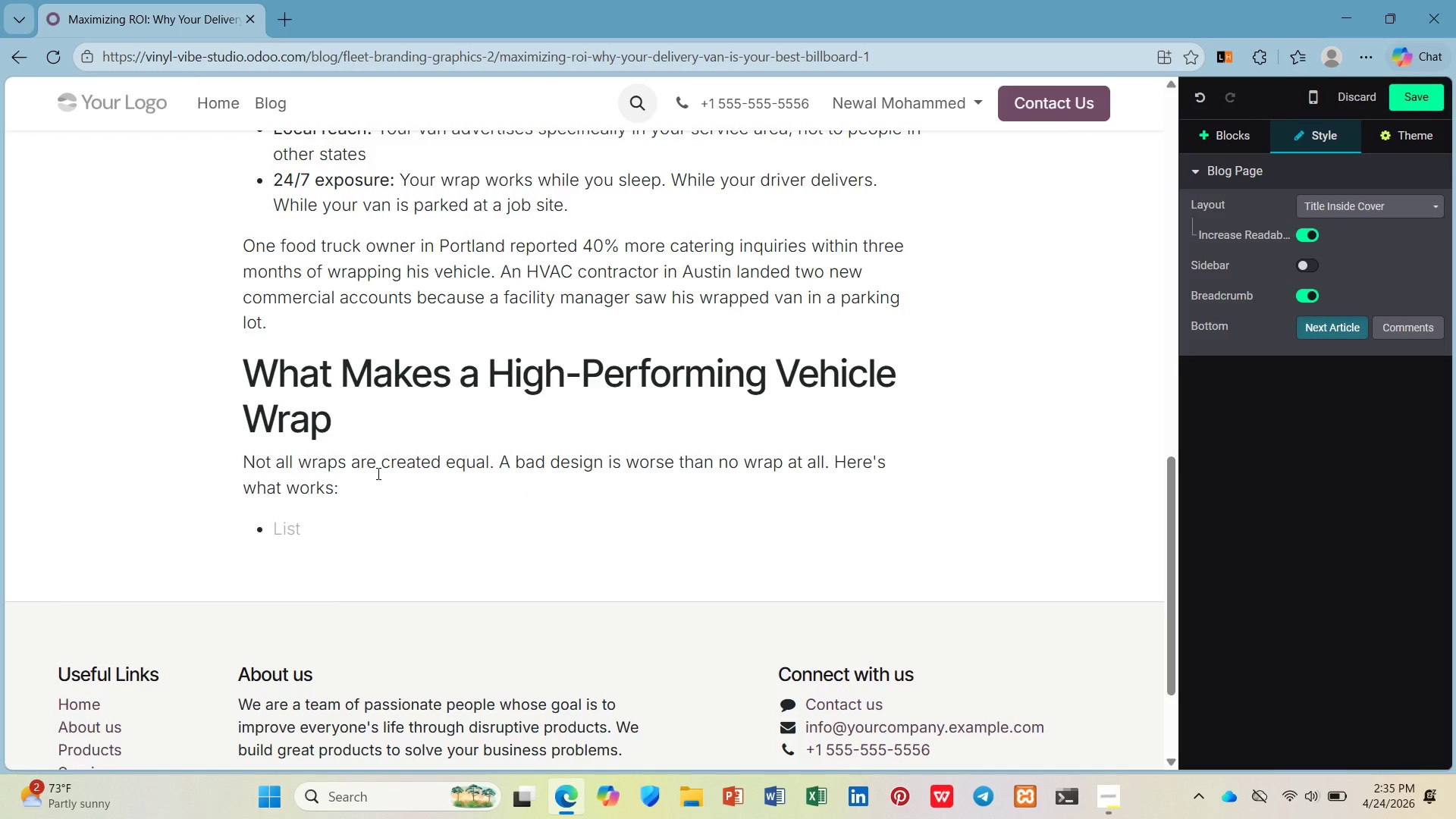 
hold_key(key=ShiftLeft, duration=0.66)
 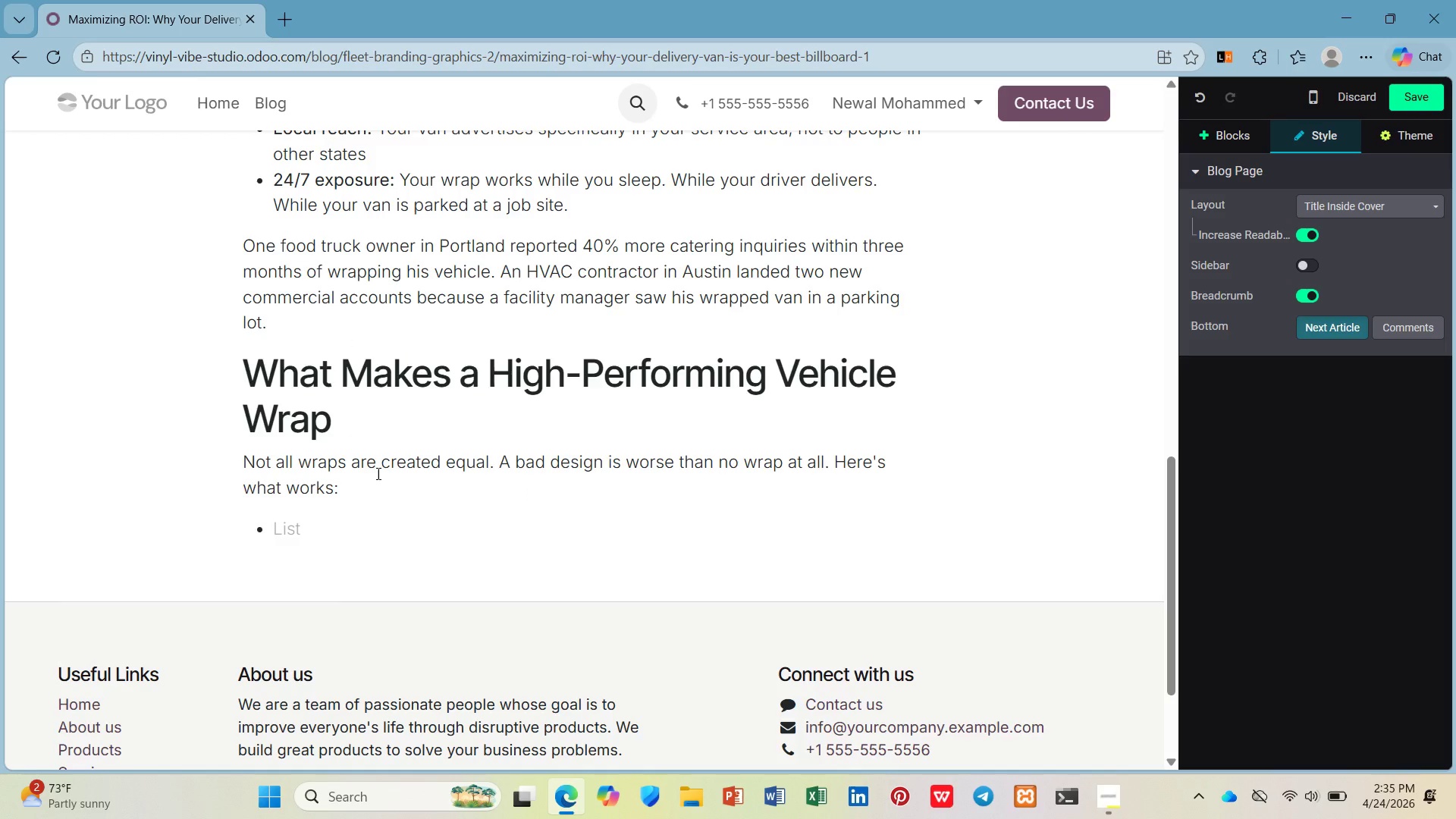 
key(Control+B)
 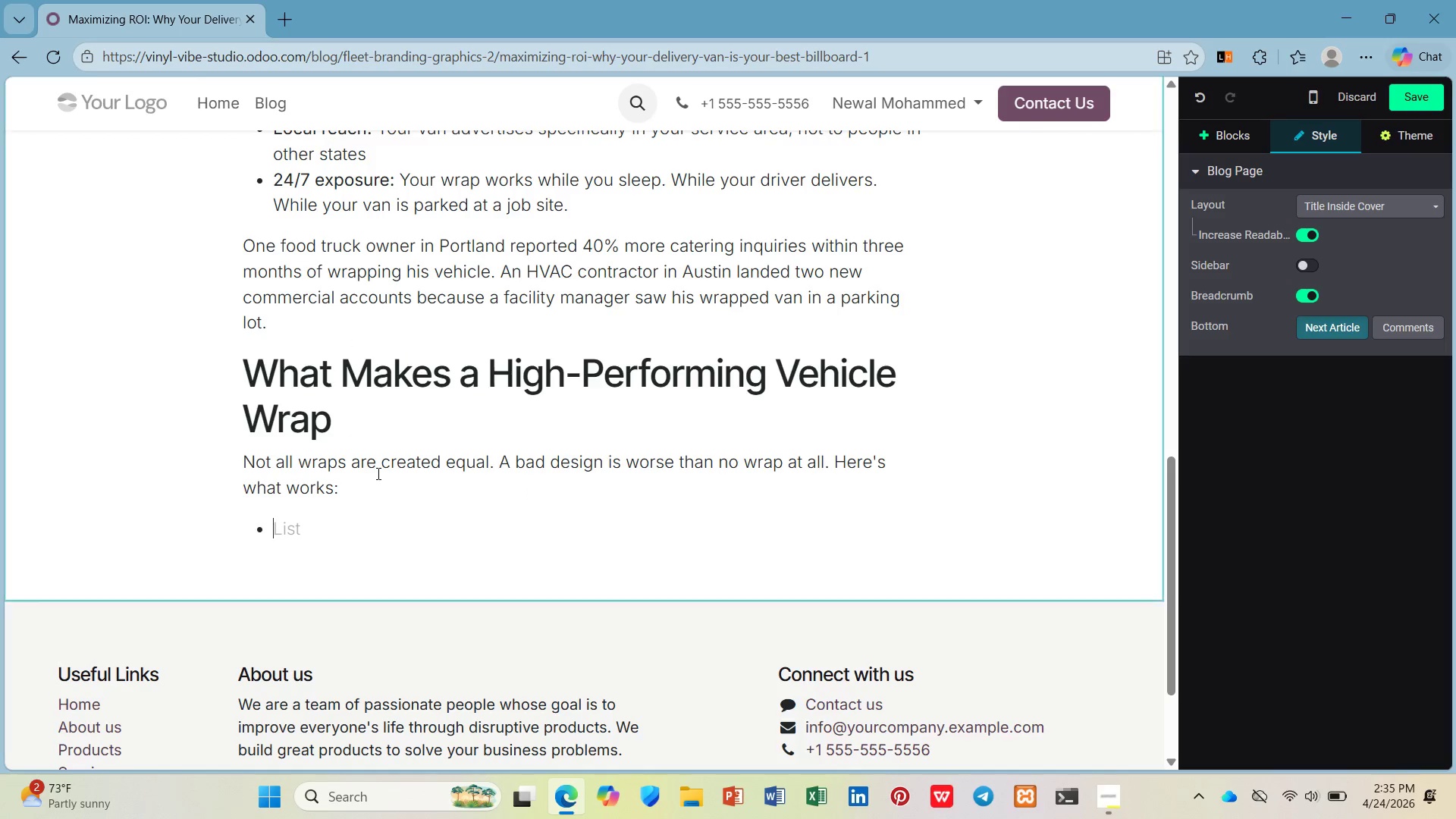 
type(Bold, readable fots: )
 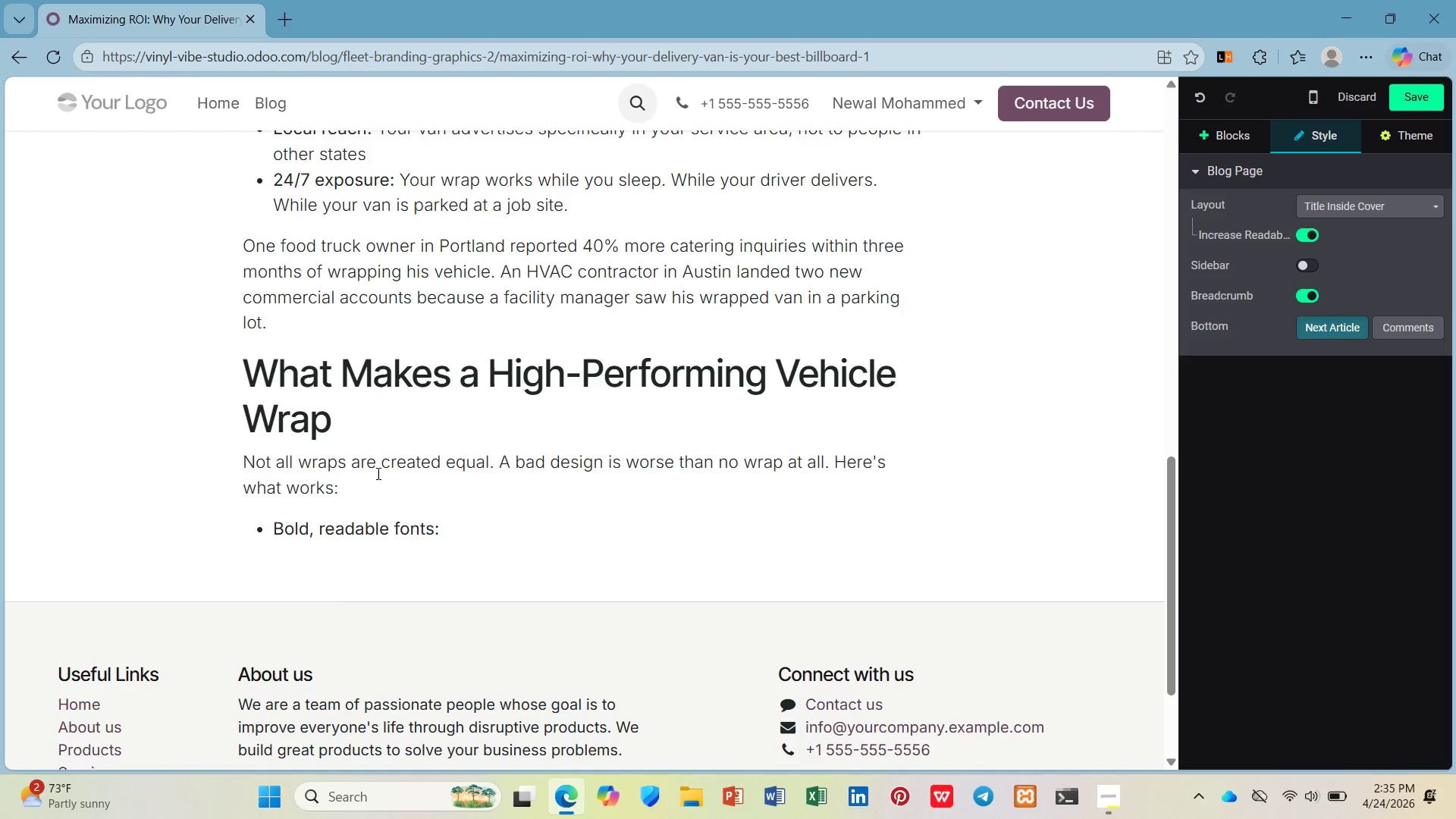 
hold_key(key=N, duration=0.55)
 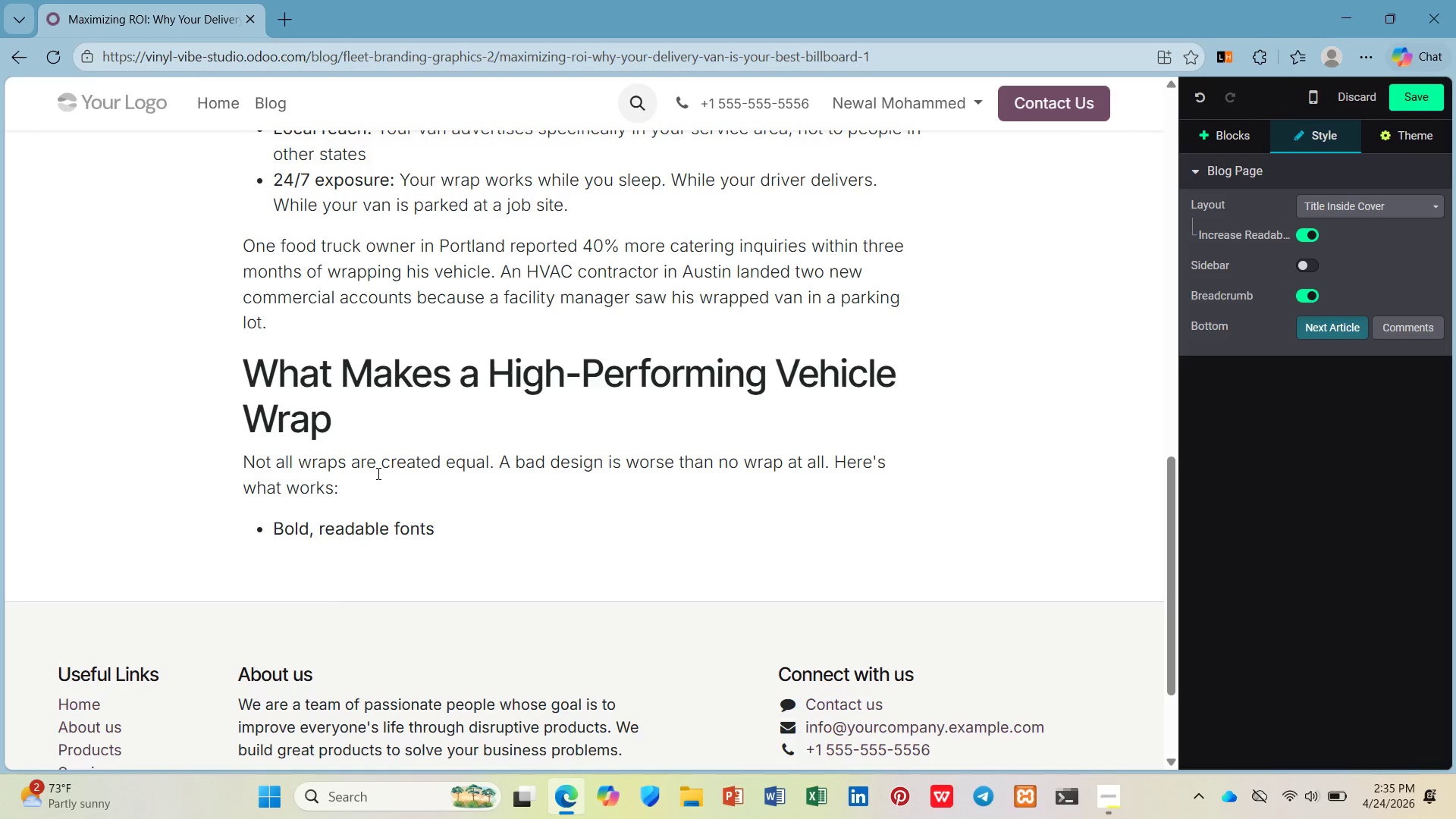 
key(Control+B)
 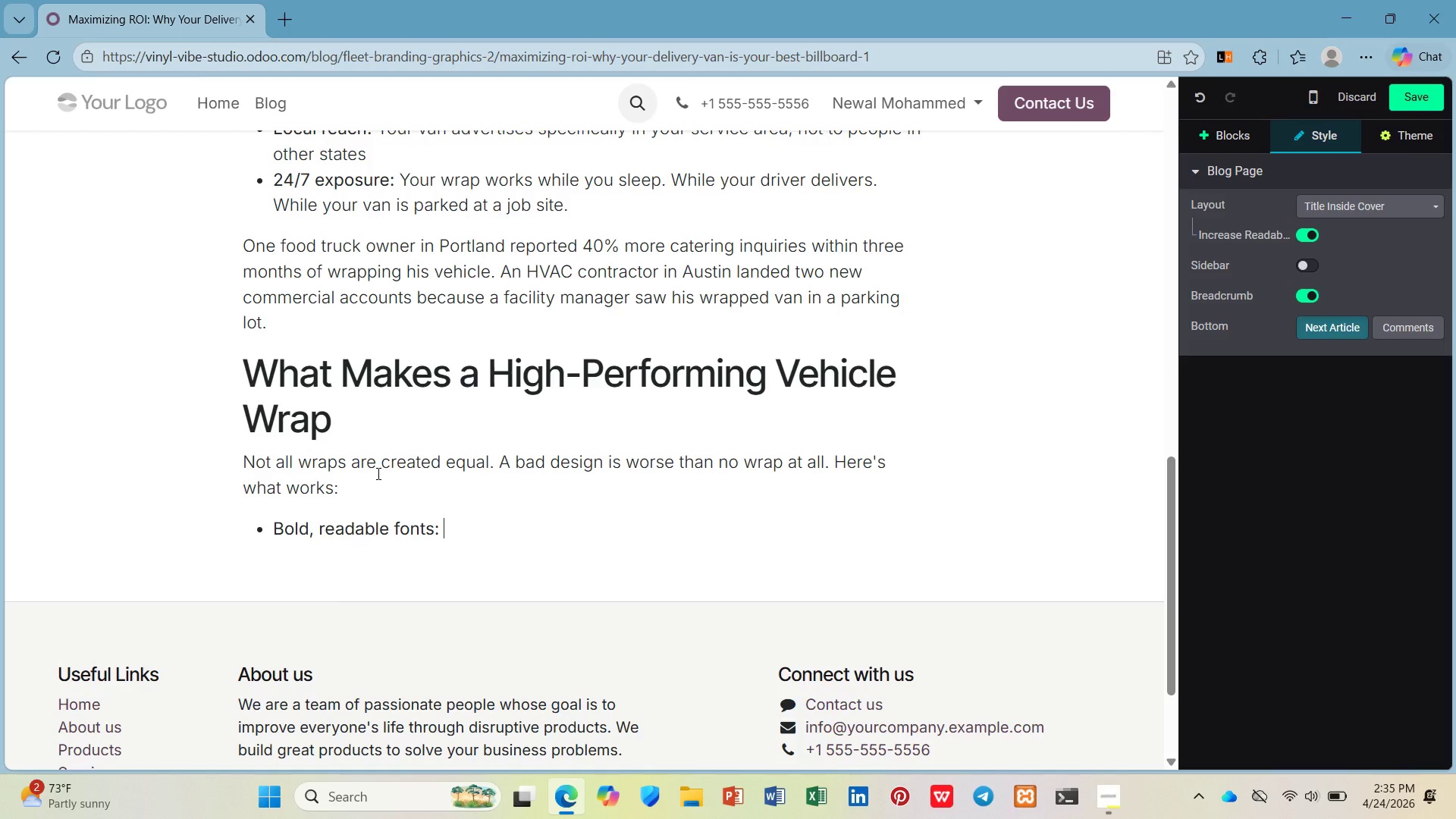 
type(Your business name needs to be legible fron)
key(Backspace)
type(m 50 feet away)
 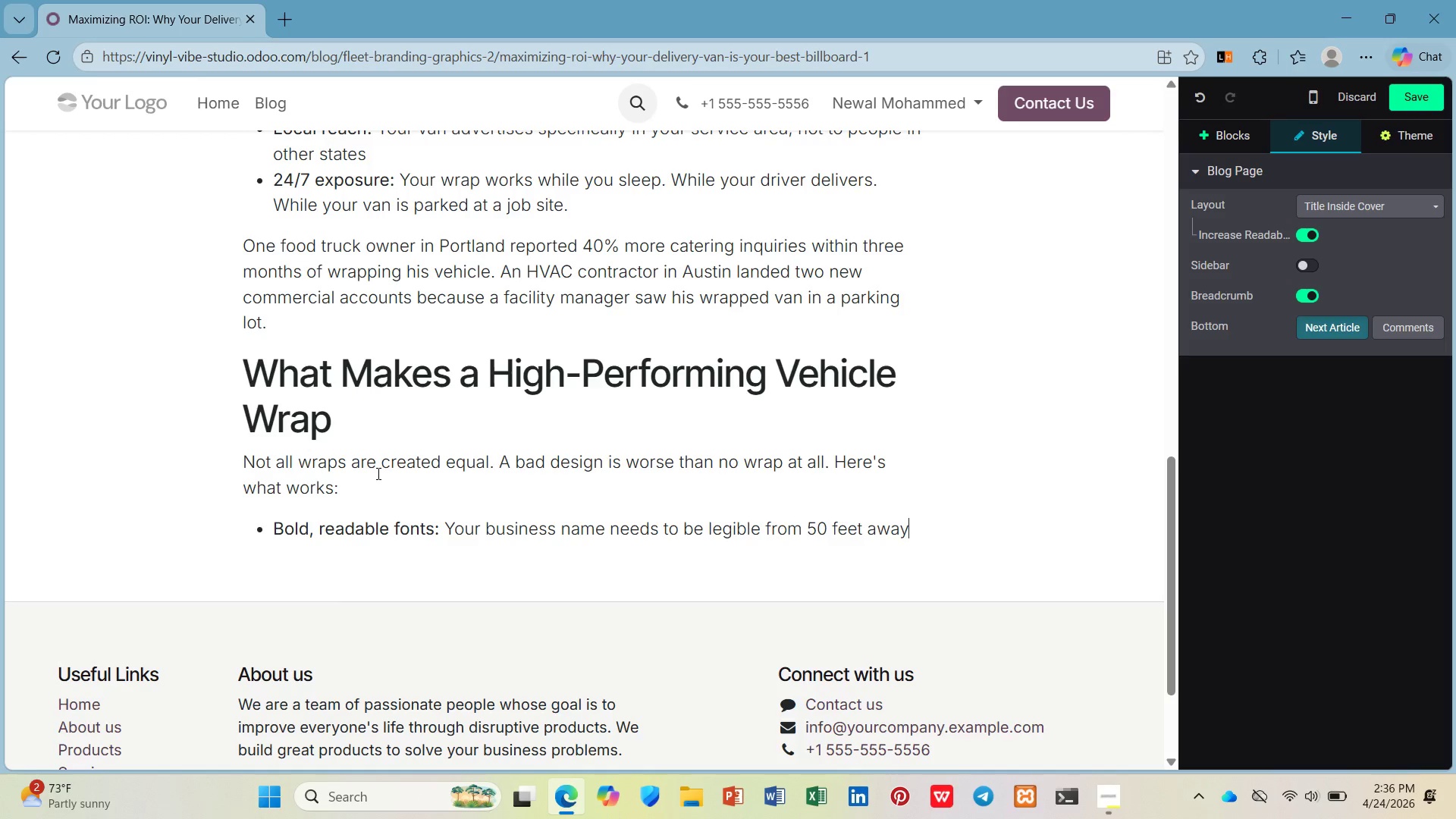 
key(Enter)
 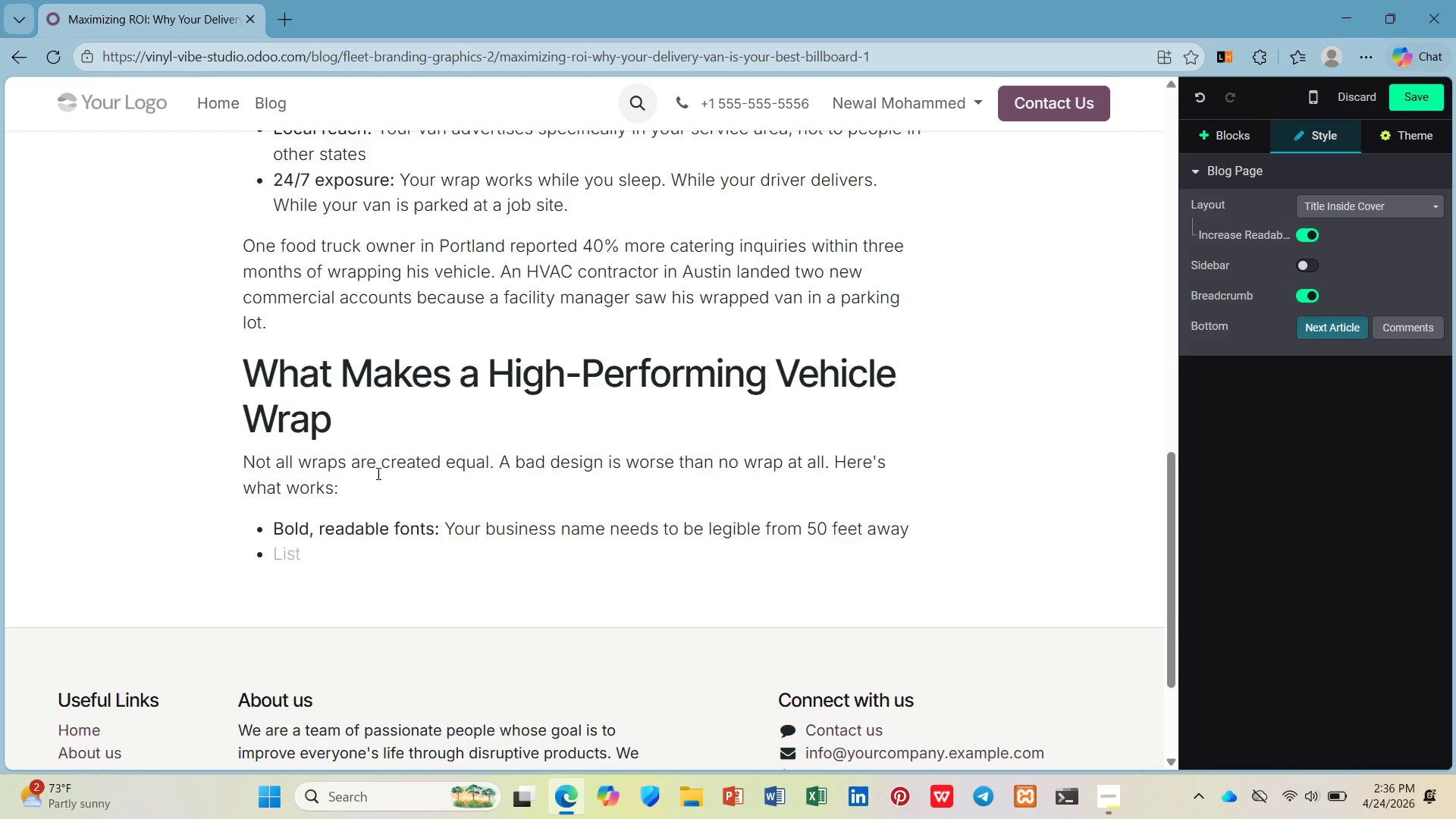 
key(Control+B)
 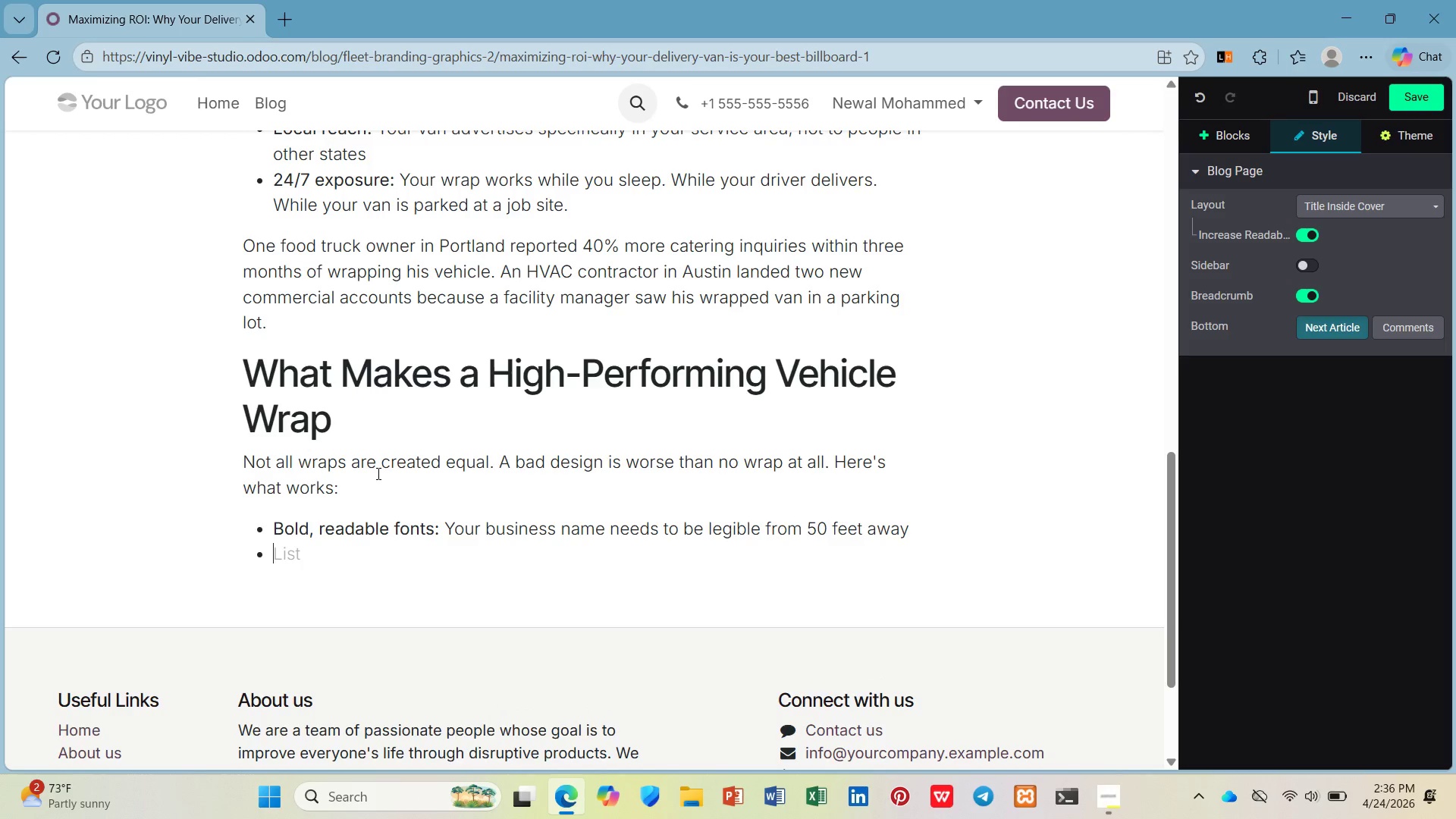 
type(High-)
 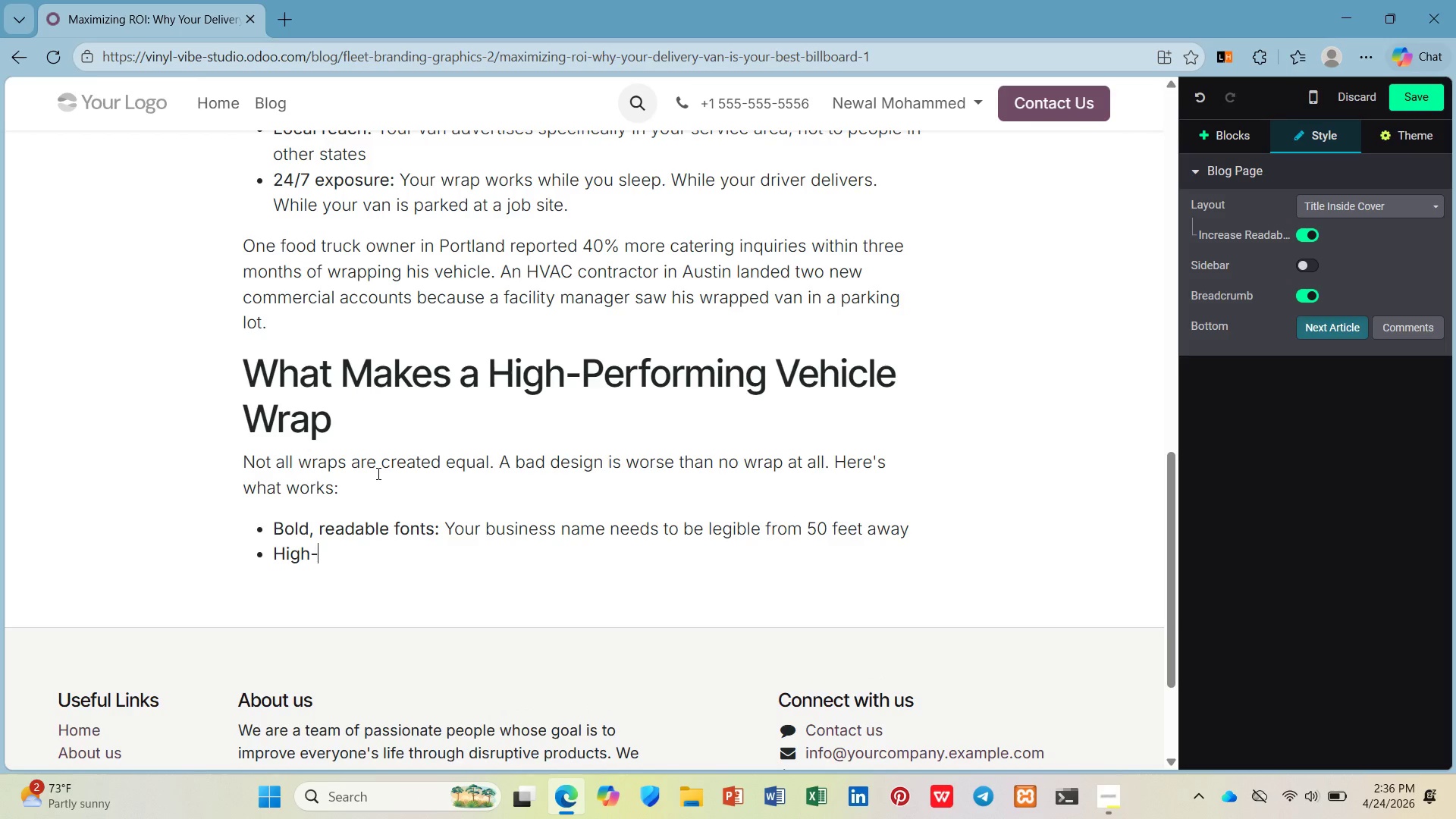 
hold_key(key=ShiftLeft, duration=0.8)
 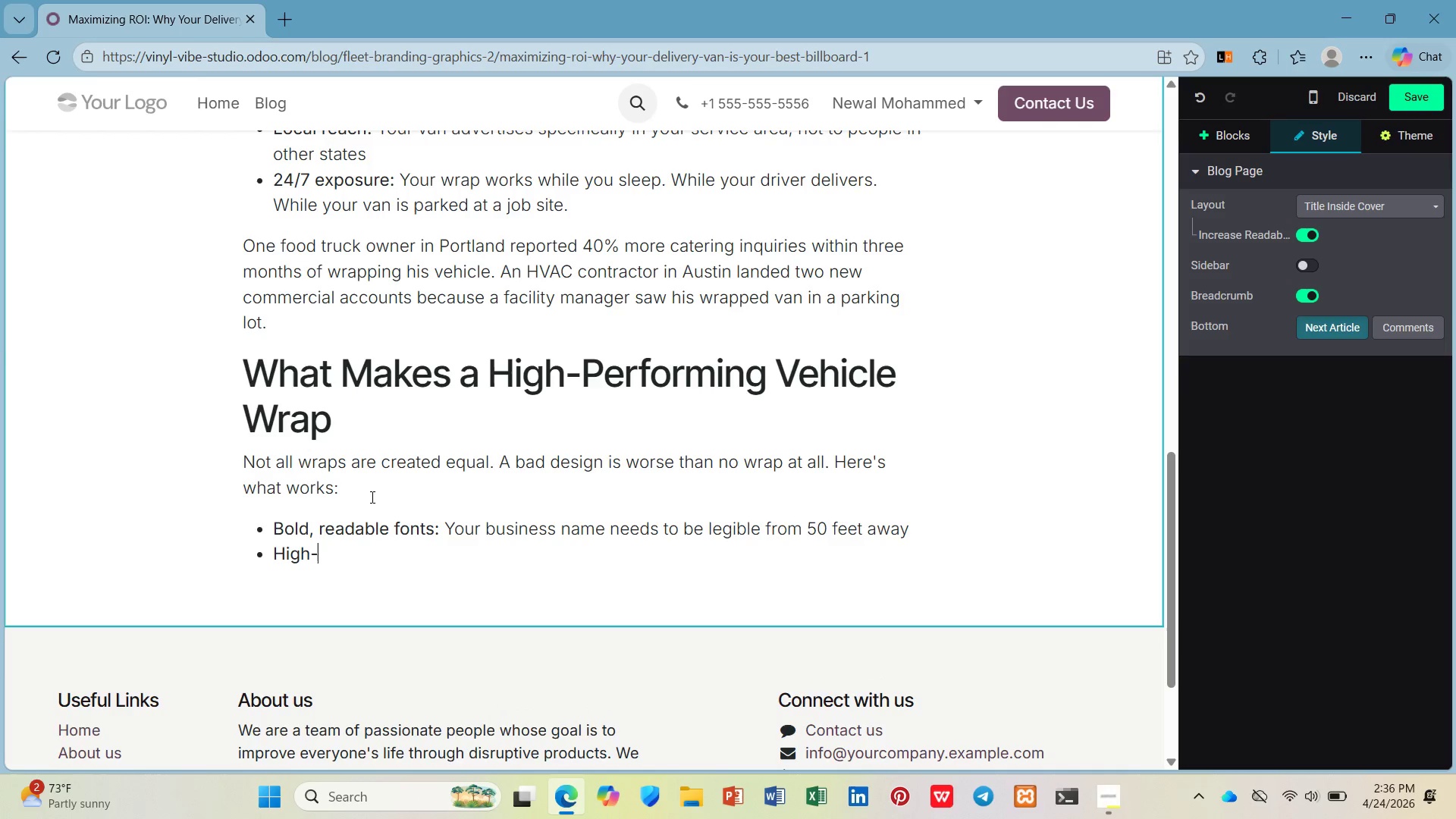 
type(conr)
key(Backspace)
type(tr)
key(Backspace)
key(Backspace)
type(trast colors: )
 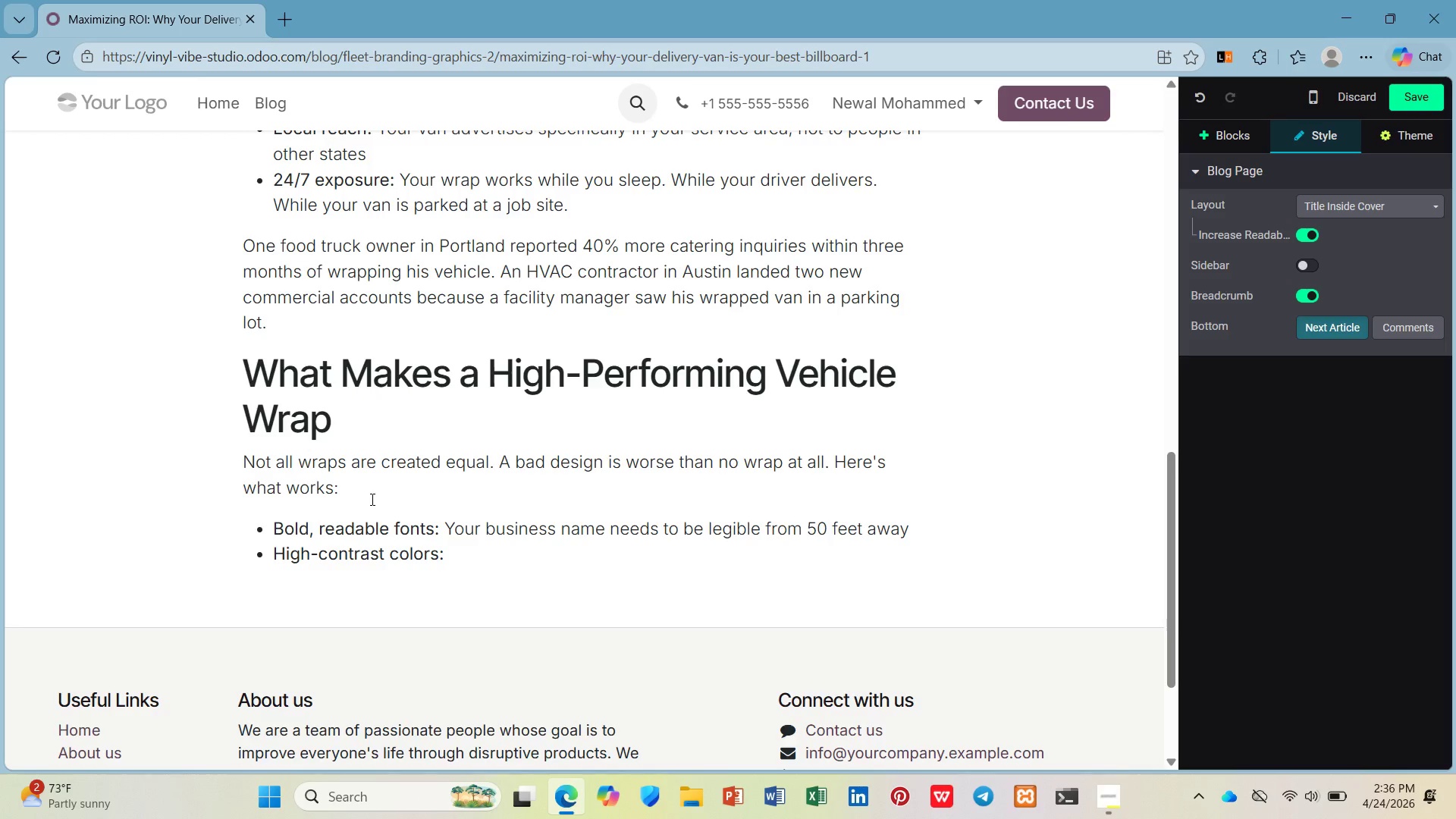 
 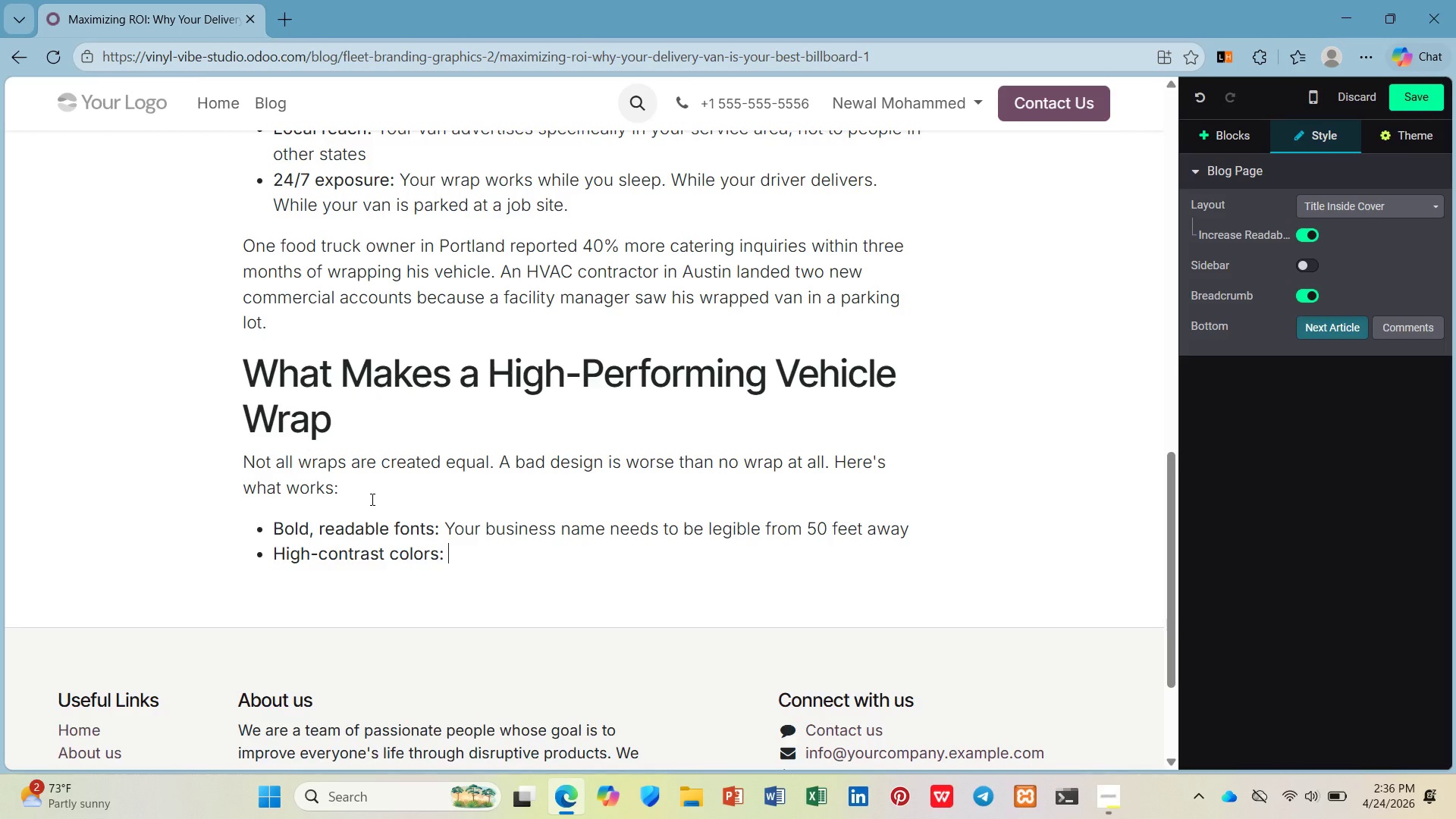 
hold_key(key=ShiftLeft, duration=0.95)
 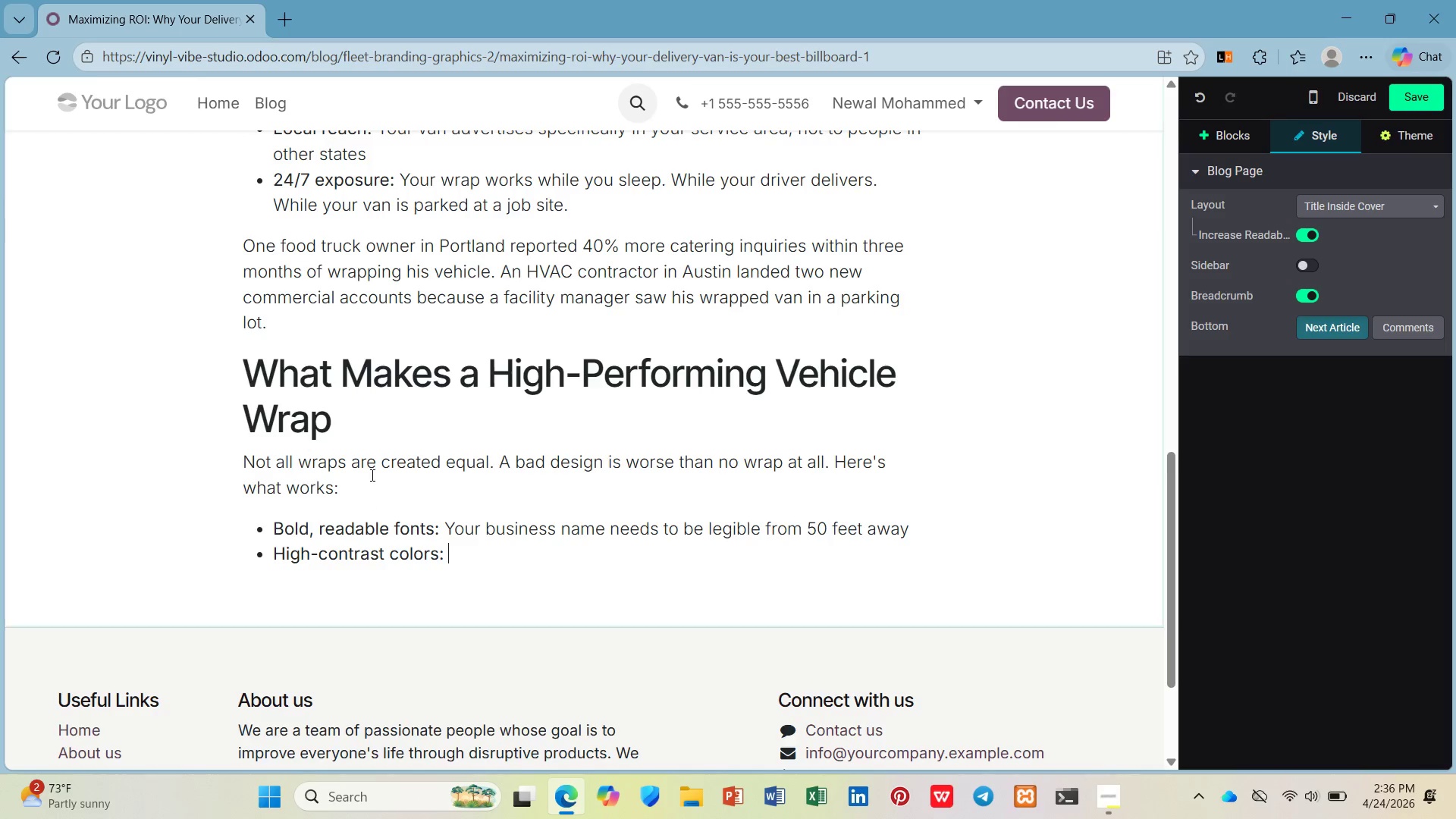 
key(Control+B)
 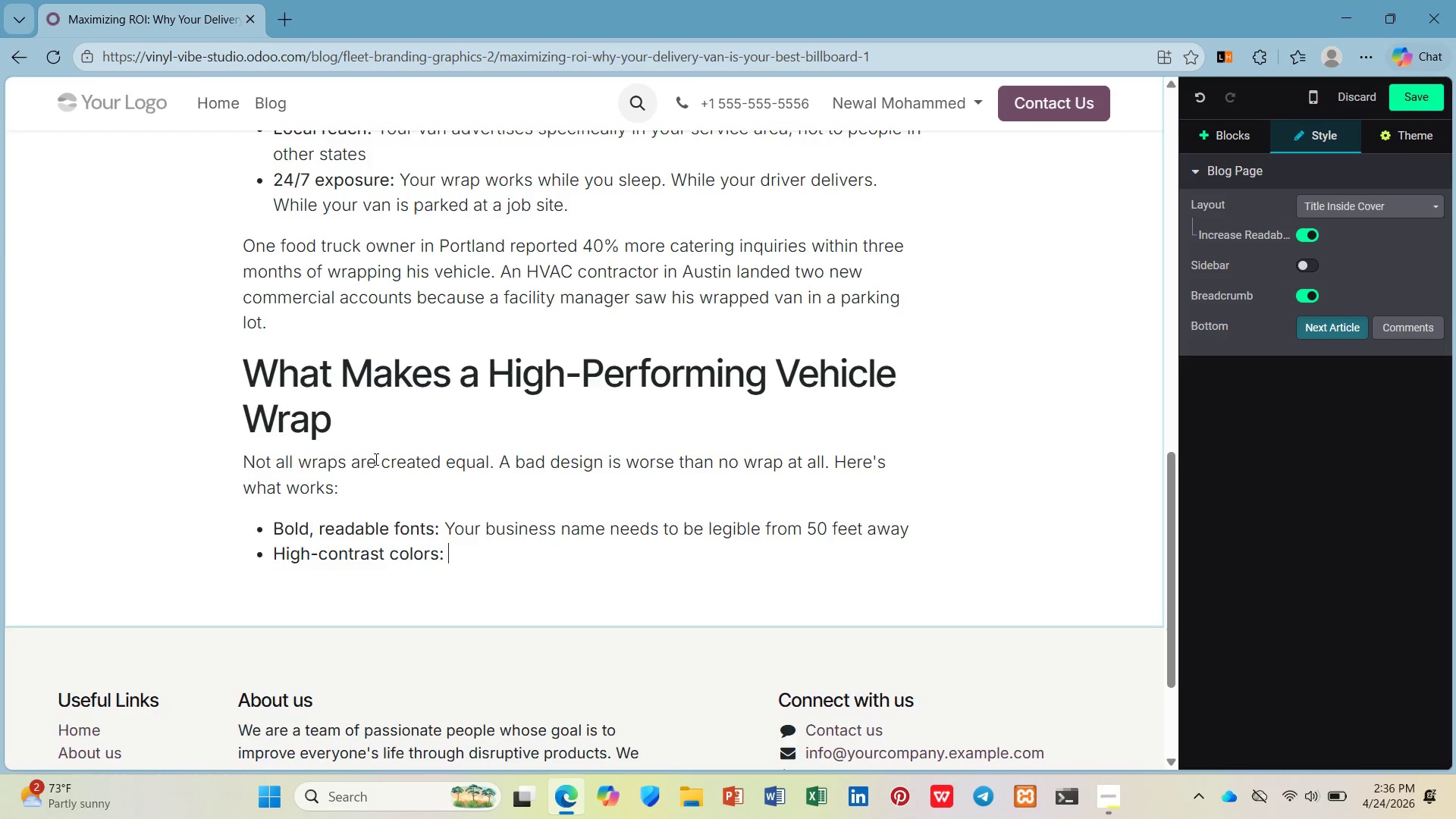 
type(Light tea)
key(Backspace)
type(xt on darbackgrund ()
 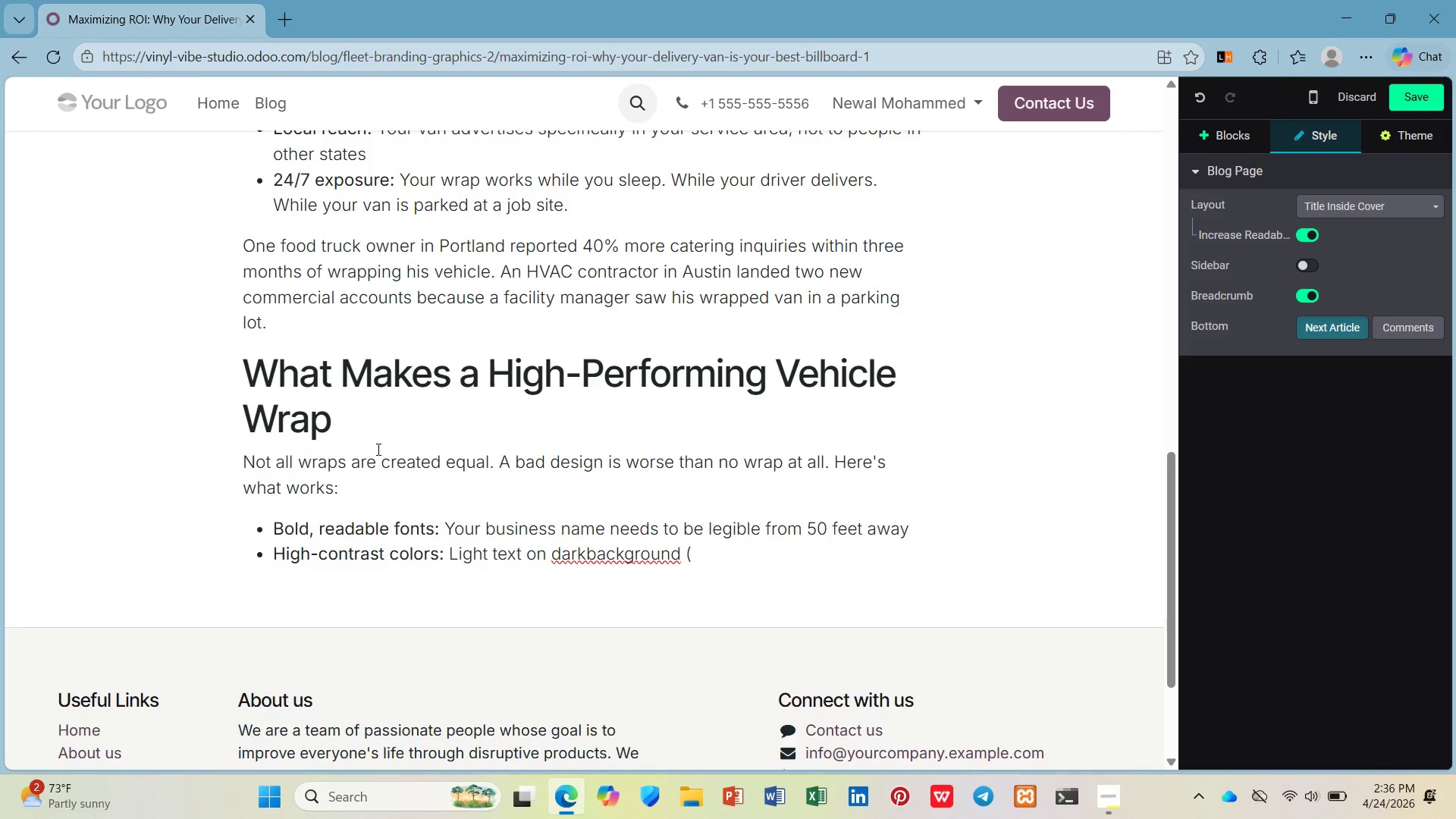 
hold_key(key=ArrowLeft, duration=0.84)
 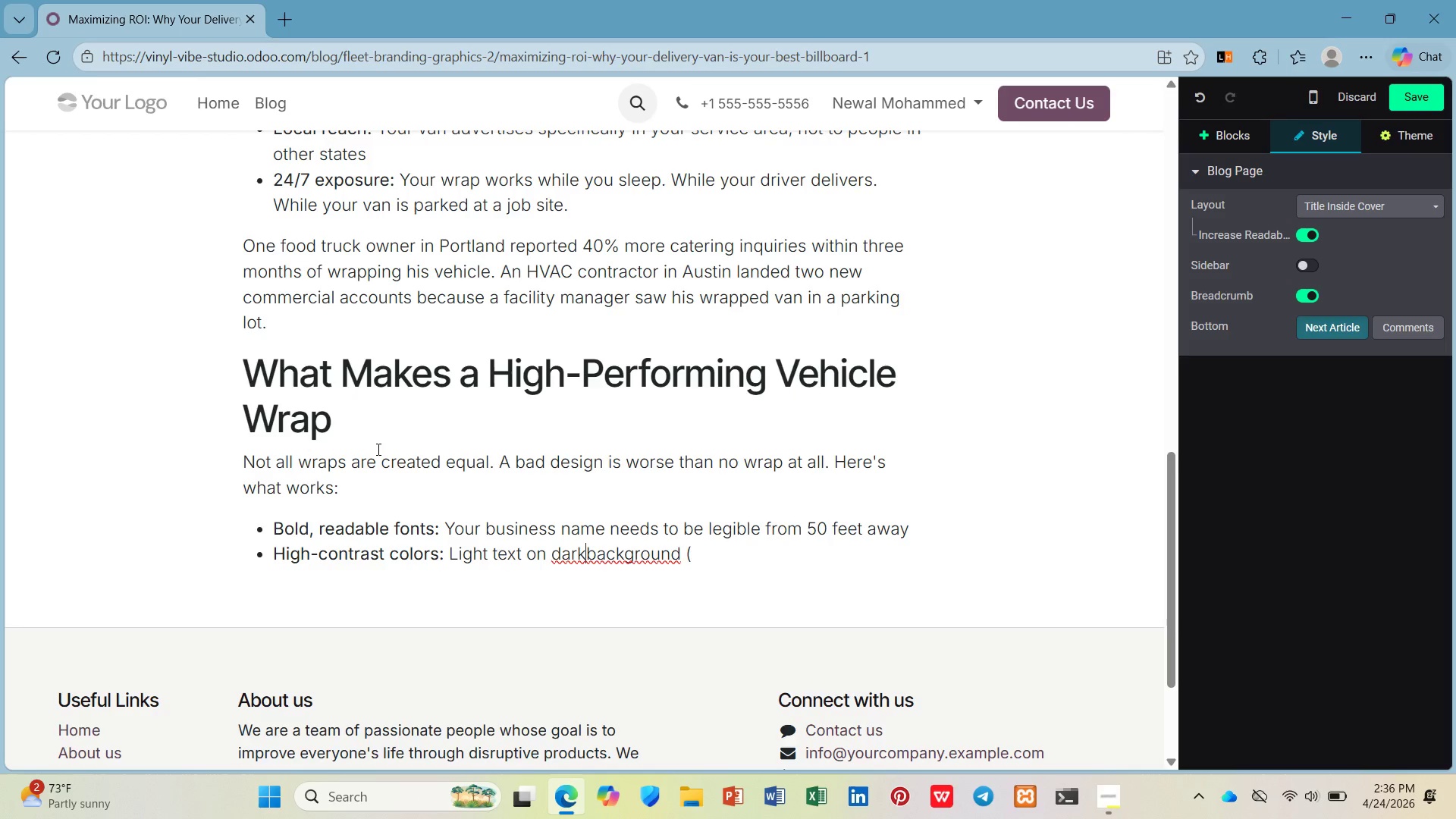 
key(ArrowRight)
 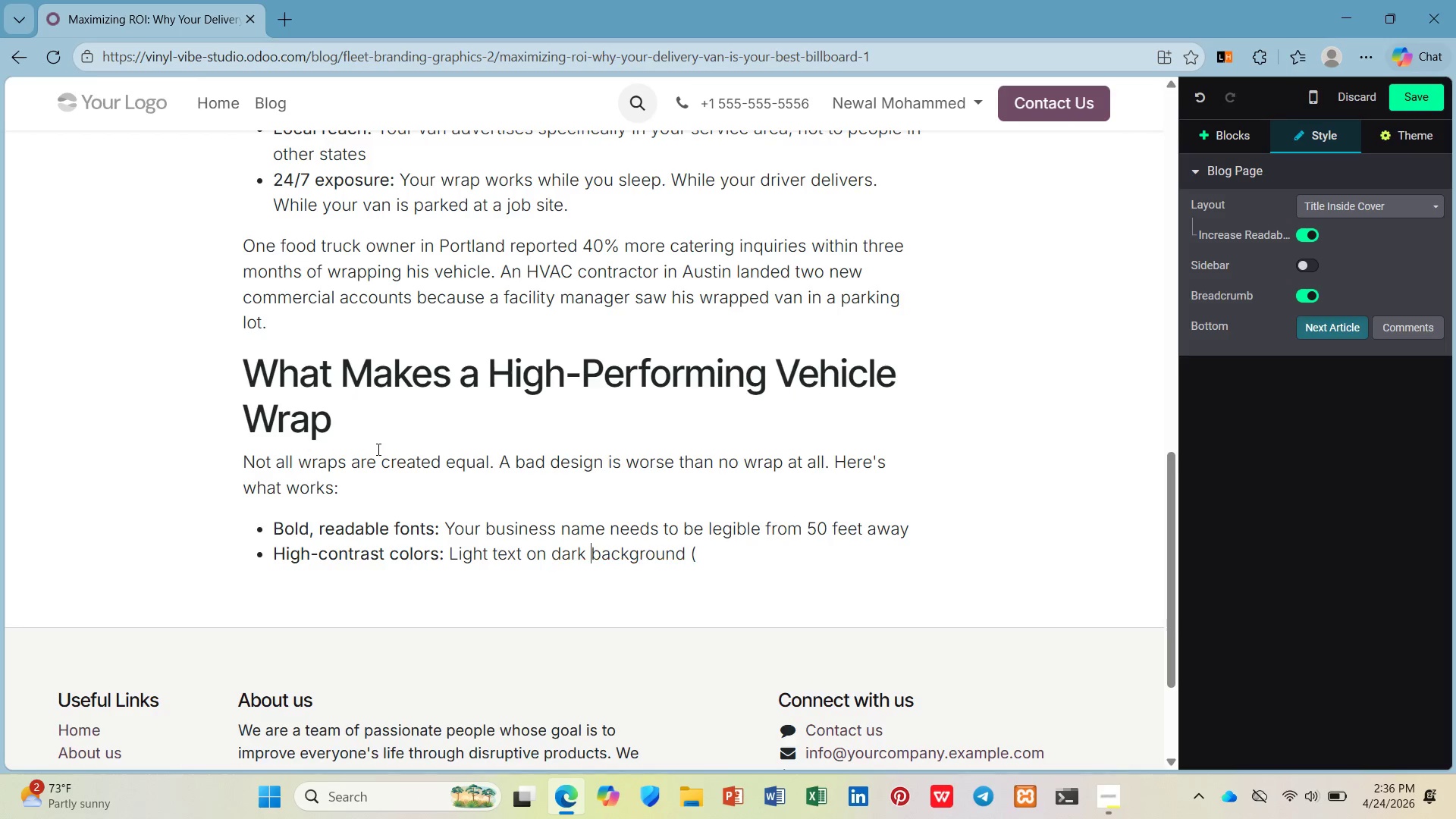 
key(Space)
 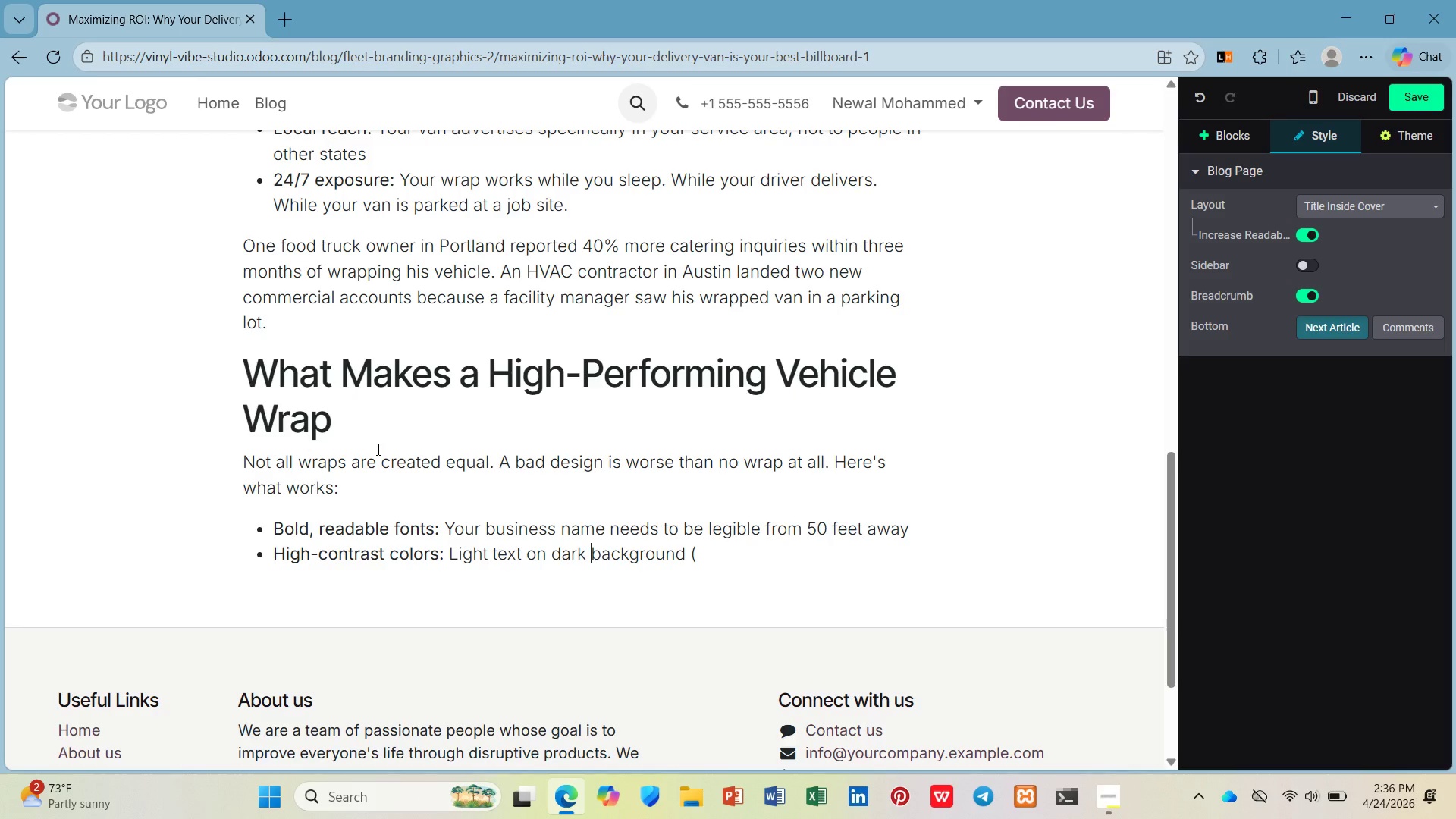 
key(ArrowDown)
 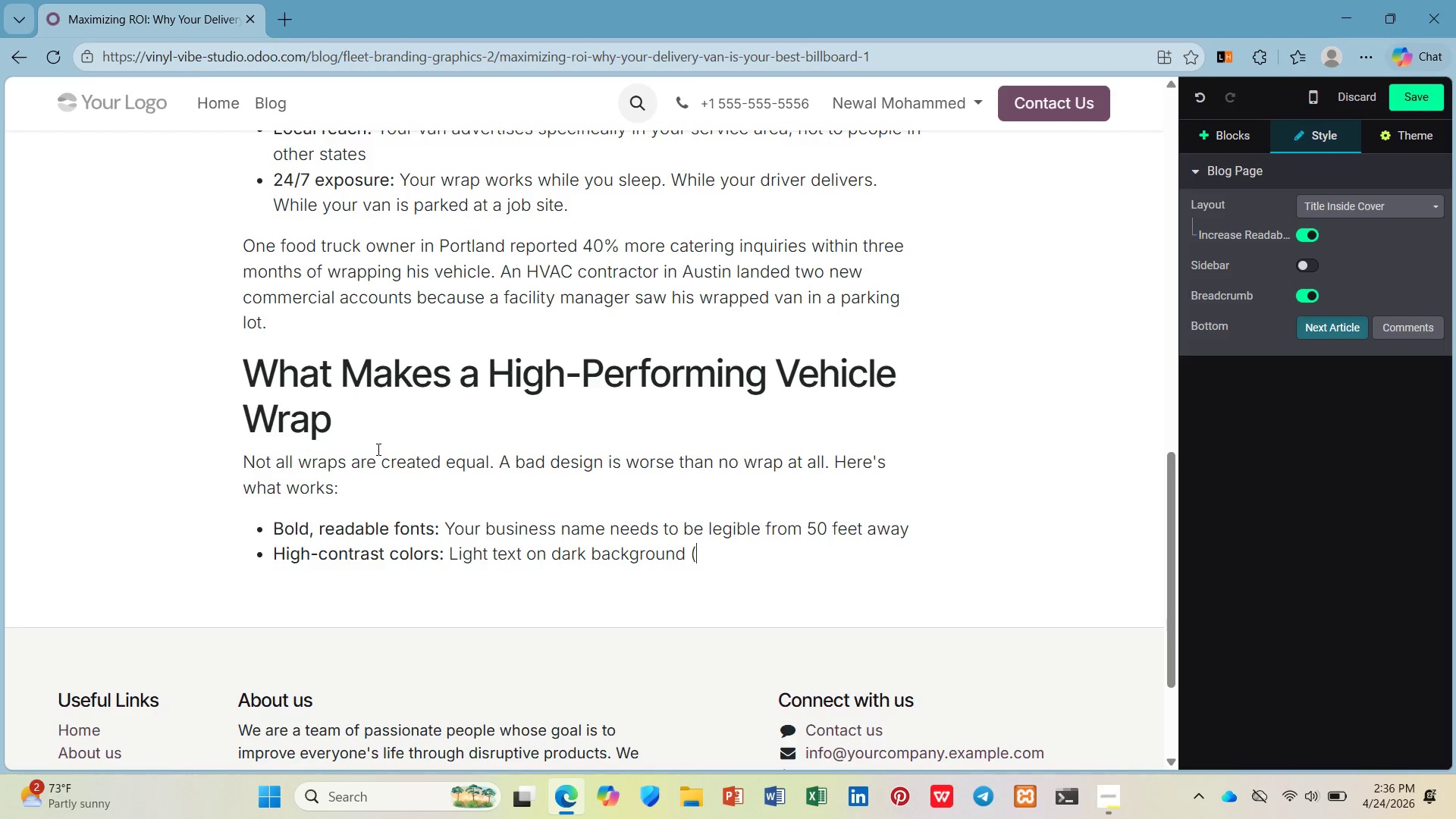 
type( or vice verse)
key(Backspace)
type(a))
 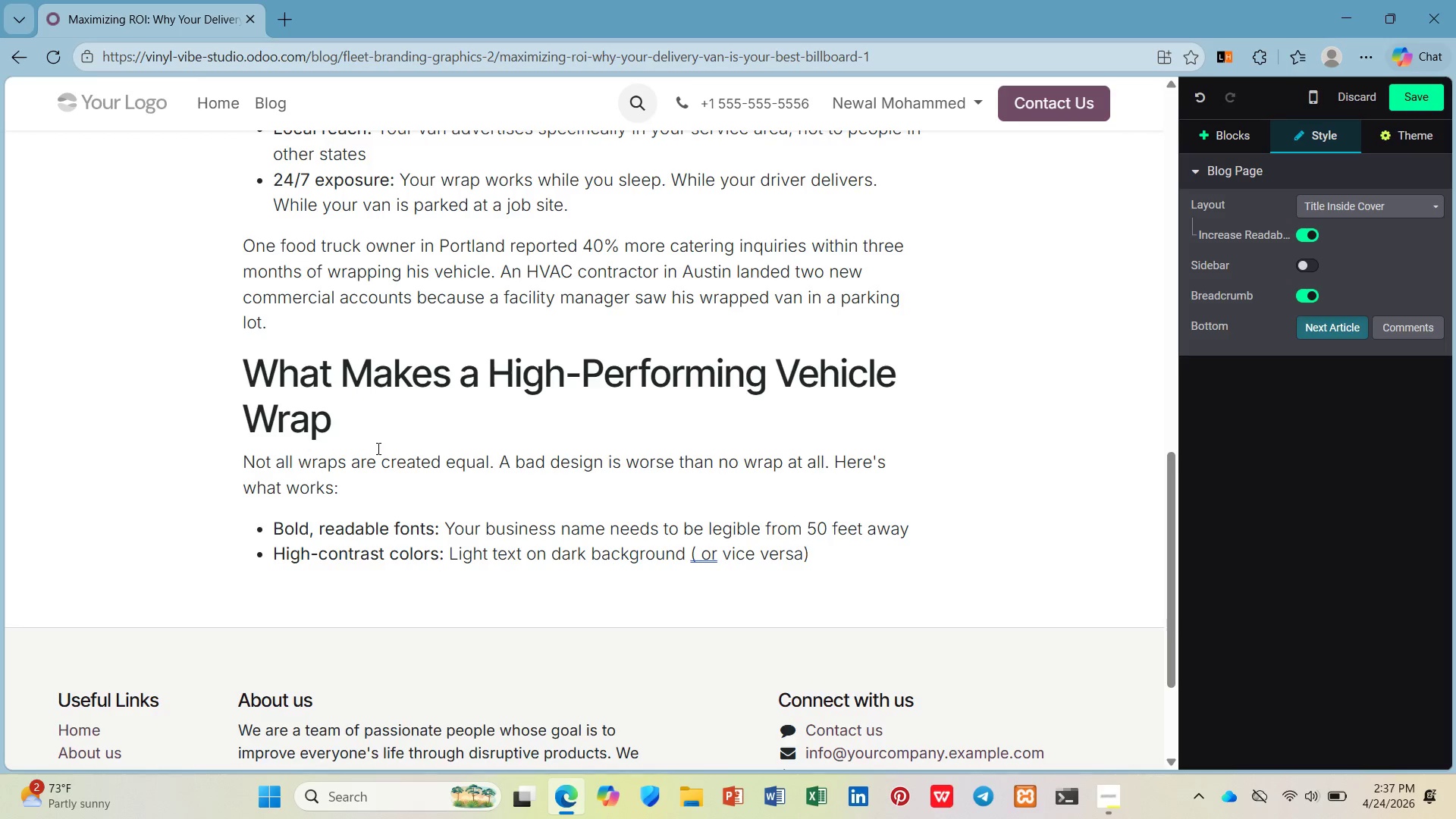 
key(ArrowLeft)
 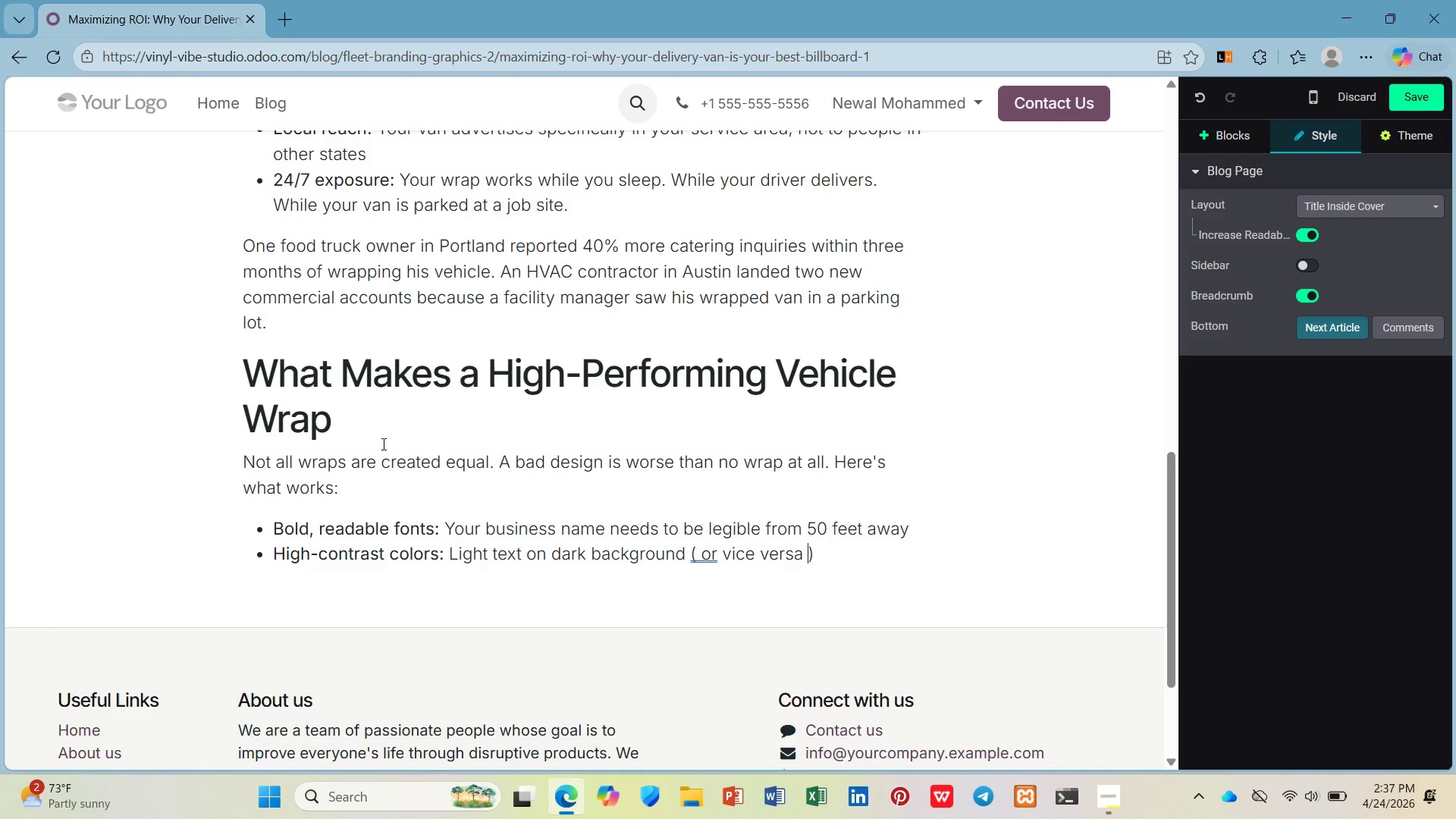 
key(Space)
 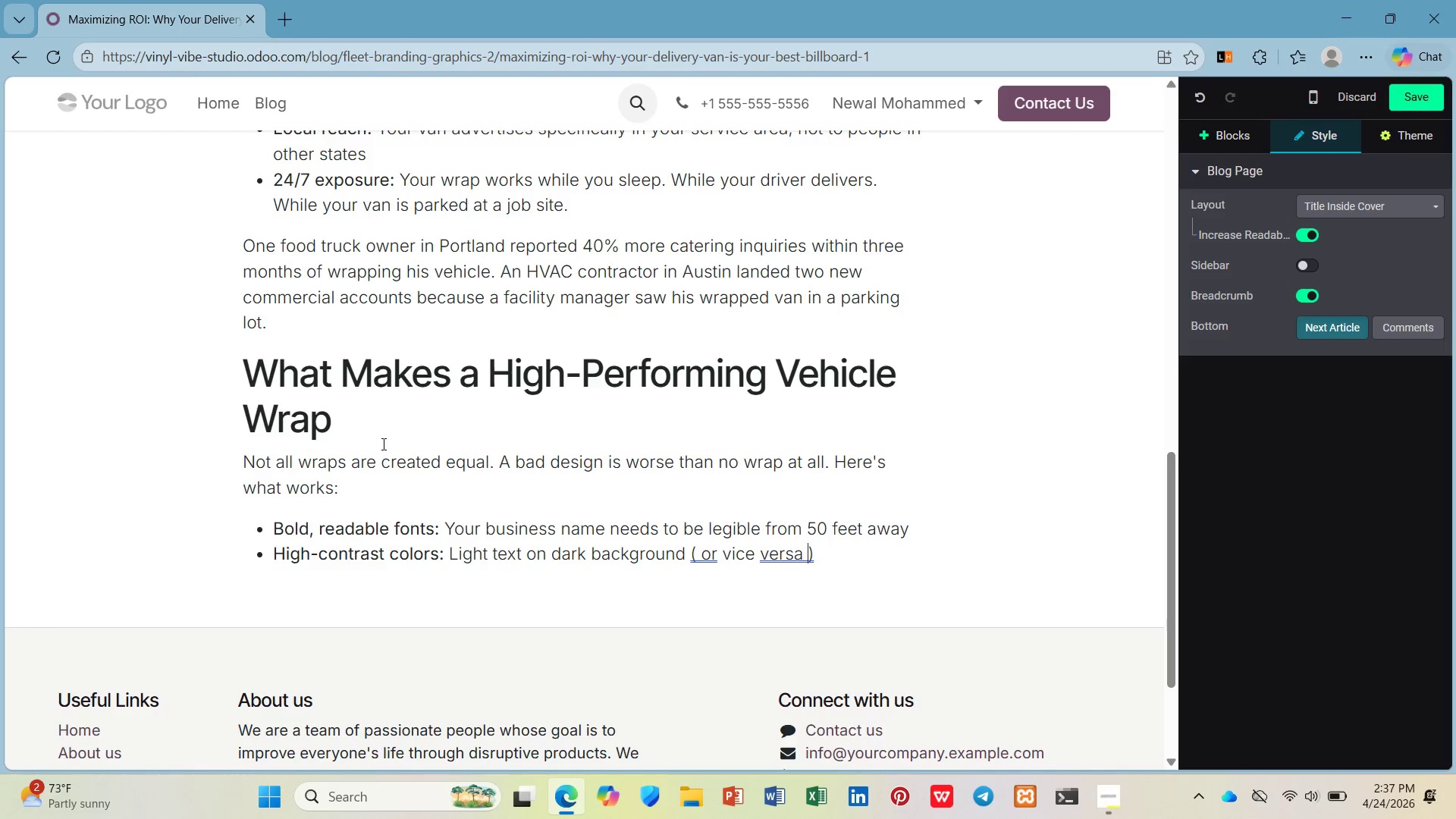 
hold_key(key=ArrowLeft, duration=0.73)
 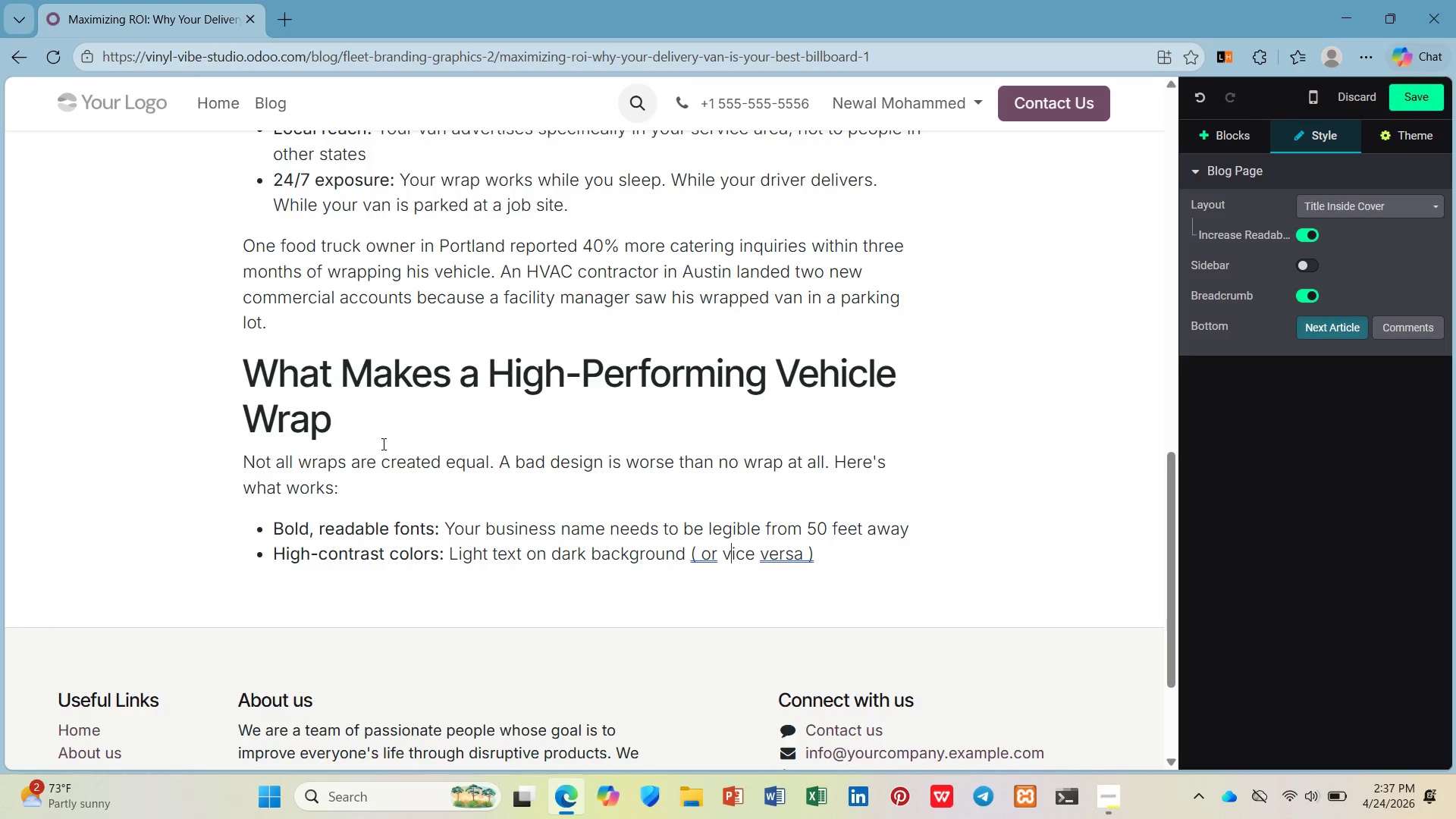 
key(ArrowLeft)
 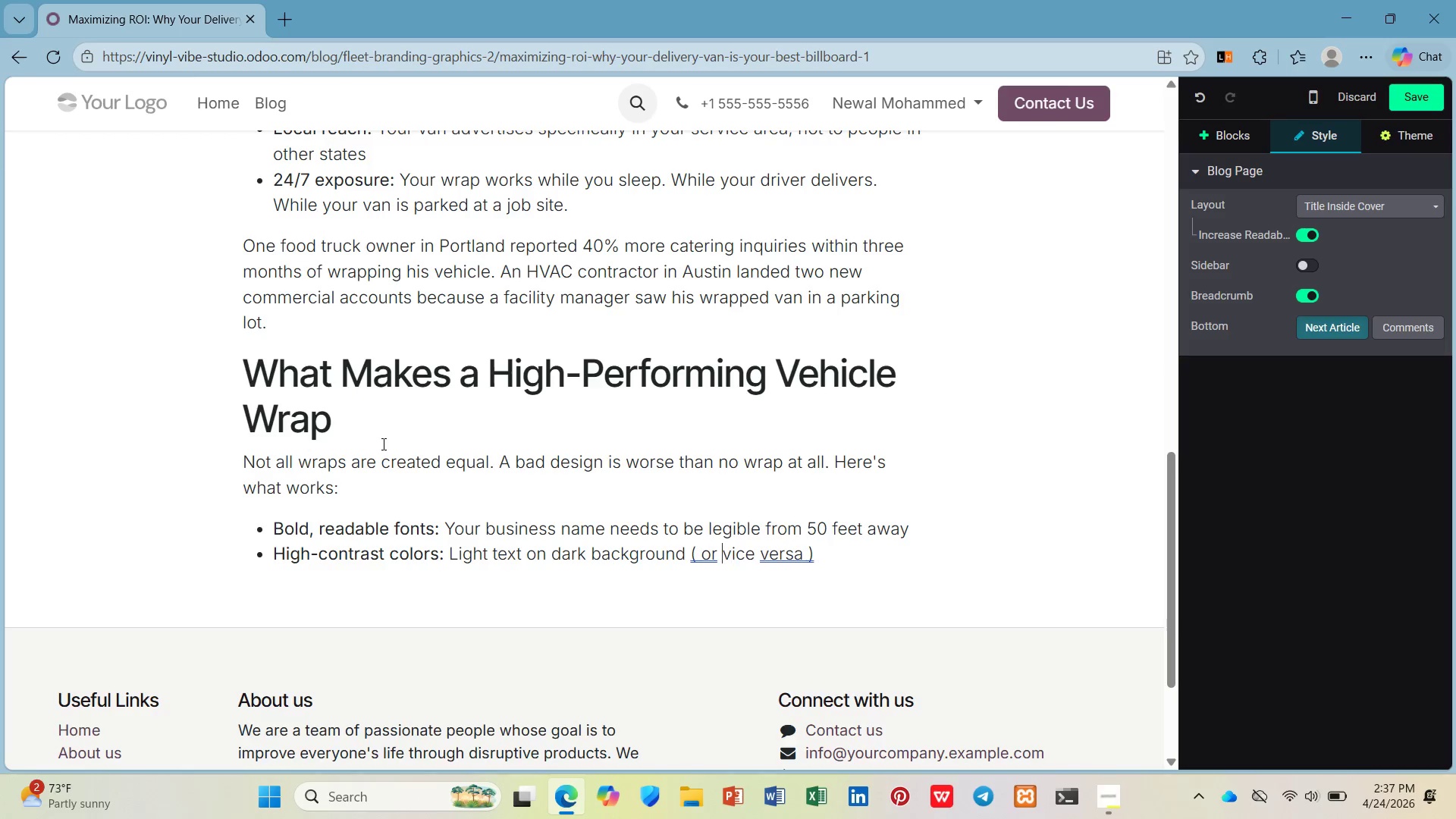 
key(ArrowLeft)
 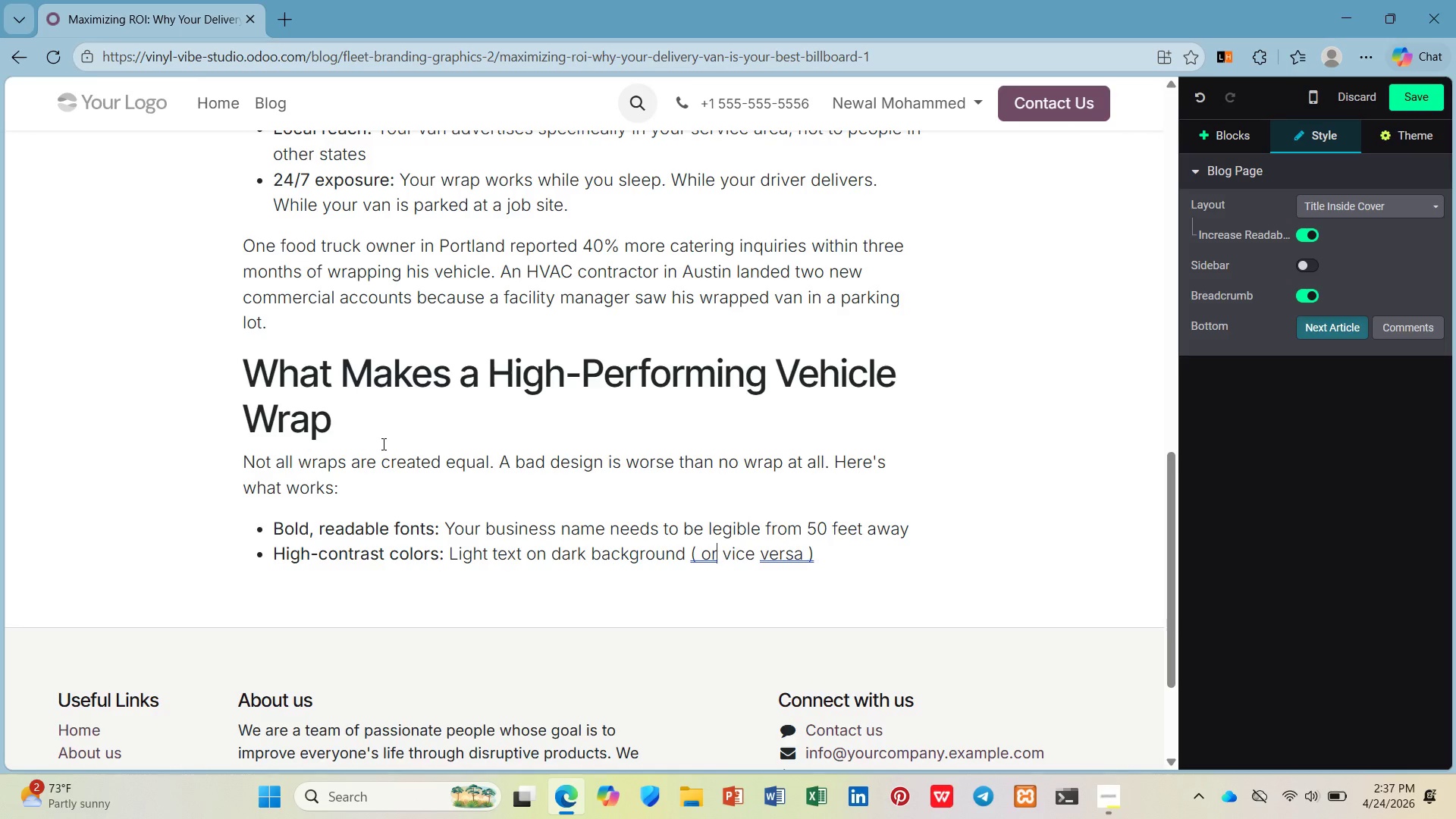 
key(ArrowLeft)
 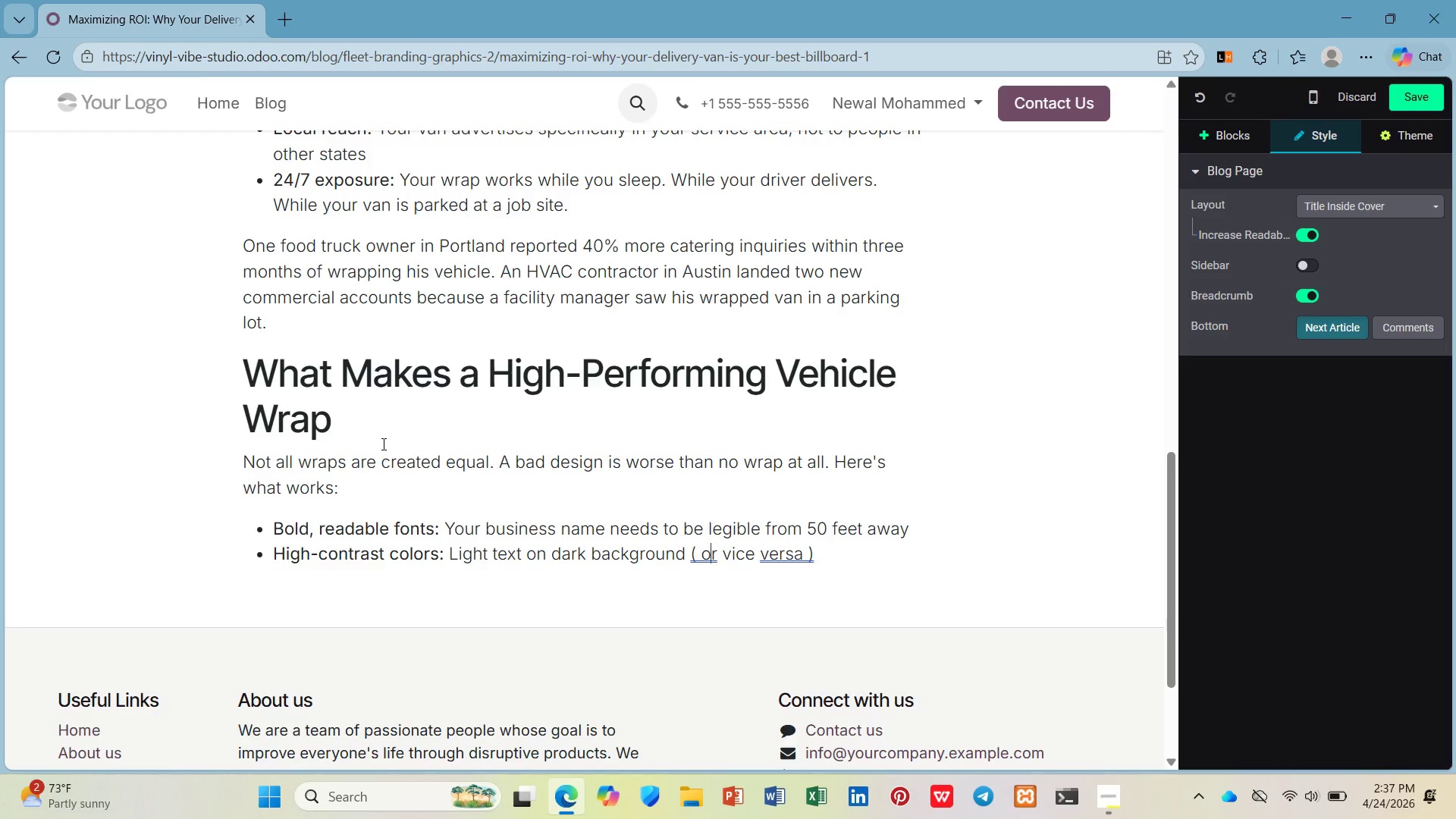 
key(ArrowLeft)
 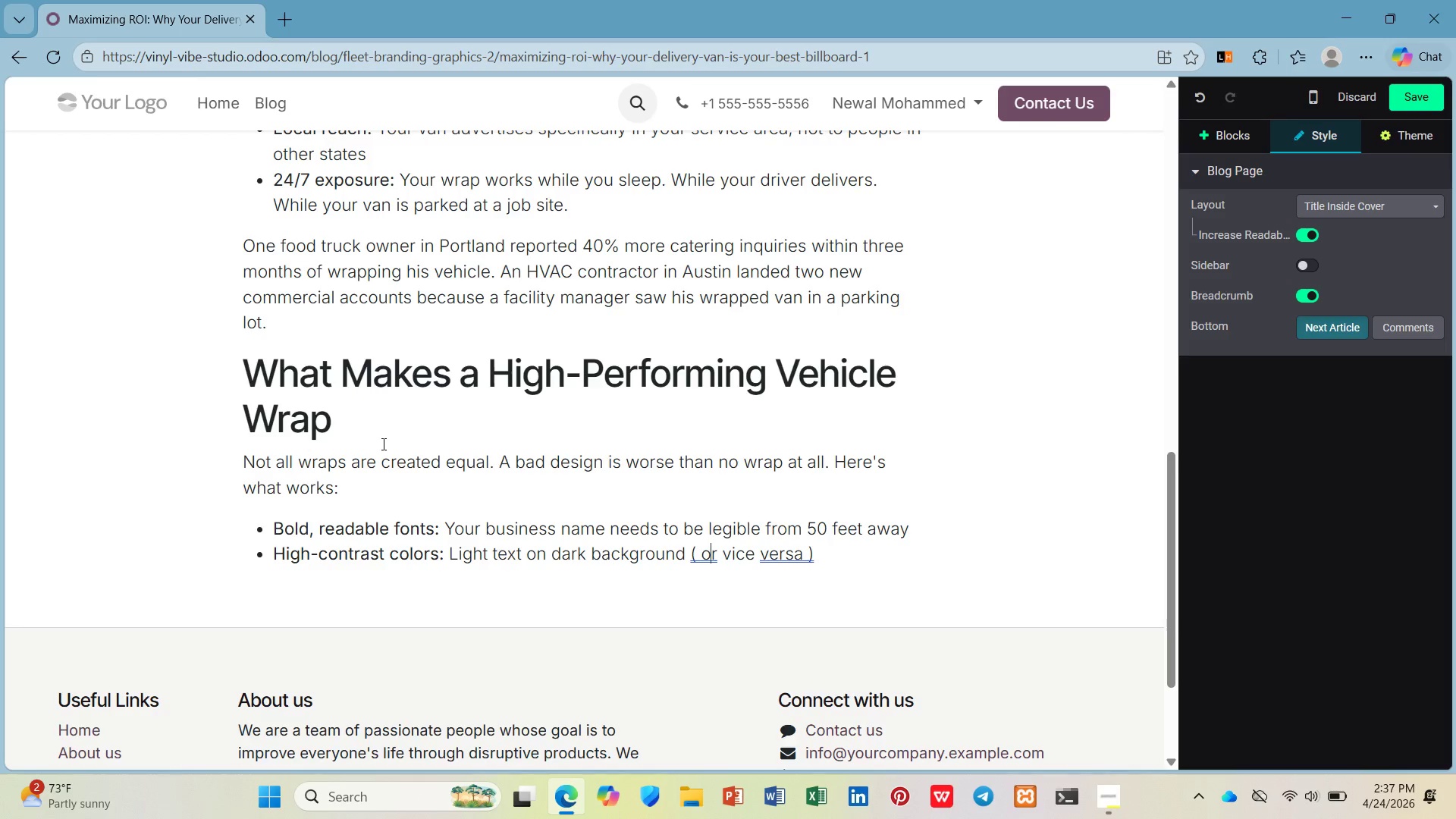 
key(ArrowLeft)
 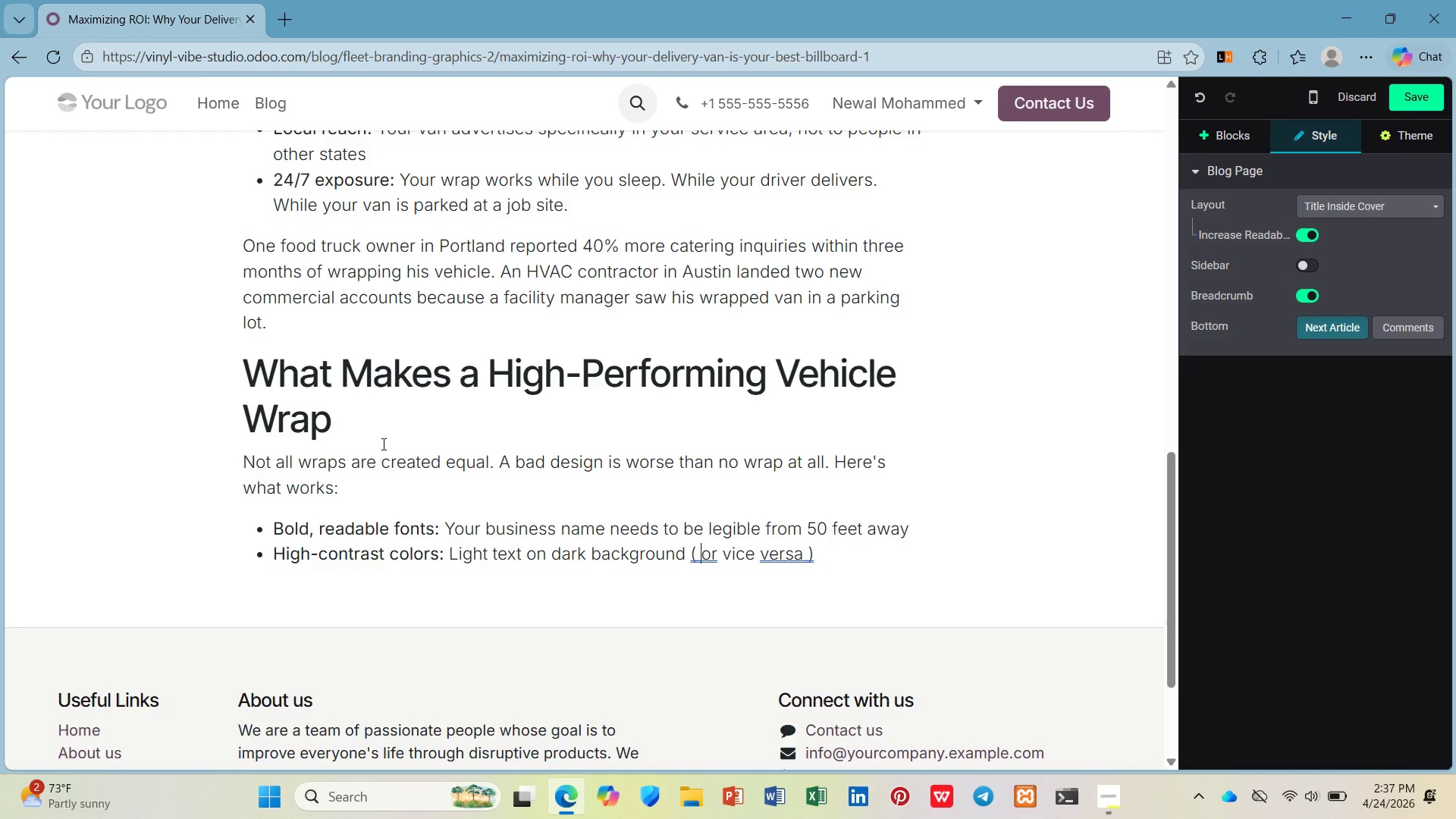 
key(Backspace)
 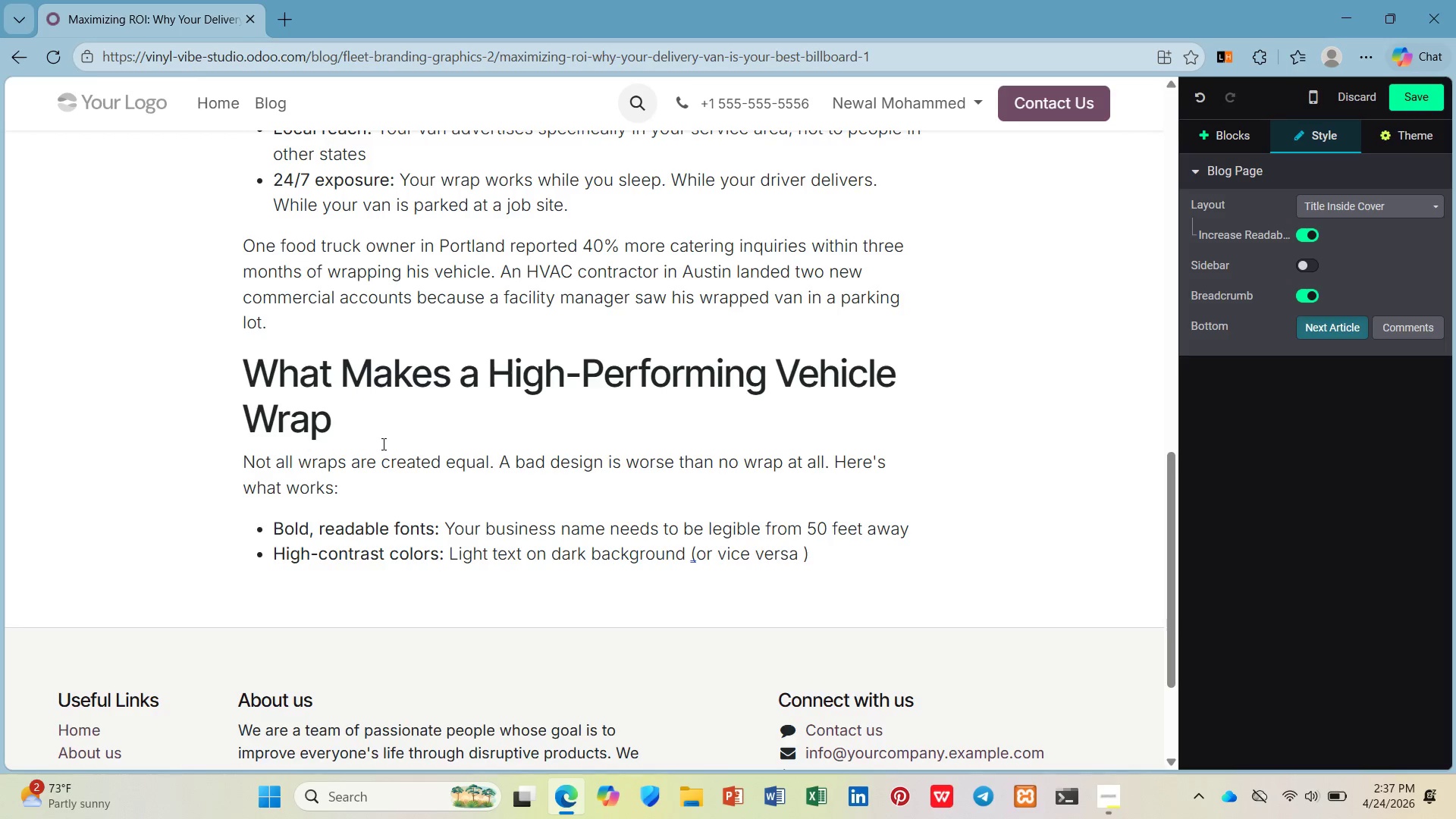 
key(ArrowDown)
 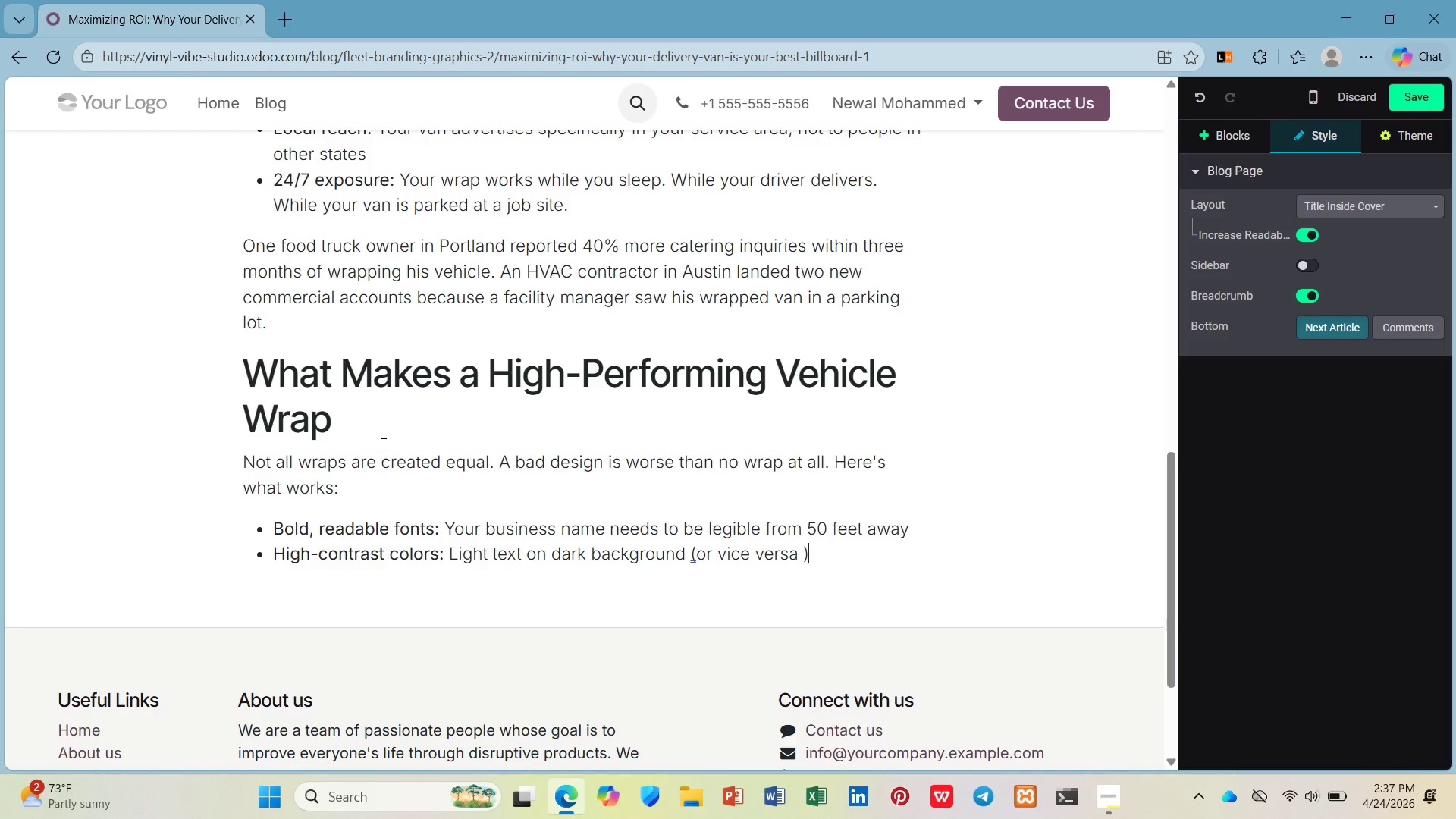 
key(ArrowLeft)
 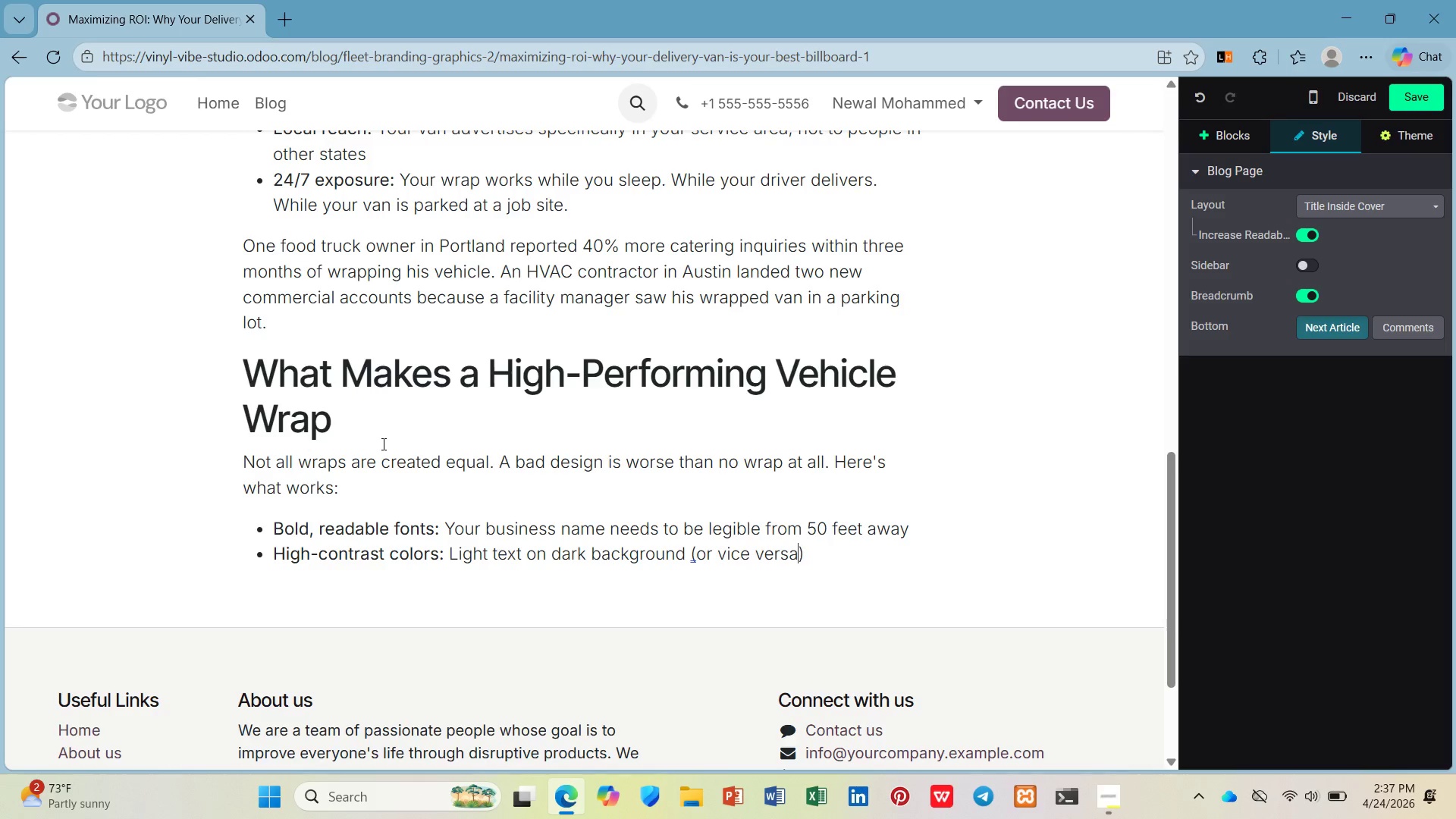 
key(Backspace)
 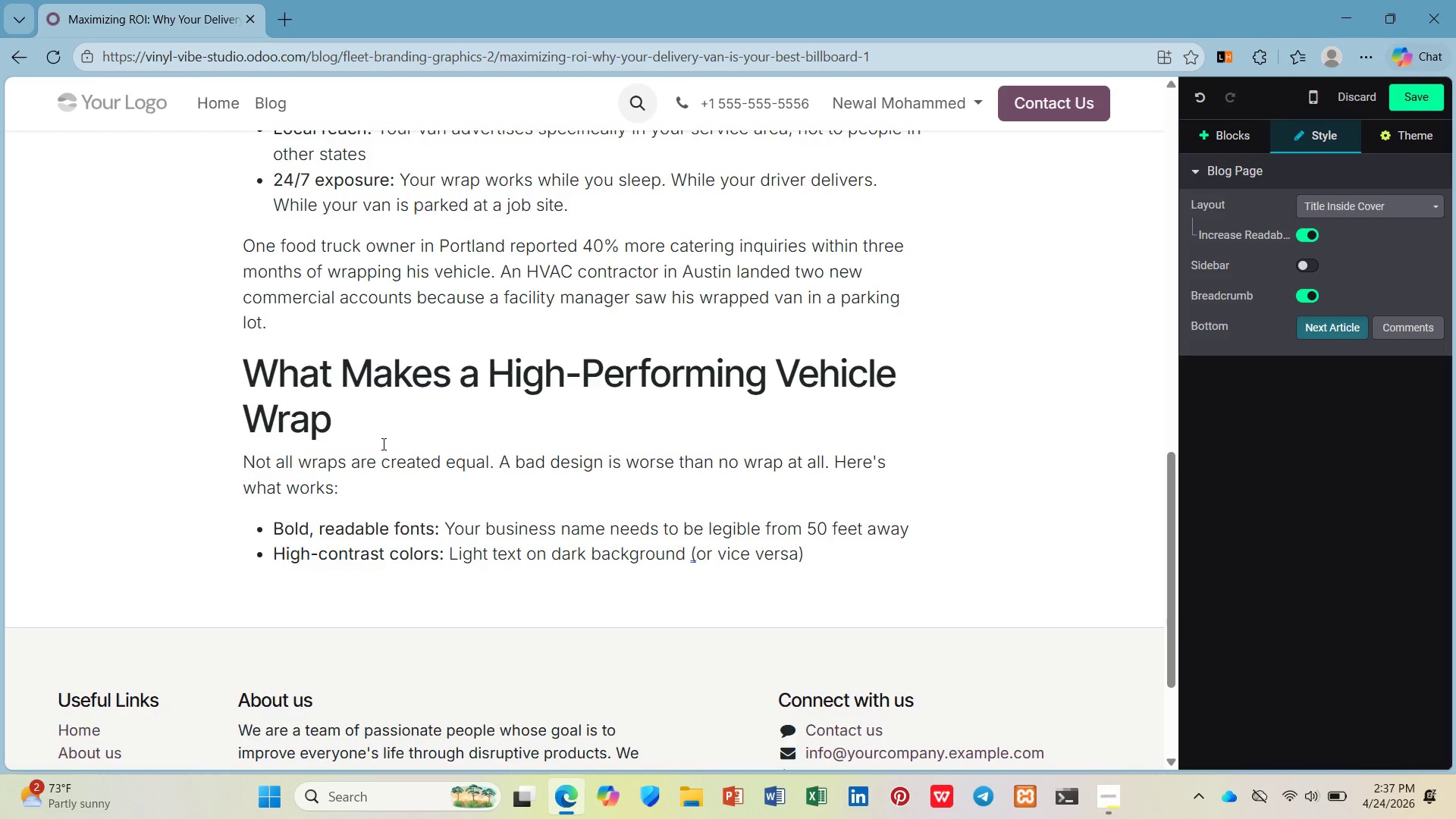 
key(ArrowDown)
 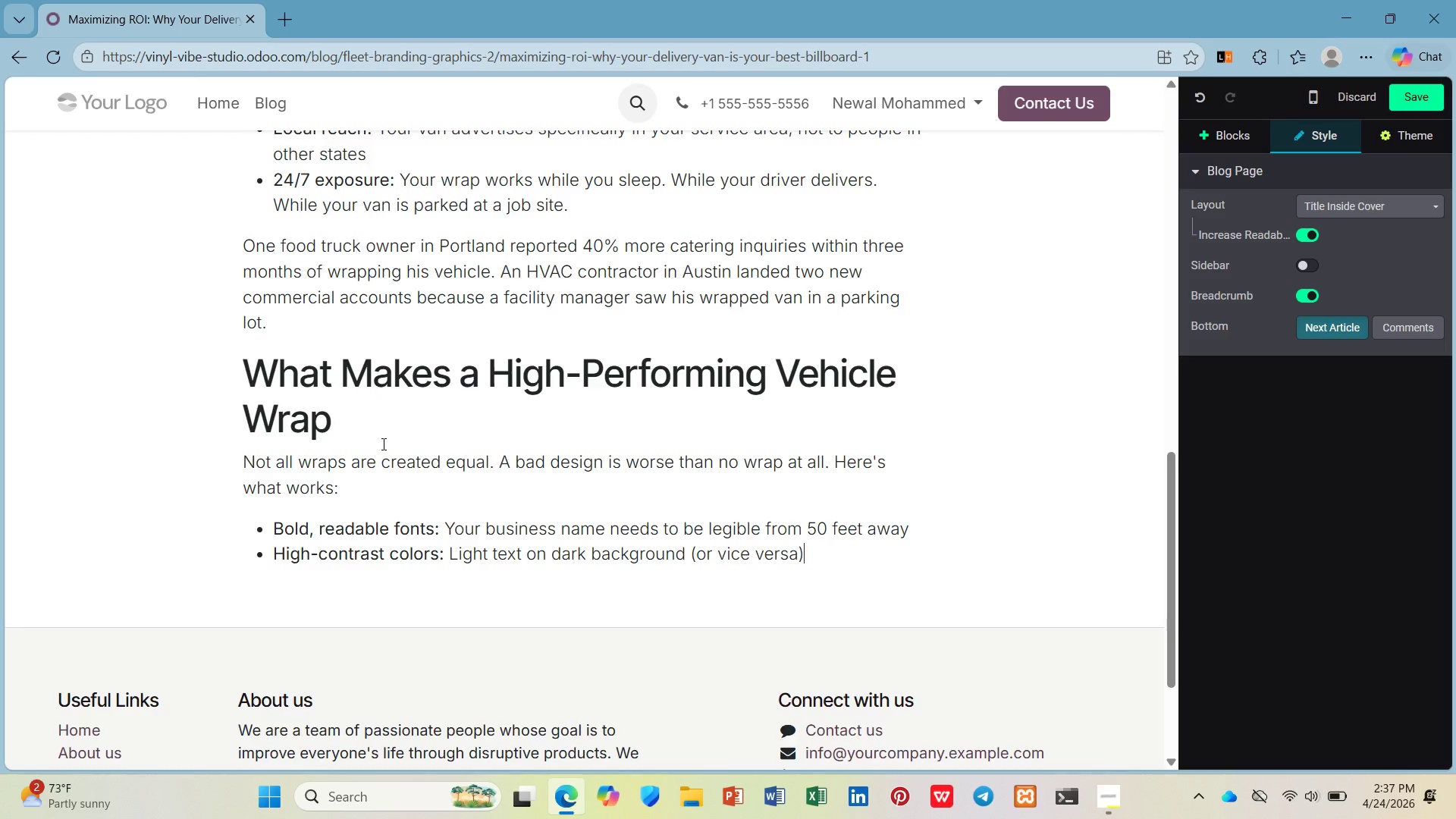 
key(Space)
 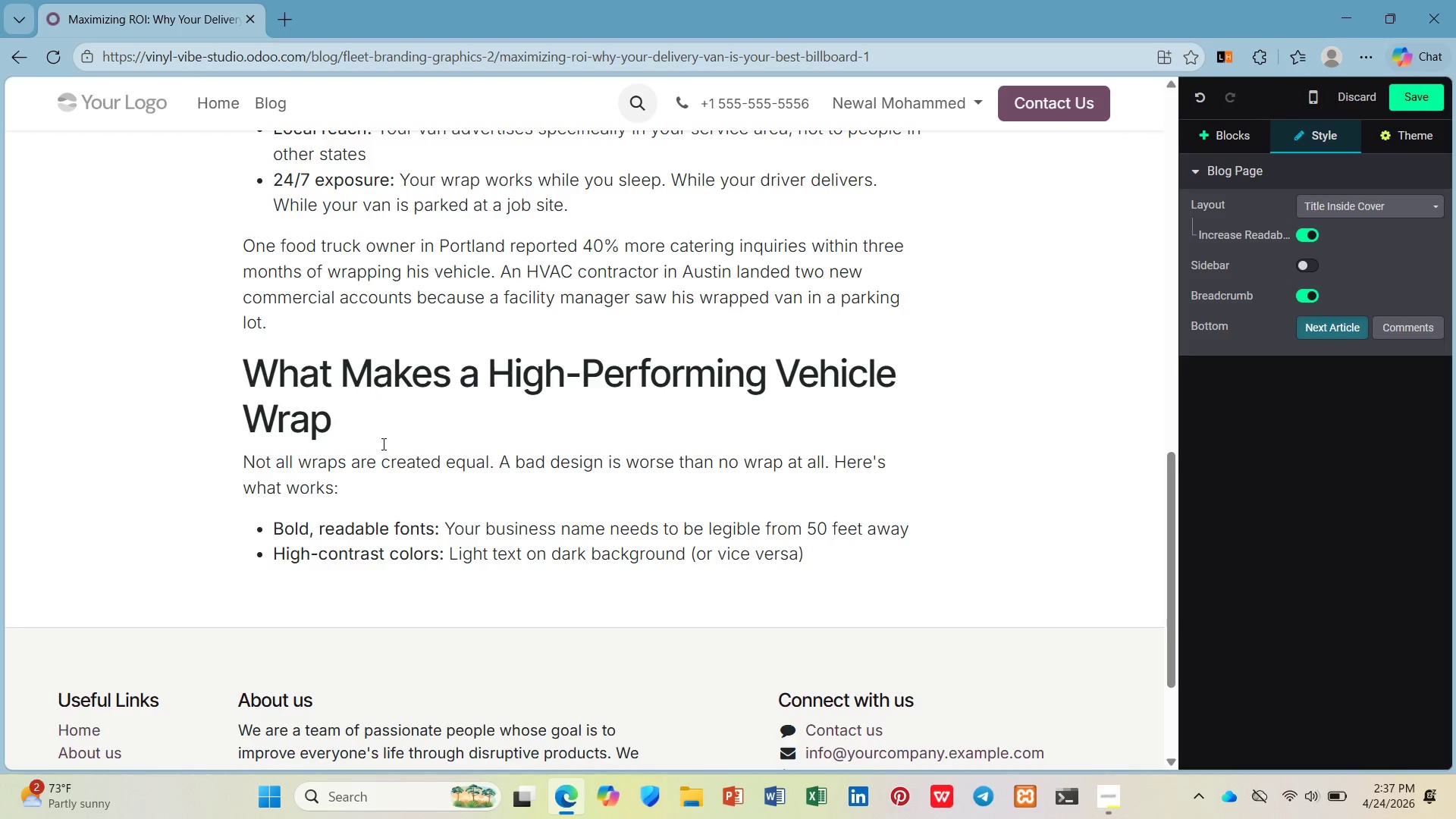 
key(Minus)
 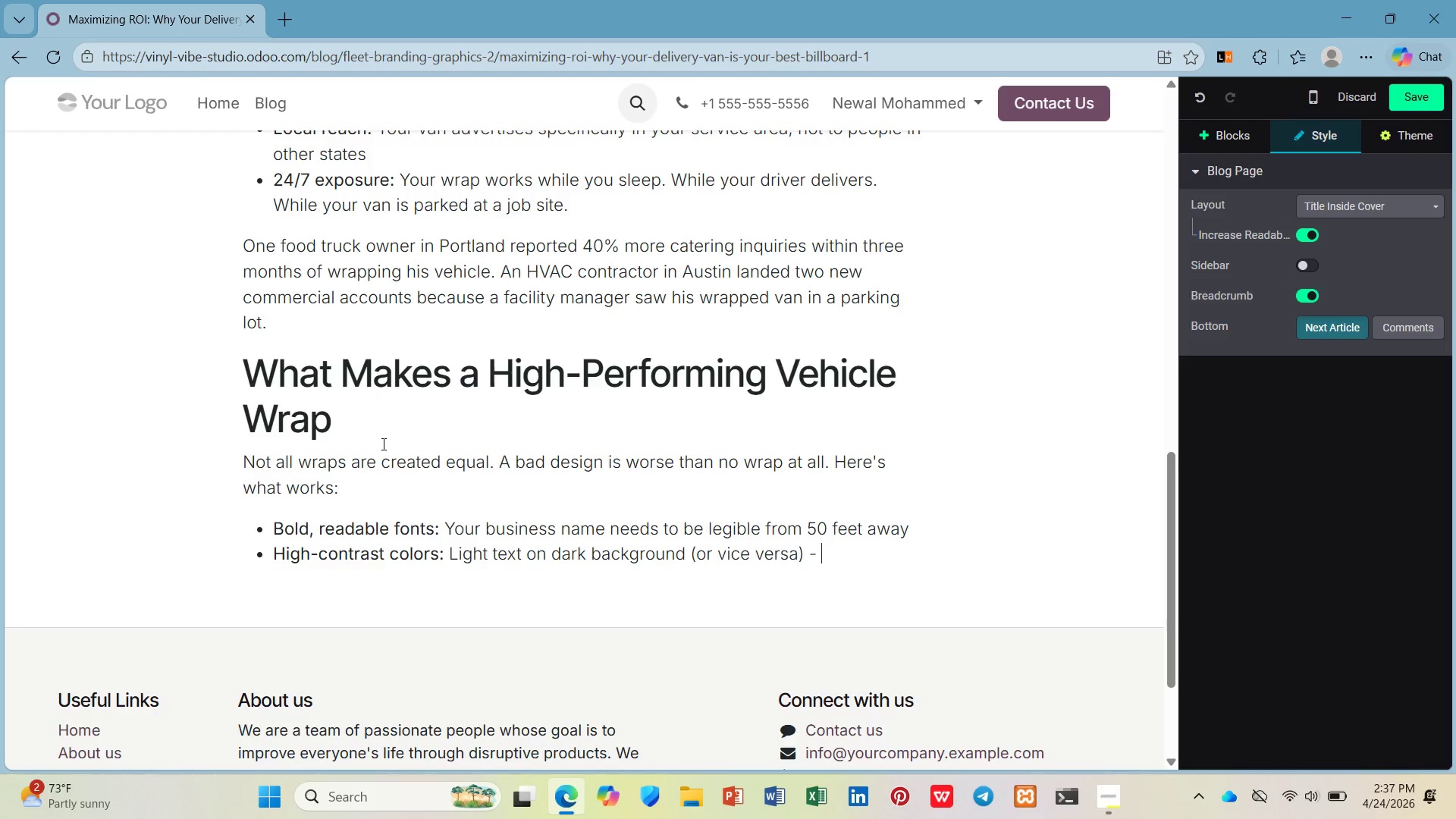 
key(Space)
 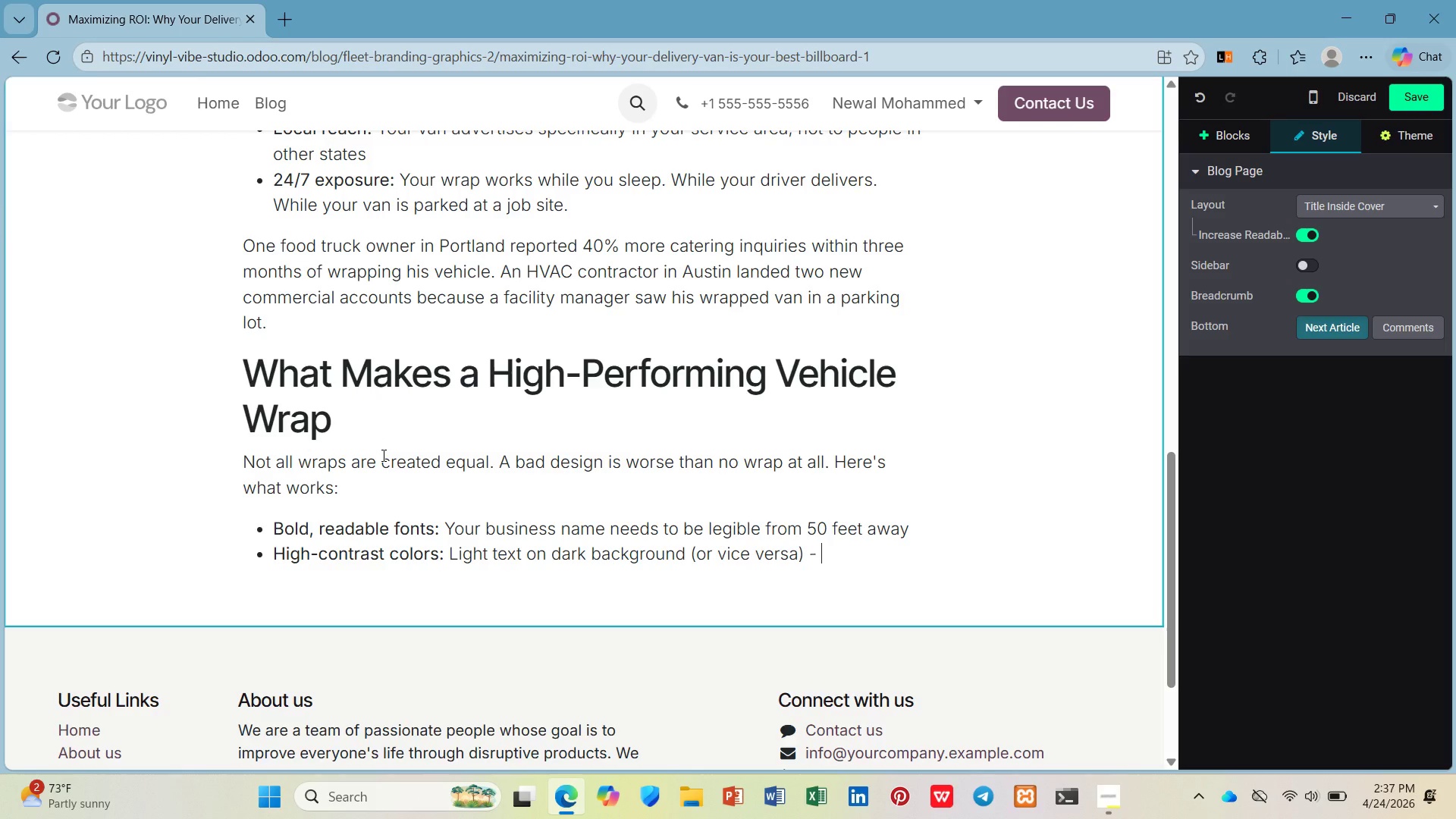 
type(no muddy gays)
 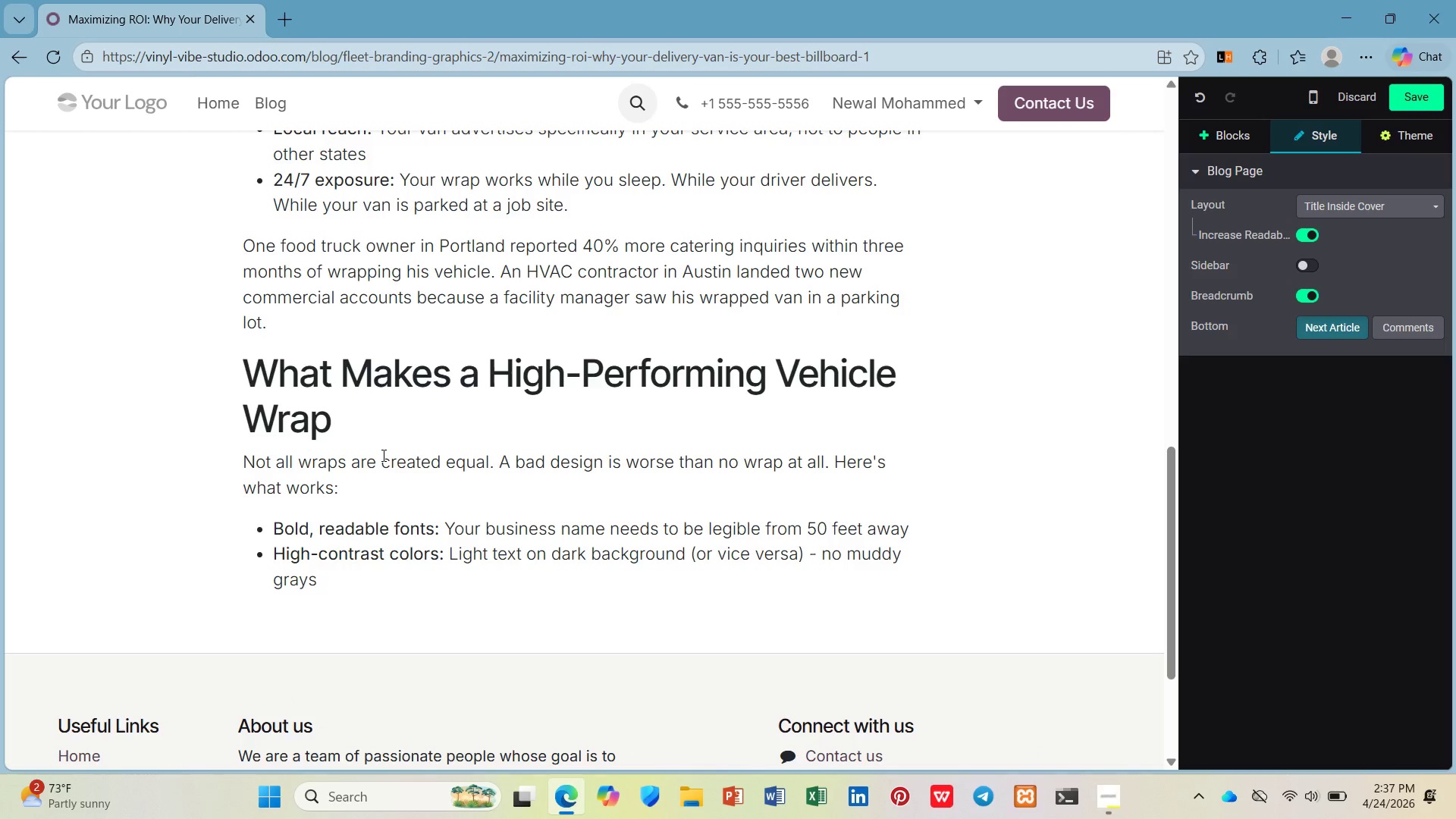 
hold_key(key=R, duration=0.33)
 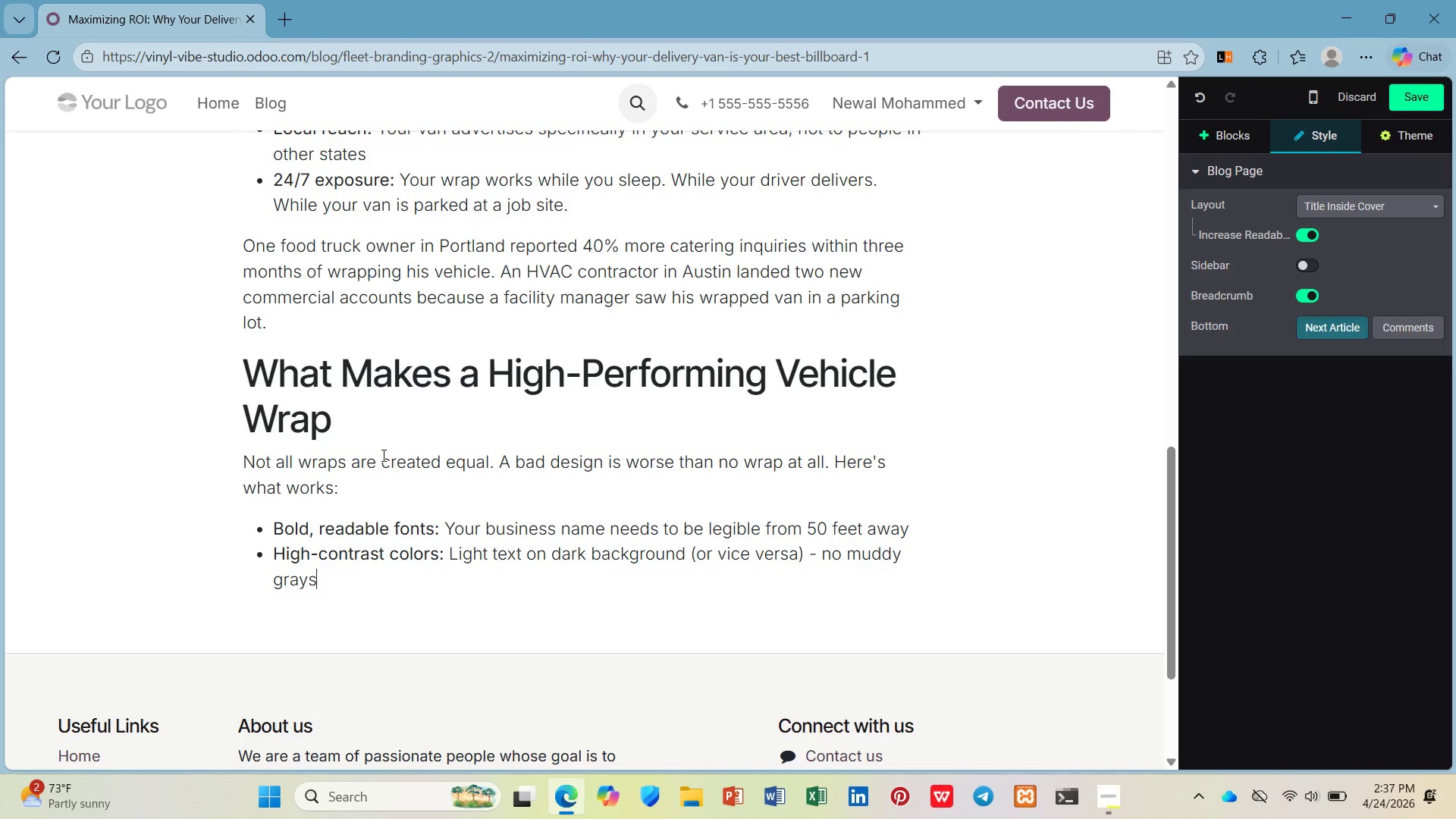 
key(Enter)
 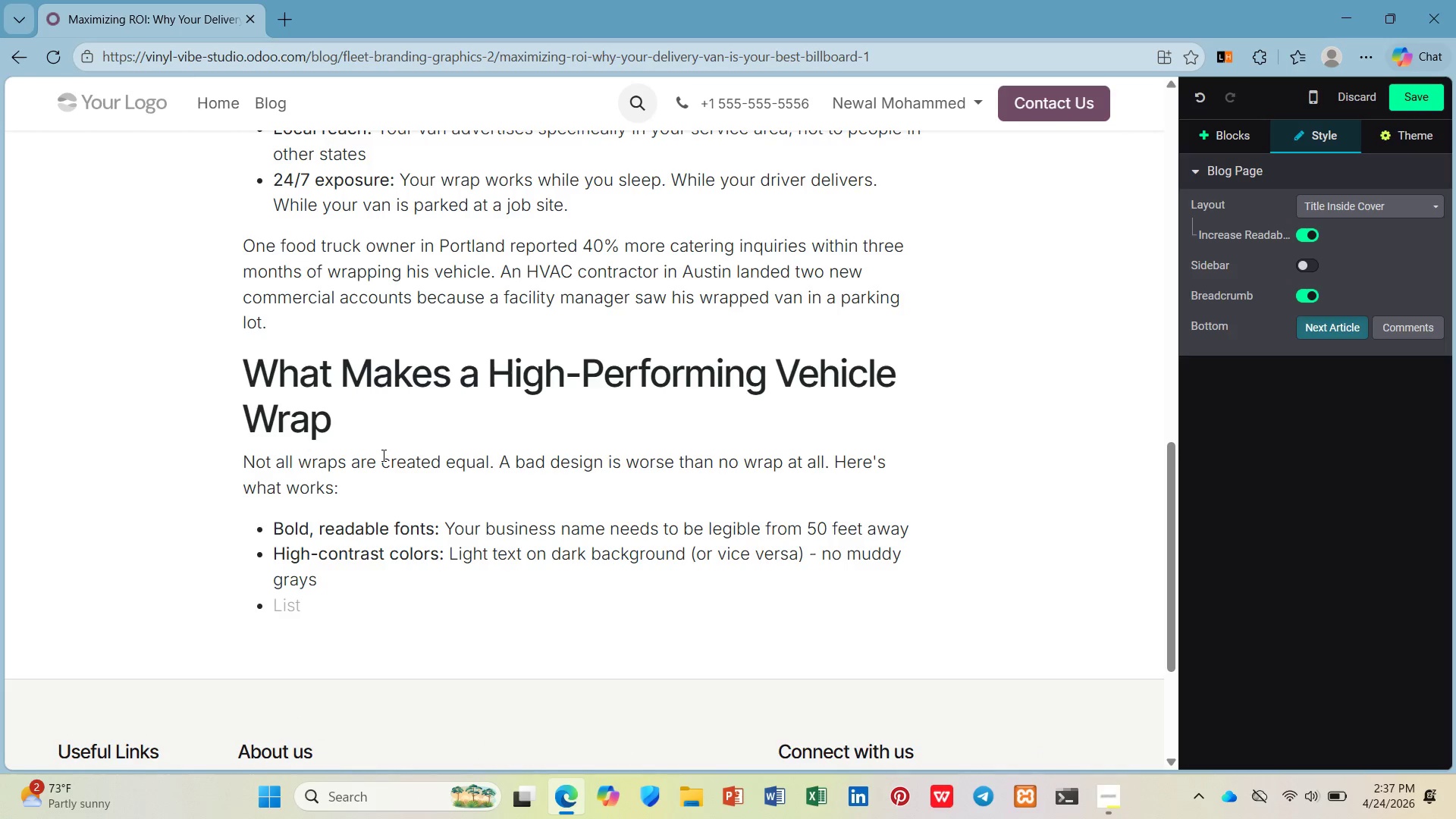 
key(Control+B)
 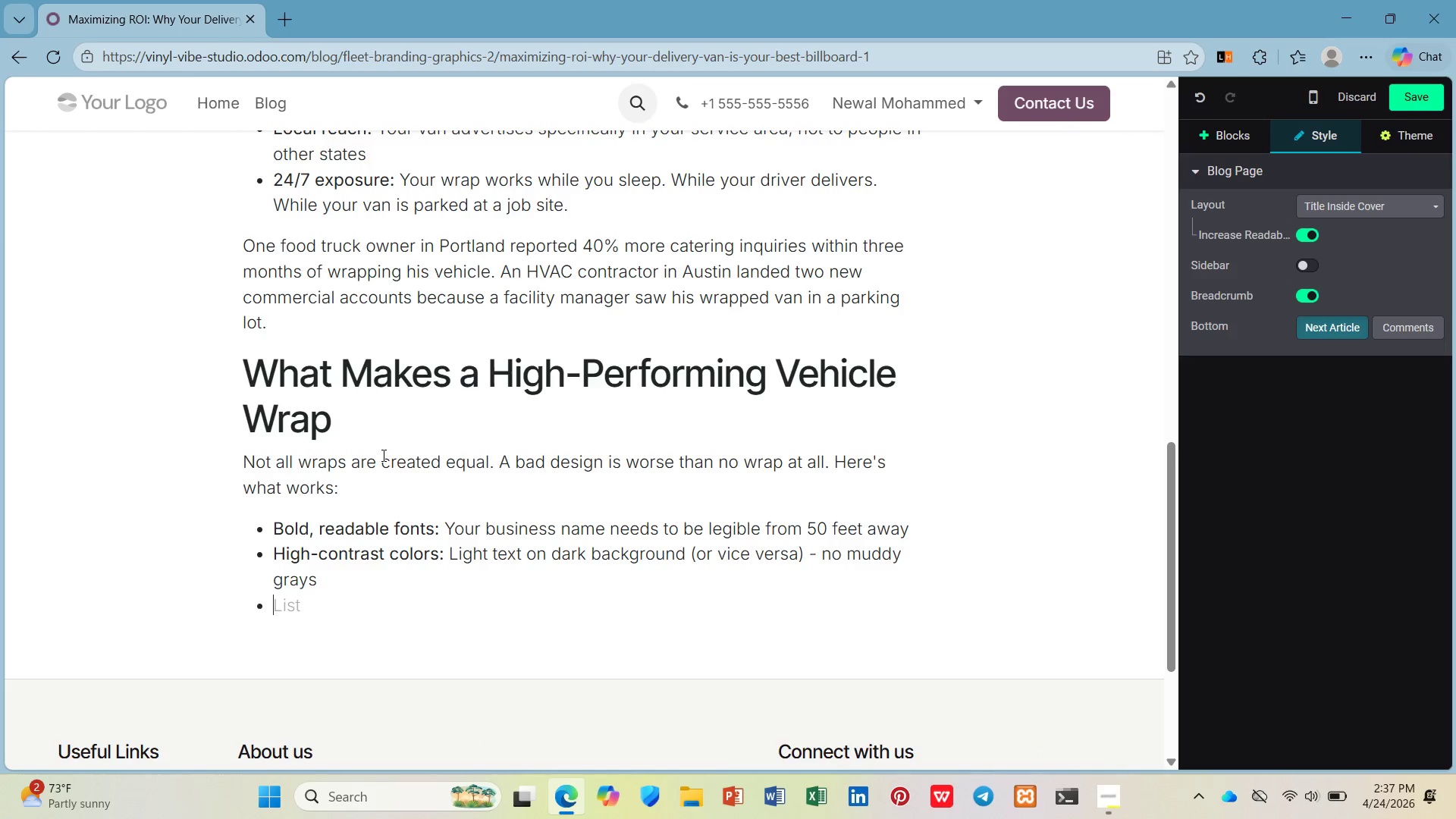 
type(Clear call t action: )
 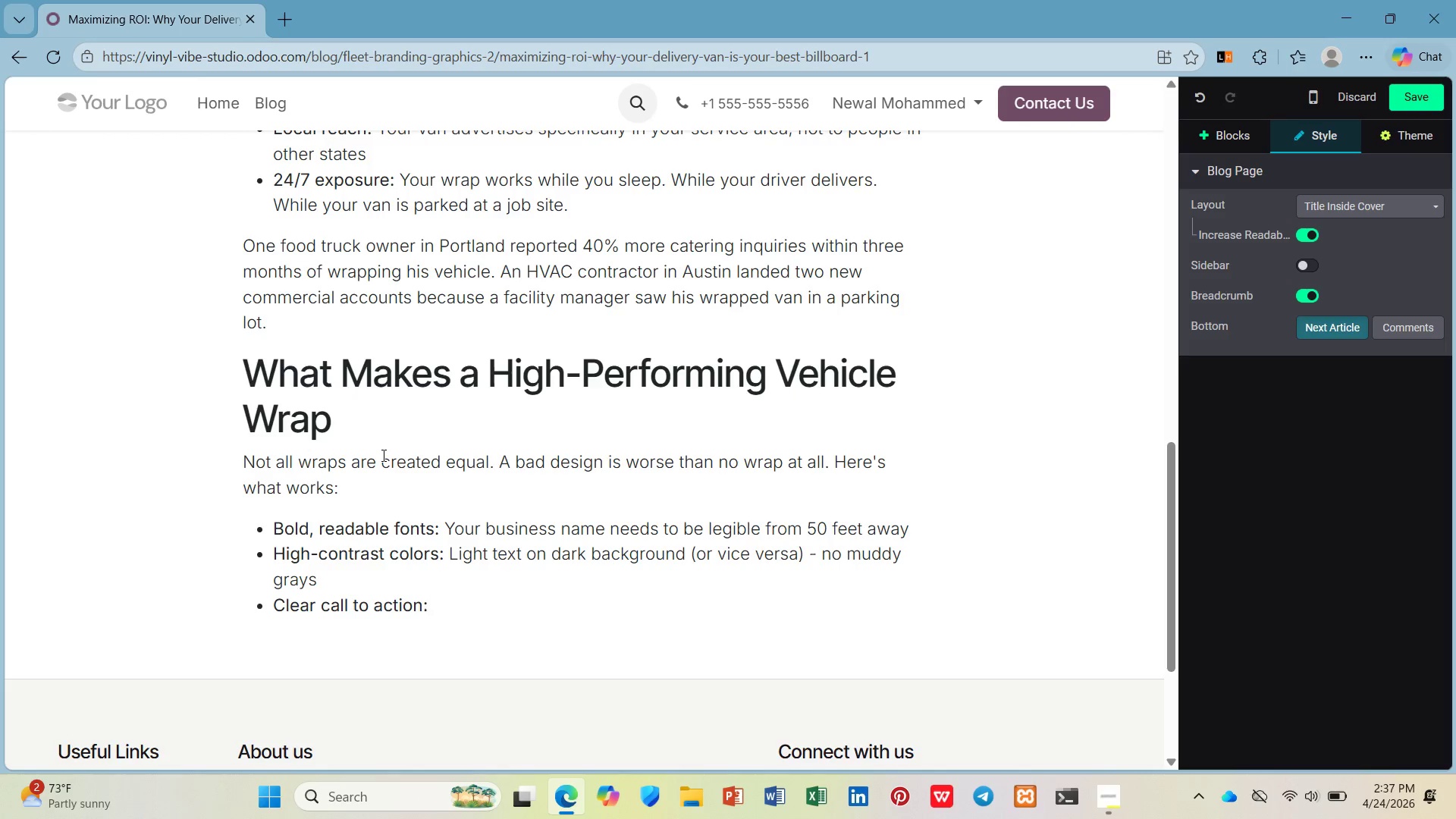 
hold_key(key=ShiftLeft, duration=0.78)
 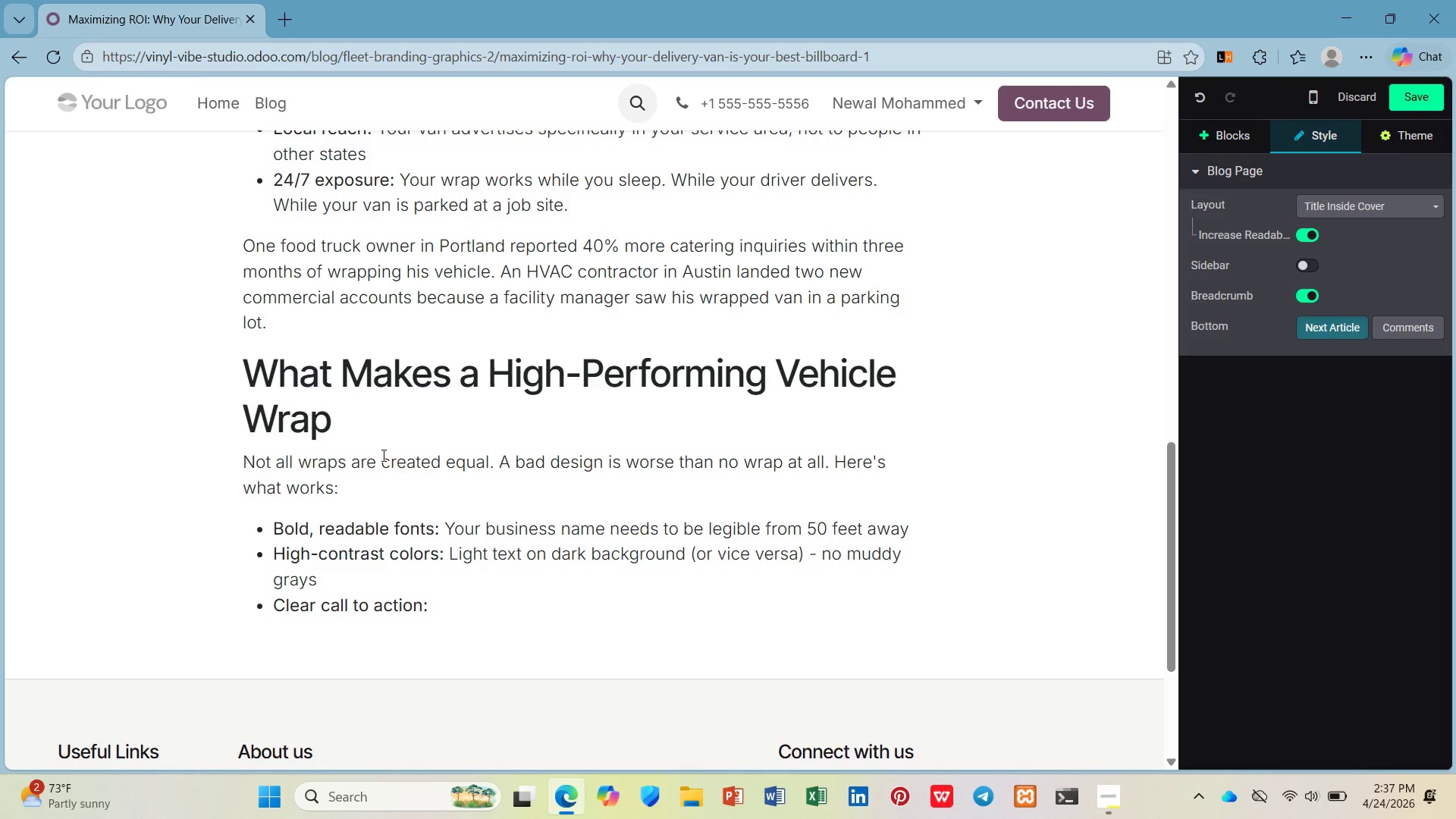 
key(Control+B)
 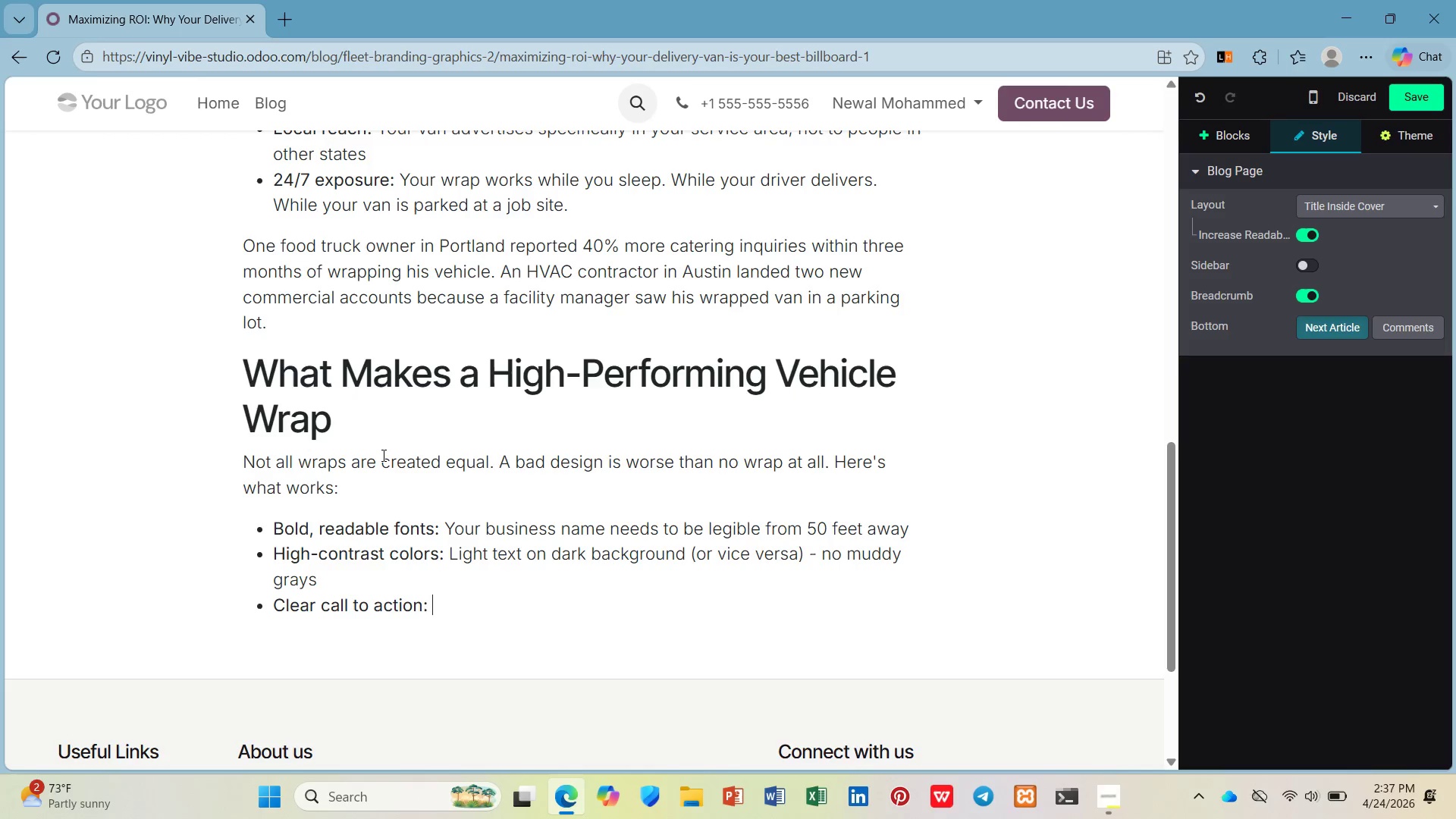 
type(A phone numbr r website that's asy to remember)
 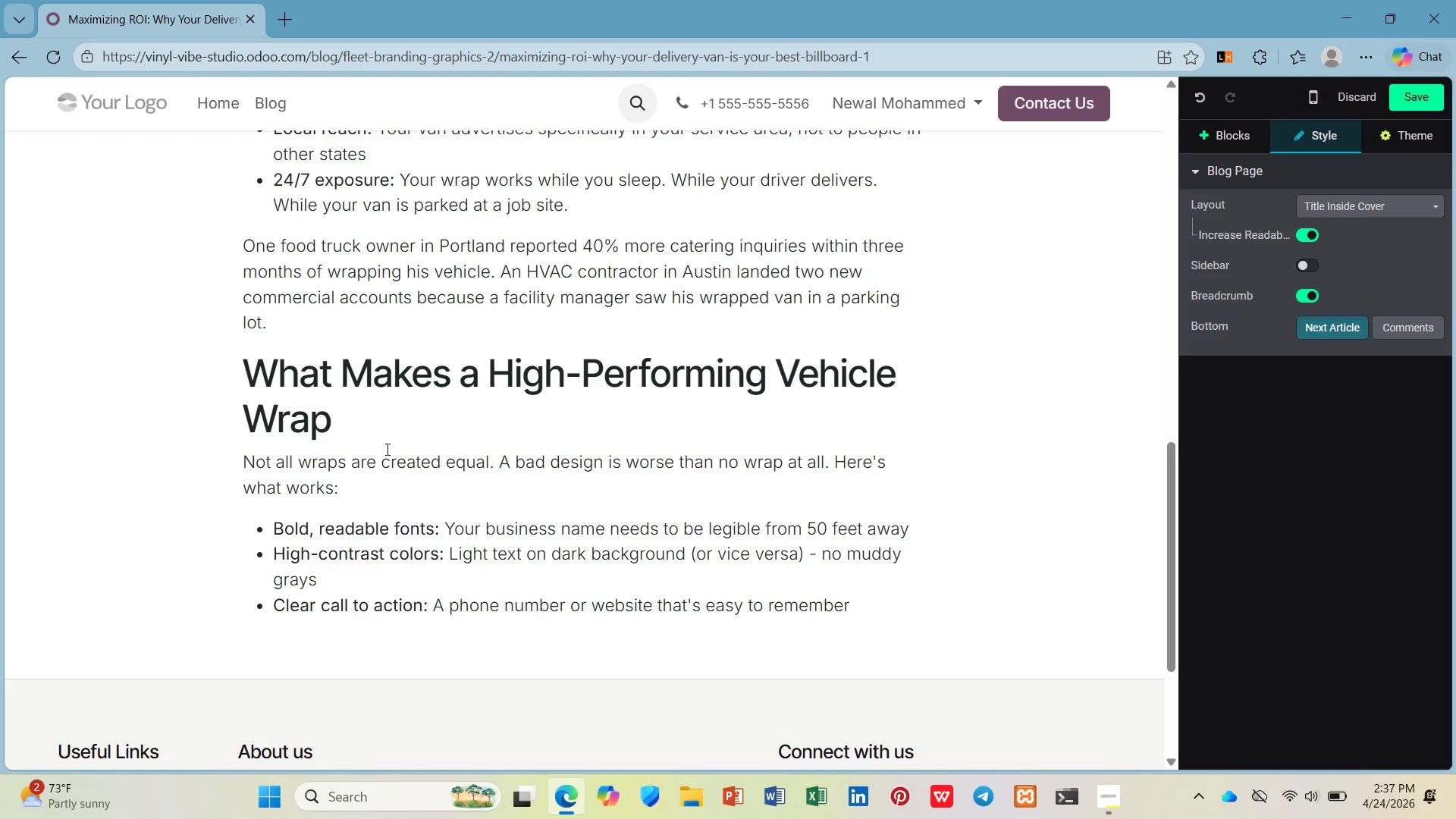 
key(Enter)
 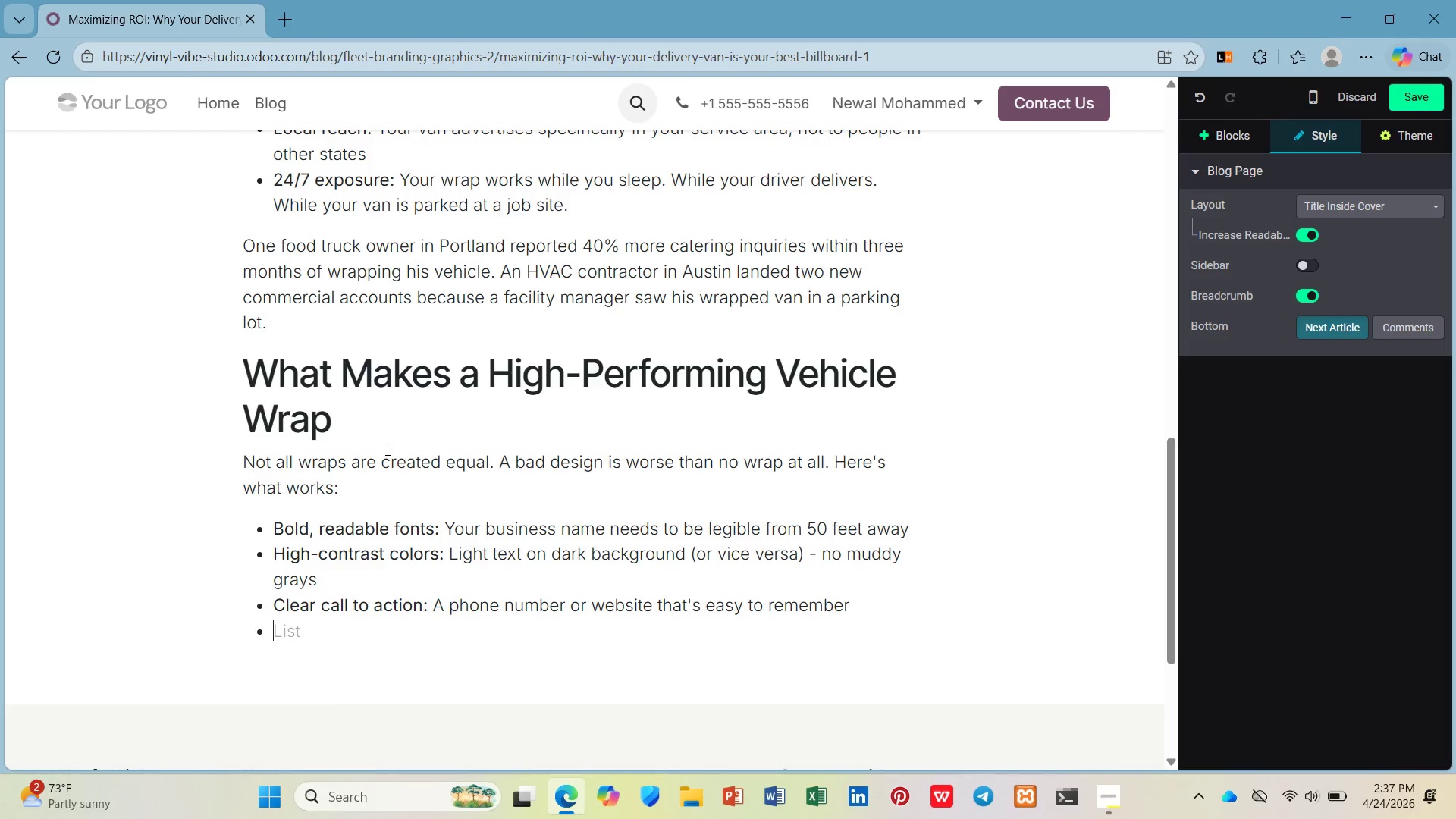 
type(Professional )
key(Backspace)
key(Backspace)
key(Backspace)
 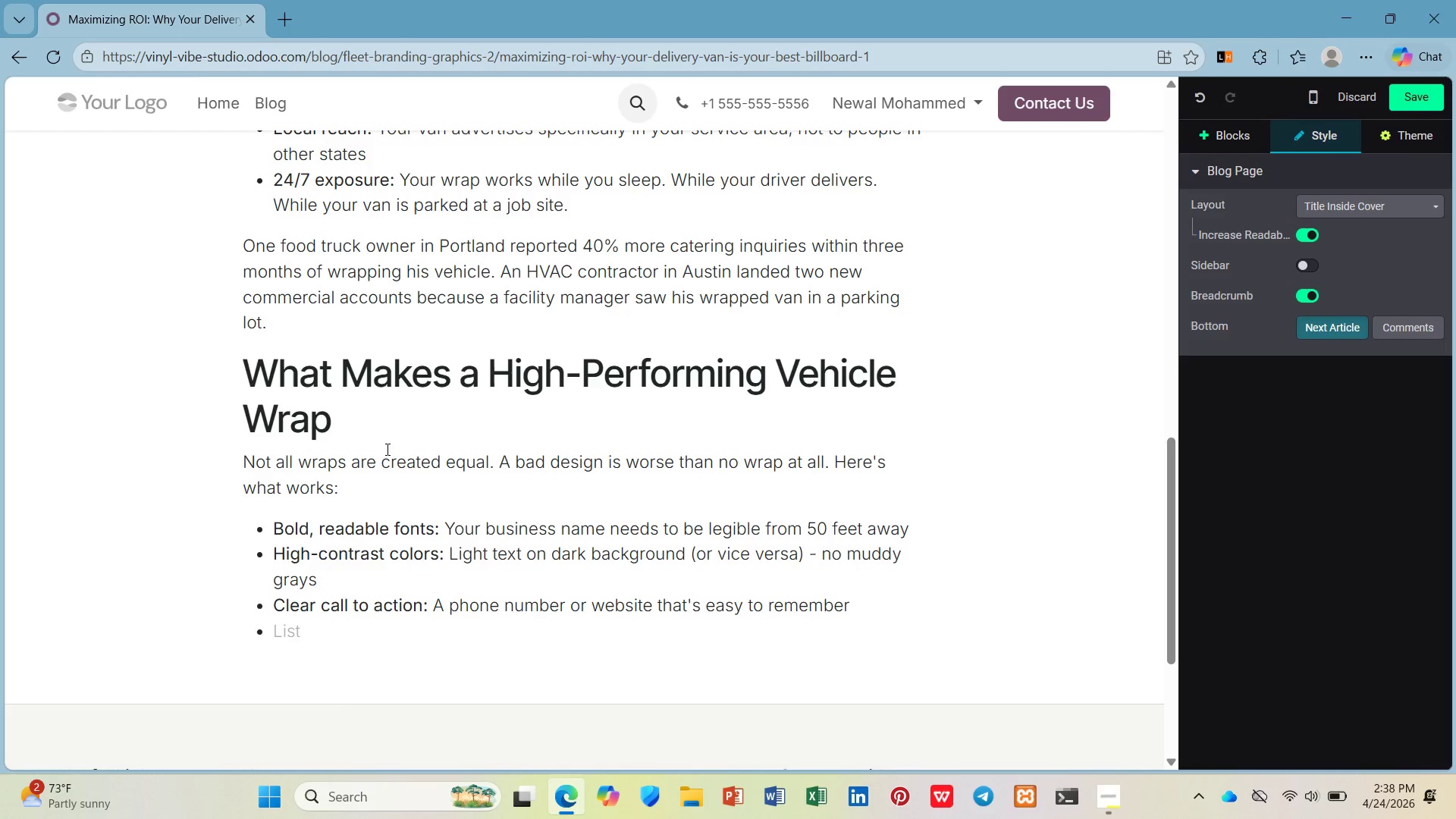 
key(Control+B)
 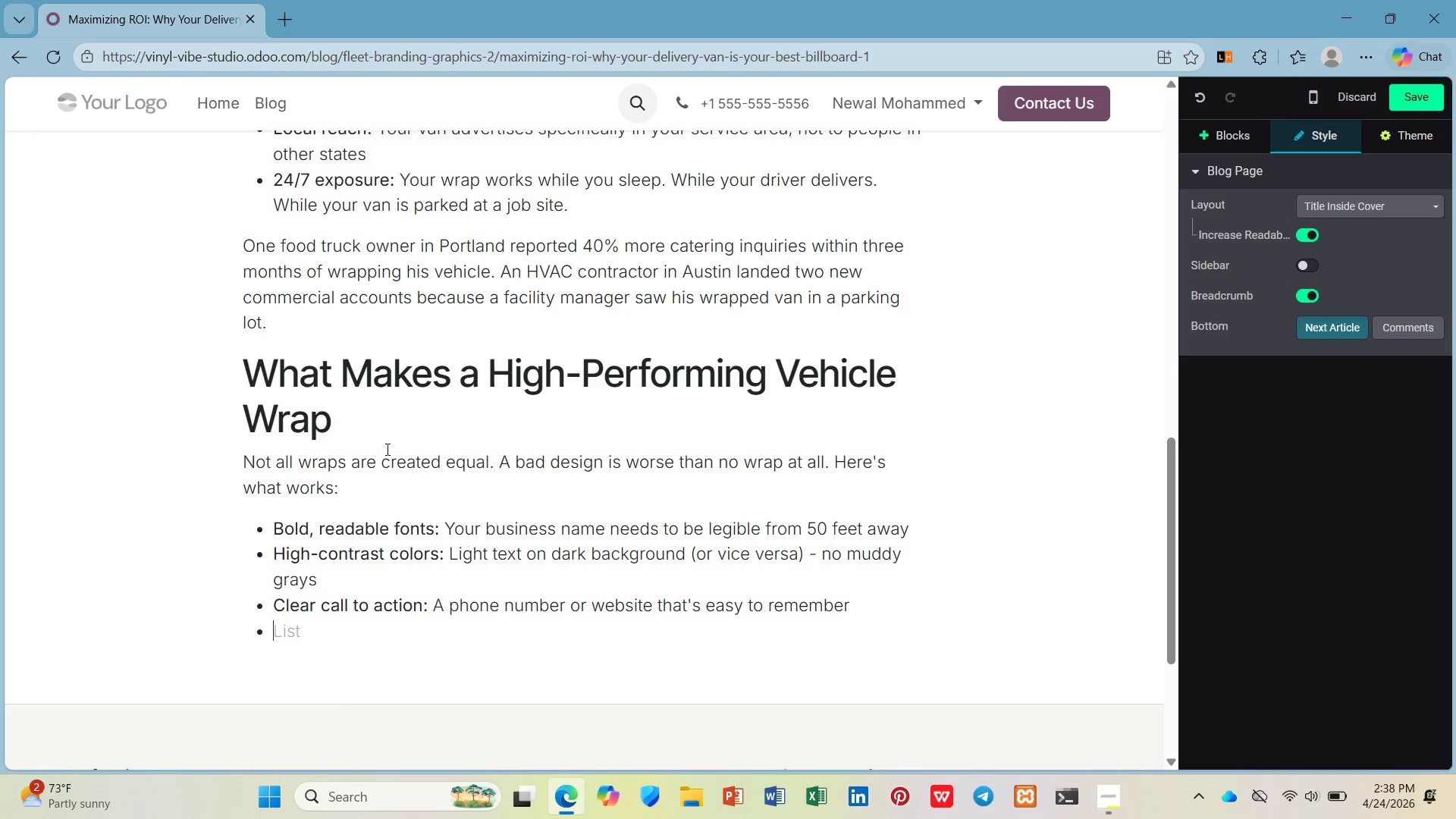 
type(Professional I)
key(Backspace)
type(installation: )
 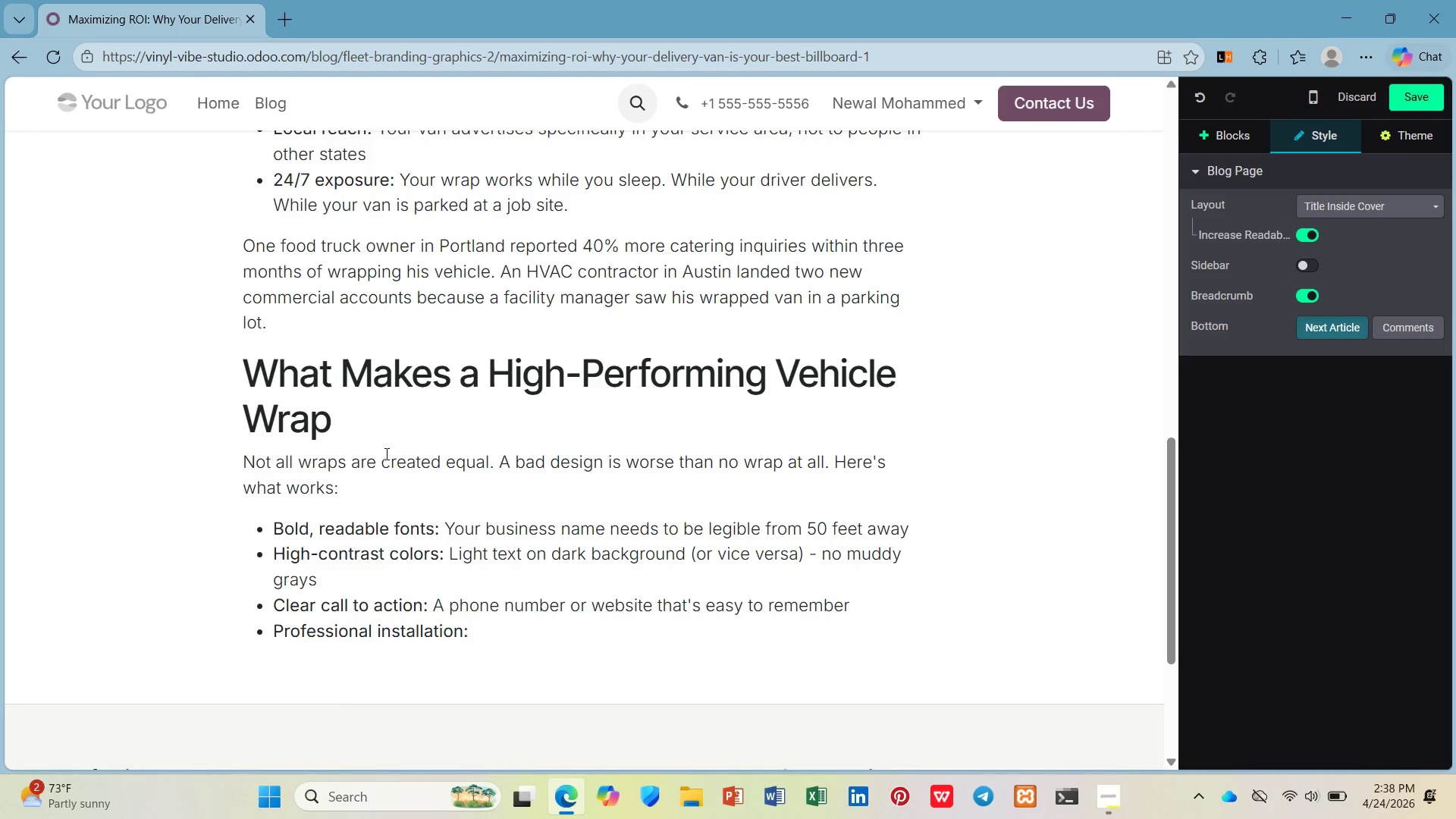 
key(Control+B)
 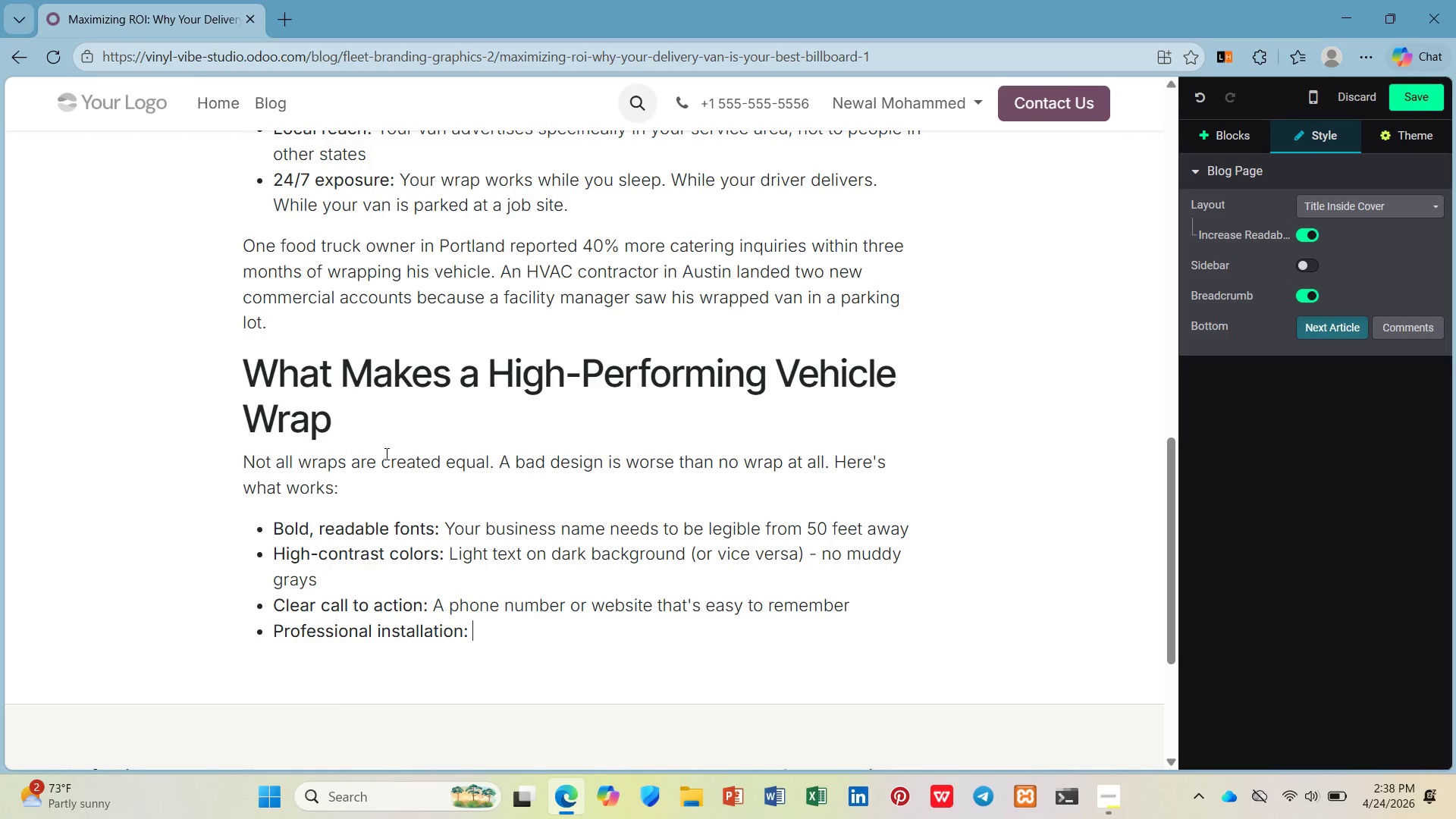 
type(No )
 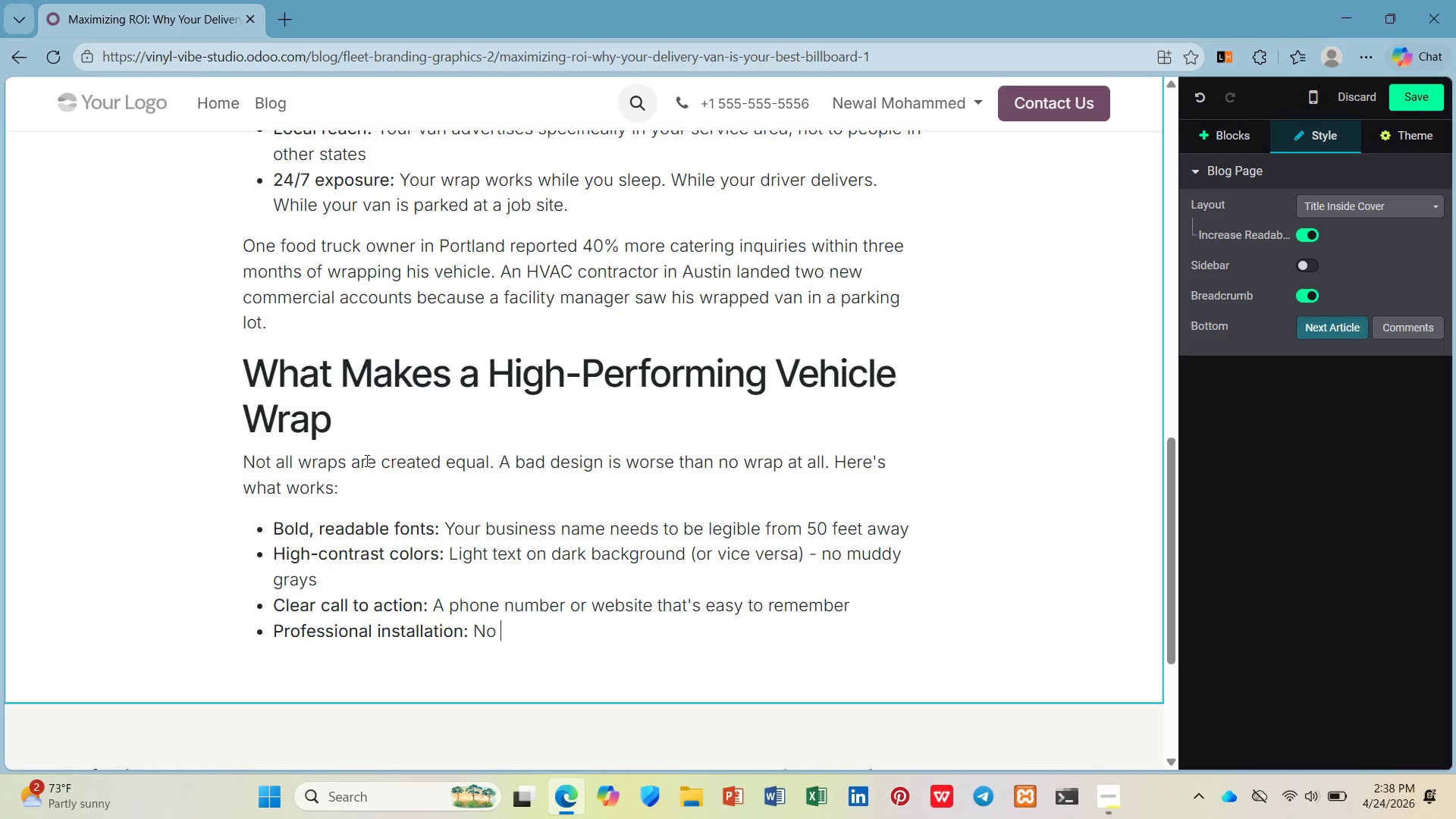 
type(bubbes, peeling edges, or mis )
key(Backspace)
 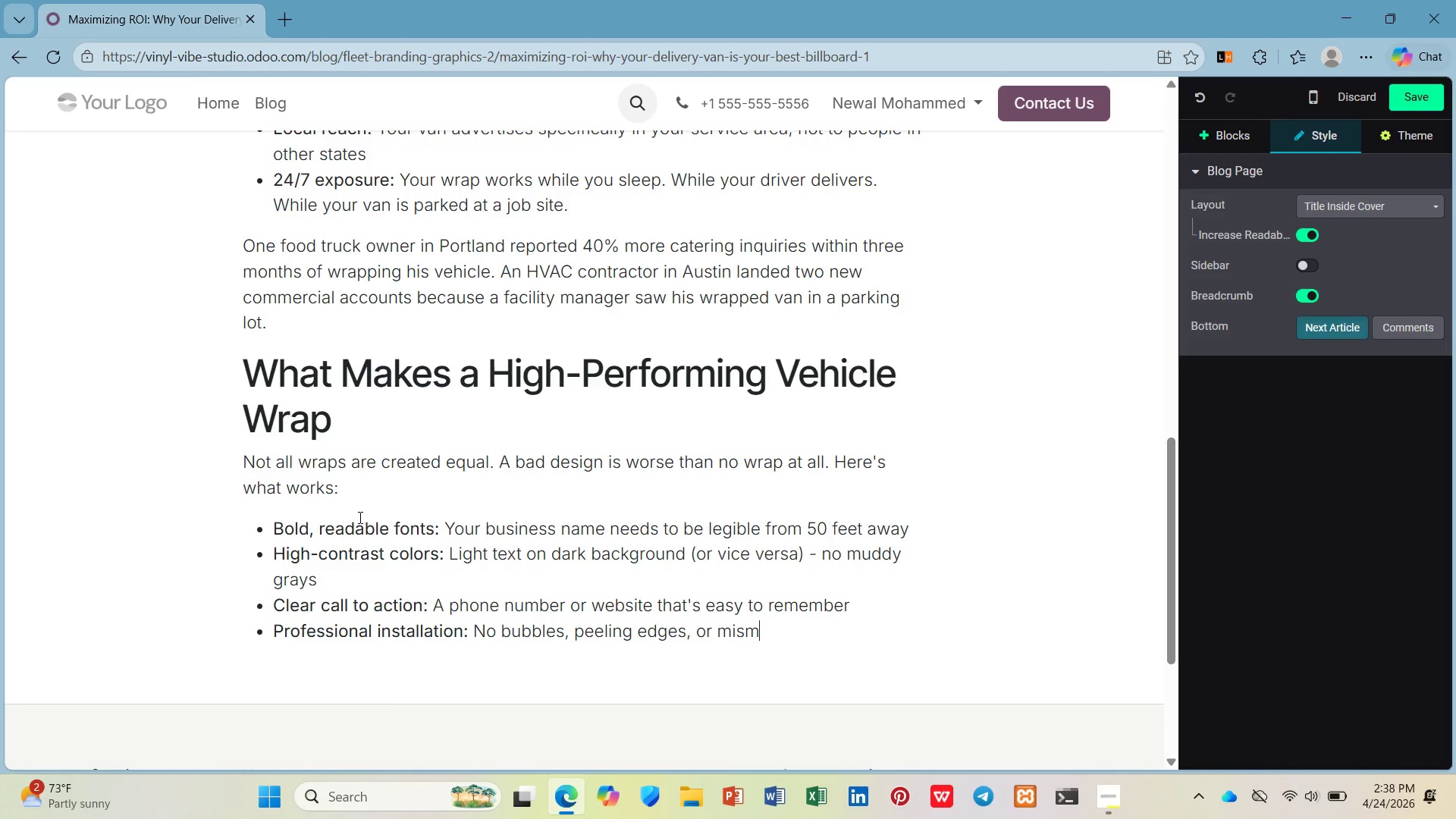 
type(matchesd)
key(Backspace)
key(Backspace)
type(d pla)
key(Backspace)
key(Backspace)
type(anels)
 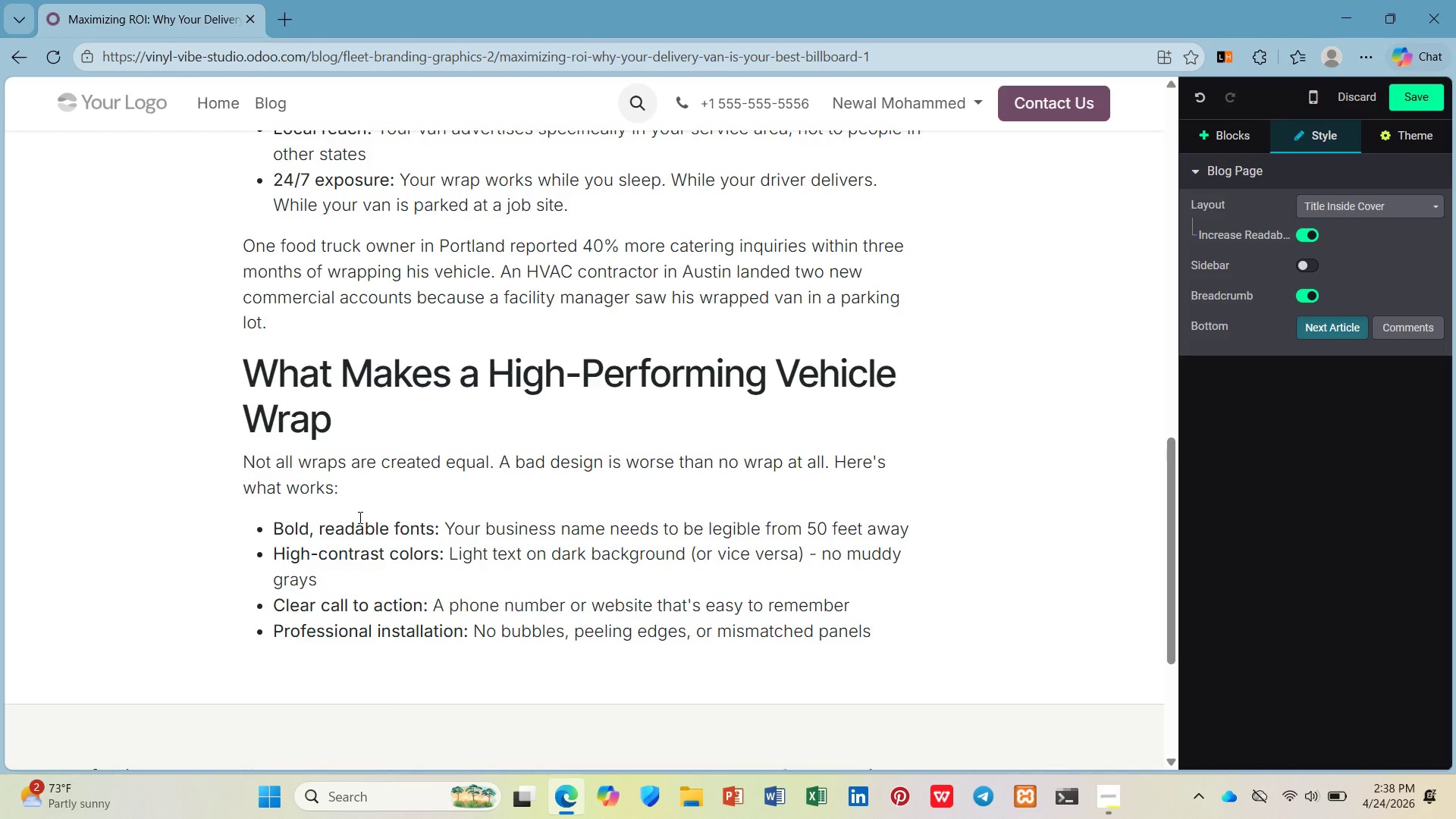 
key(Enter)
 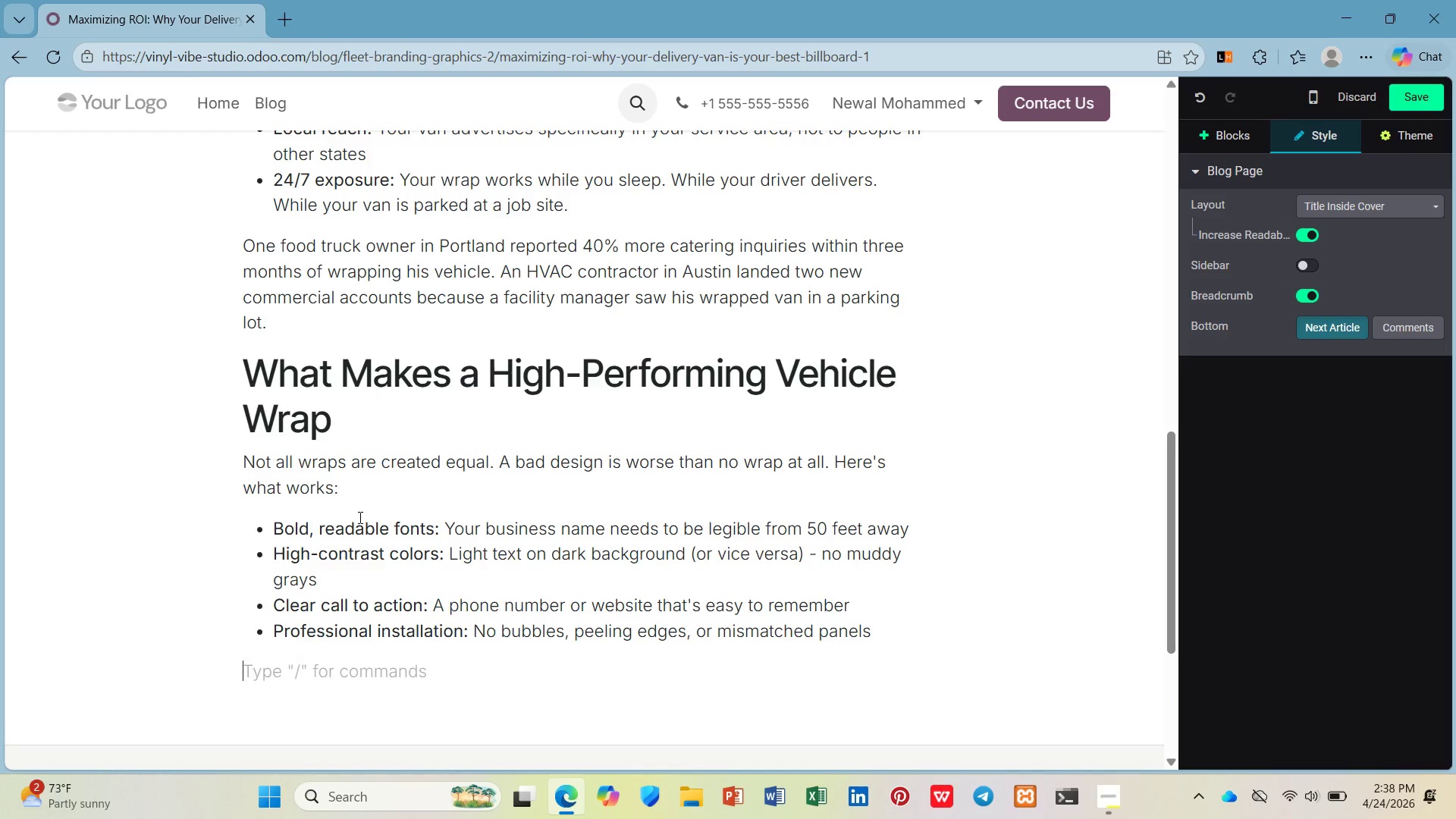 
key(Enter)
 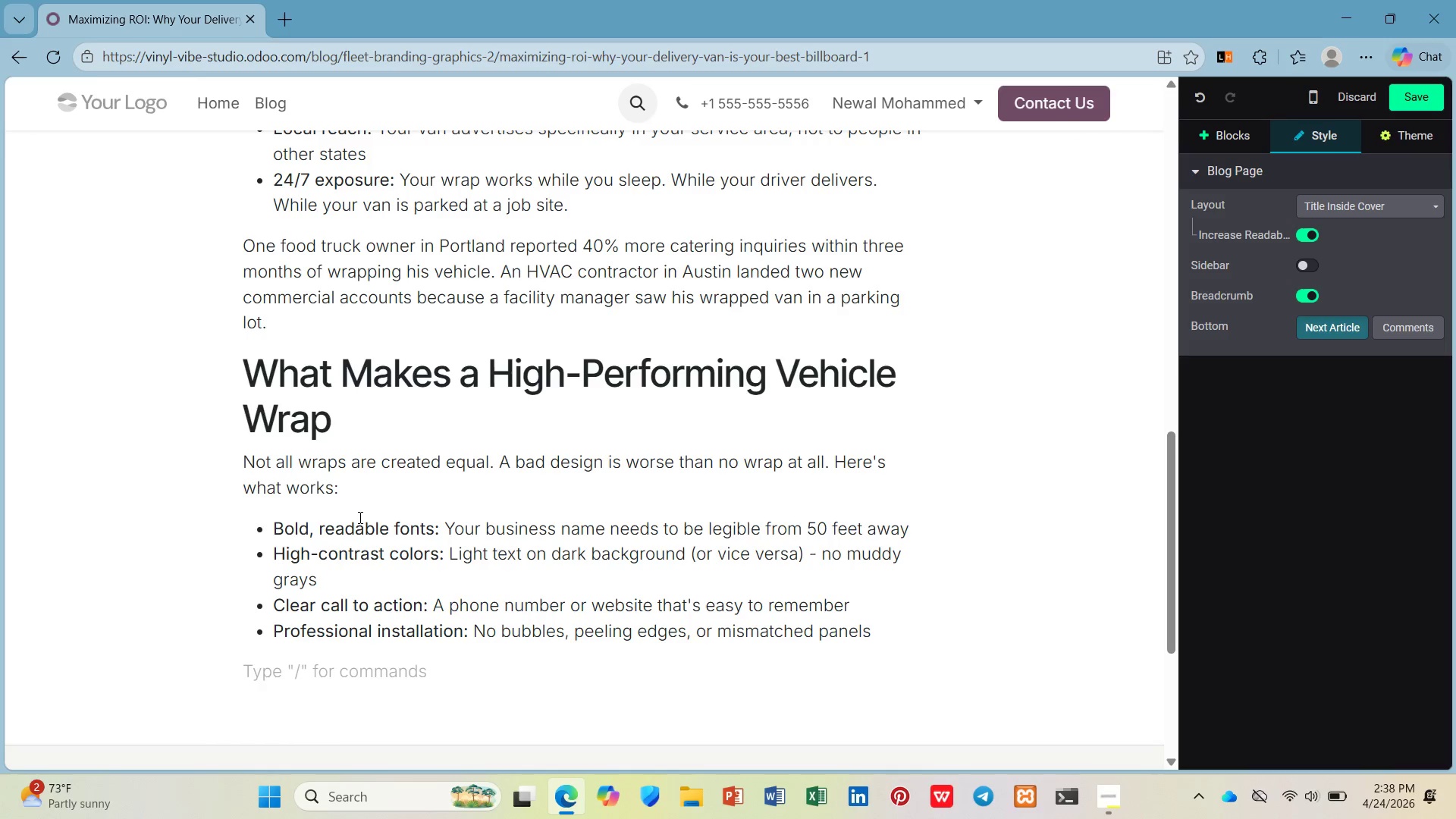 
type(Vinyl Vibr )
key(Backspace)
key(Backspace)
type(E )
key(Backspace)
key(Backspace)
type(e Studio i)
key(Backspace)
type(uses commrcial-grade materials rated for 6)
key(Backspace)
type(7-1 0)
key(Backspace)
key(Backspace)
type(0 years of outdoor exosu )
key(Backspace)
key(Backspace)
key(Backspace)
key(Backspace)
key(Backspace)
type( Our dedsign team )
key(Backspace)
key(Backspace)
type(sign team specializze)
key(Backspace)
type(e)
key(Backspace)
type(es)
key(Backspace)
key(Backspace)
key(Backspace)
type(s)
 